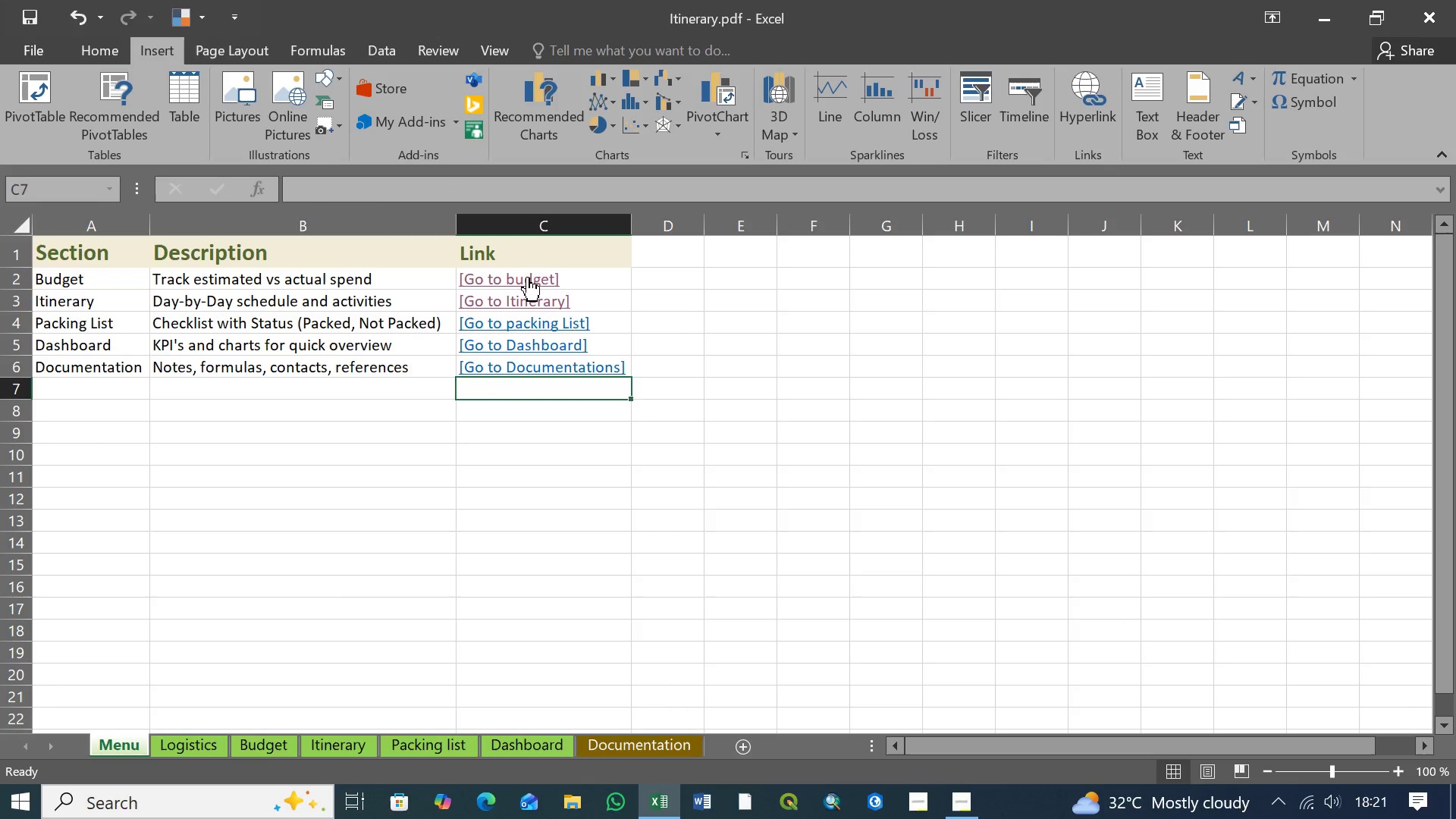 
left_click([527, 277])
 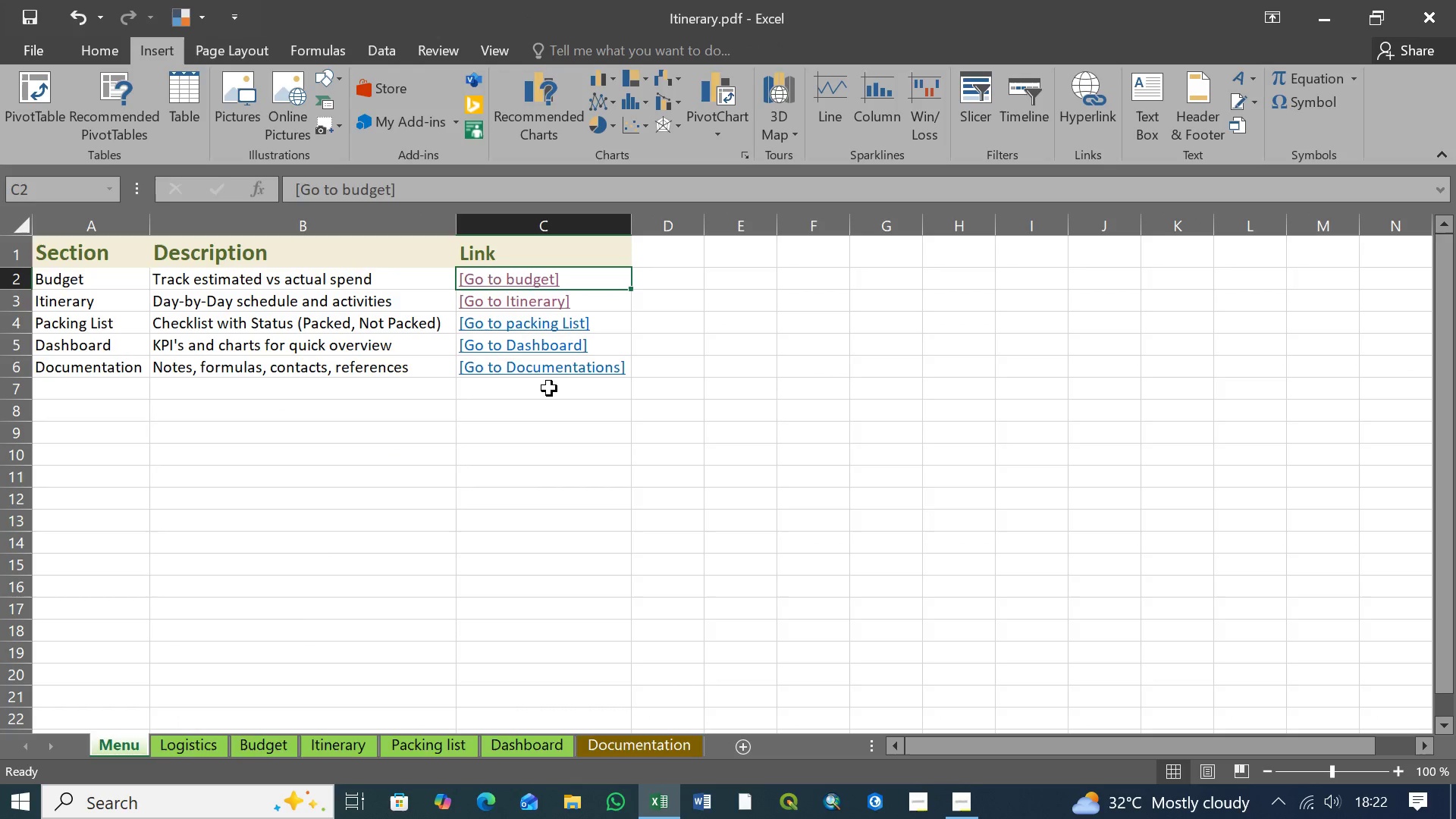 
wait(7.08)
 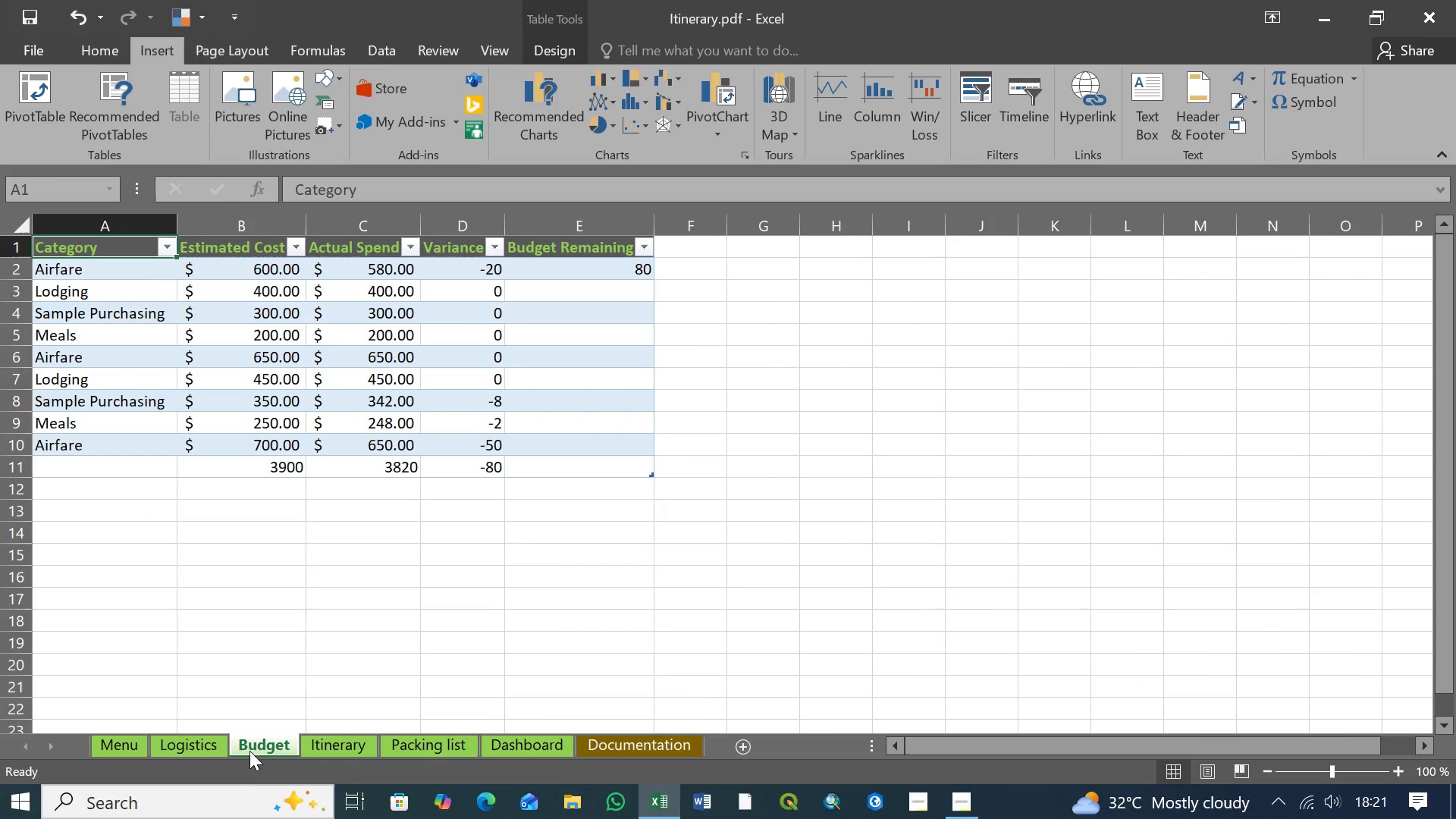 
left_click([544, 328])
 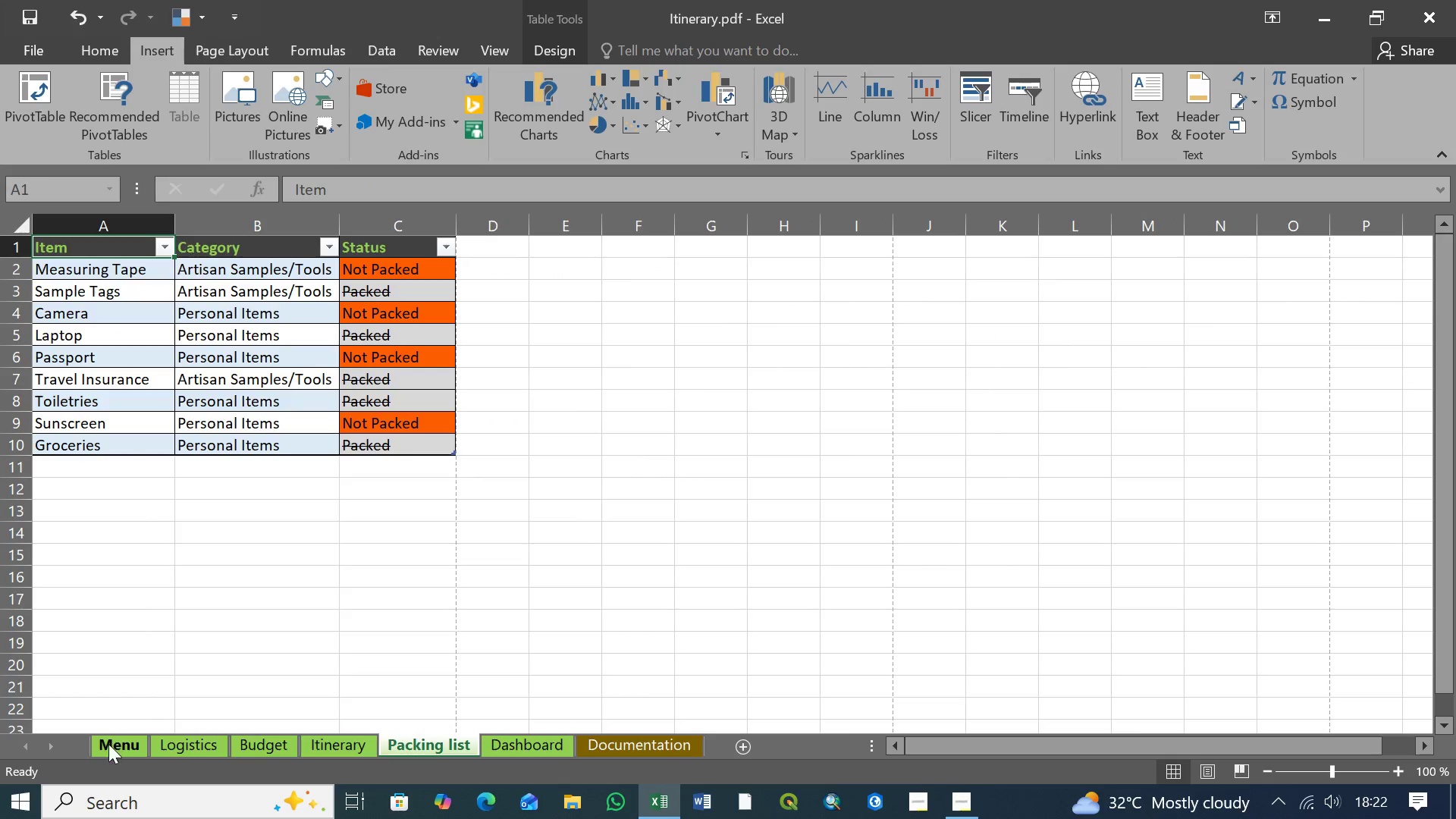 
left_click([109, 742])
 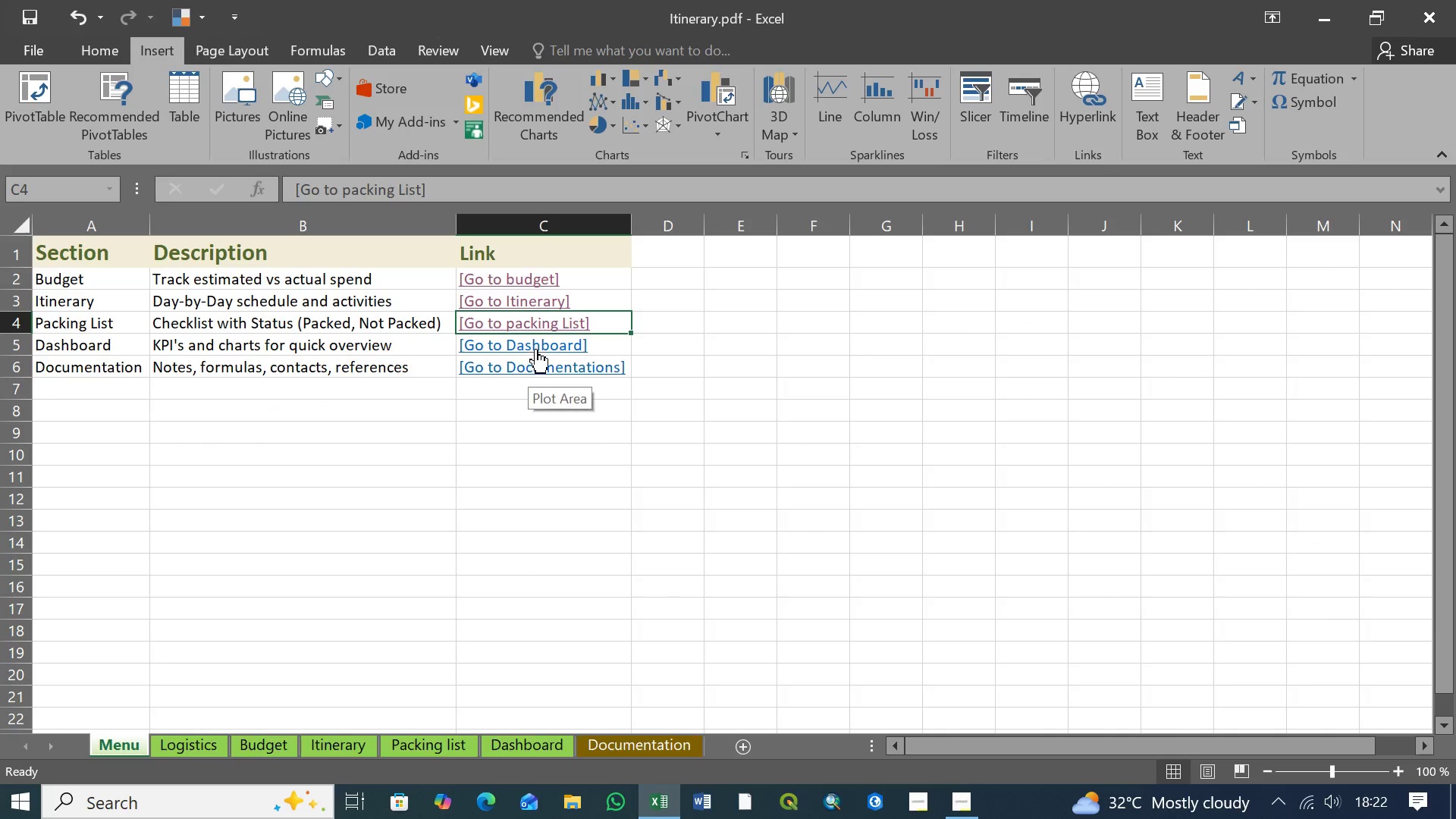 
left_click([535, 349])
 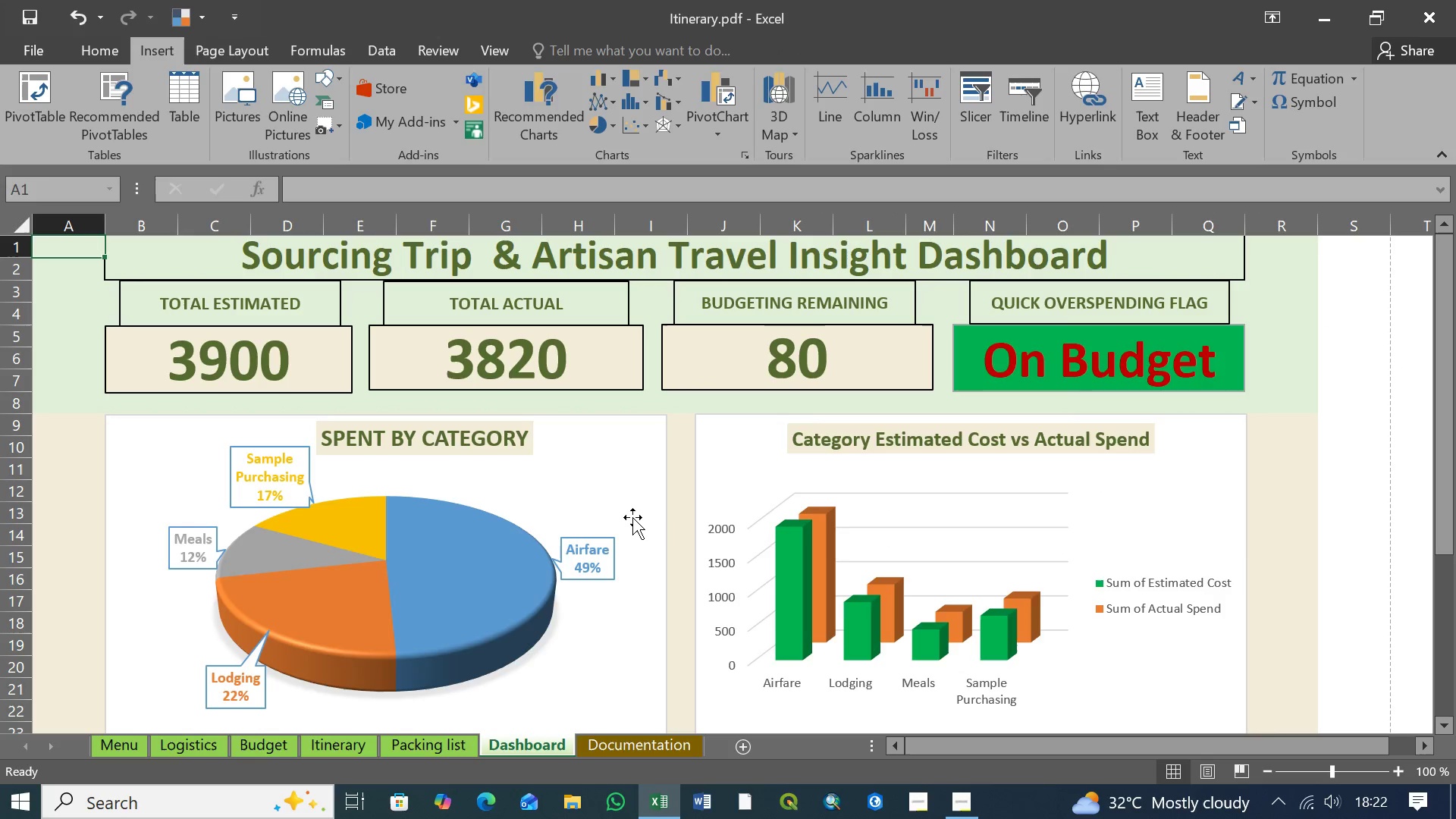 
scroll: coordinate [639, 536], scroll_direction: down, amount: 6.0
 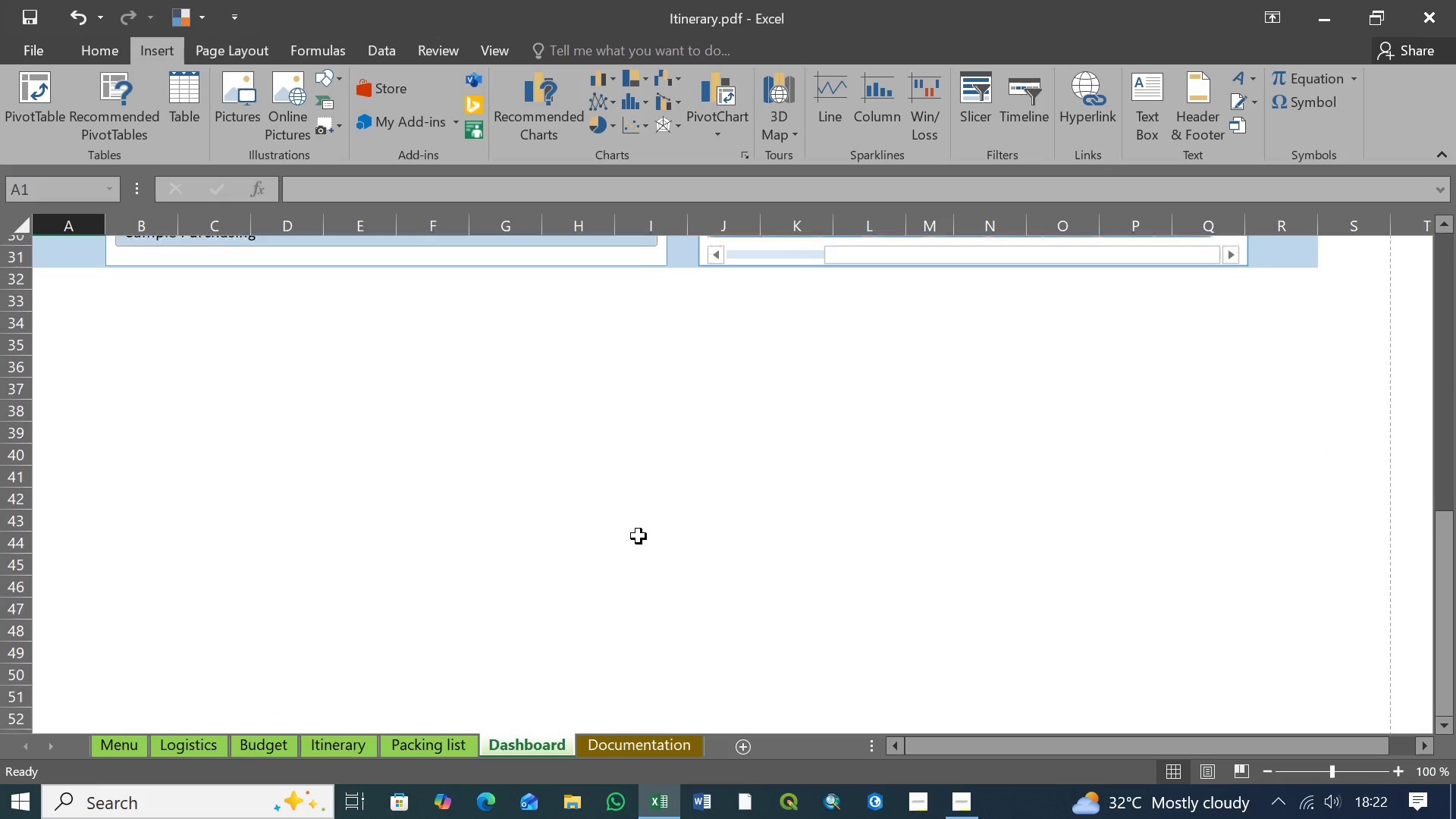 
scroll: coordinate [639, 536], scroll_direction: up, amount: 20.0
 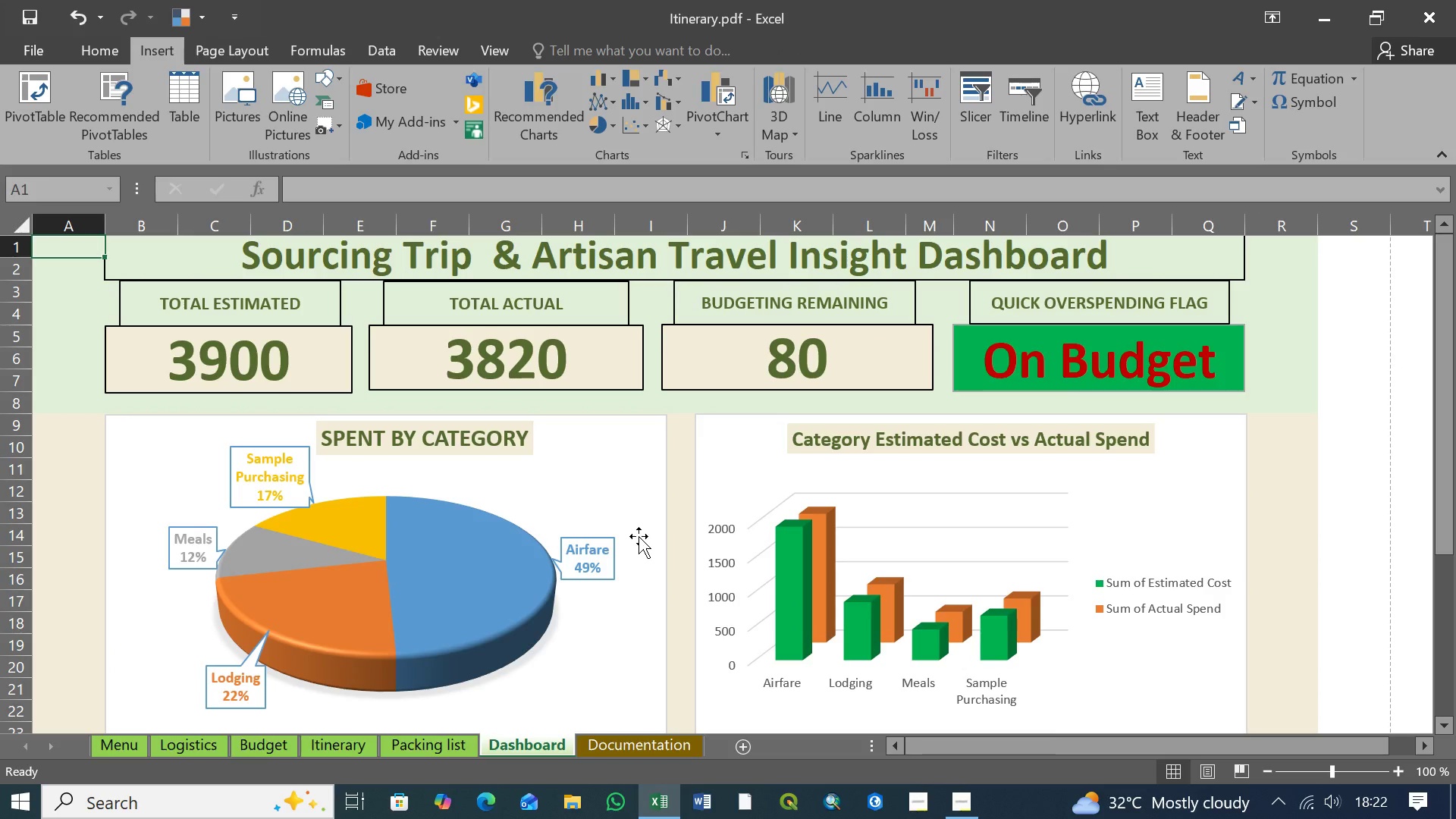 
key(Control+S)
 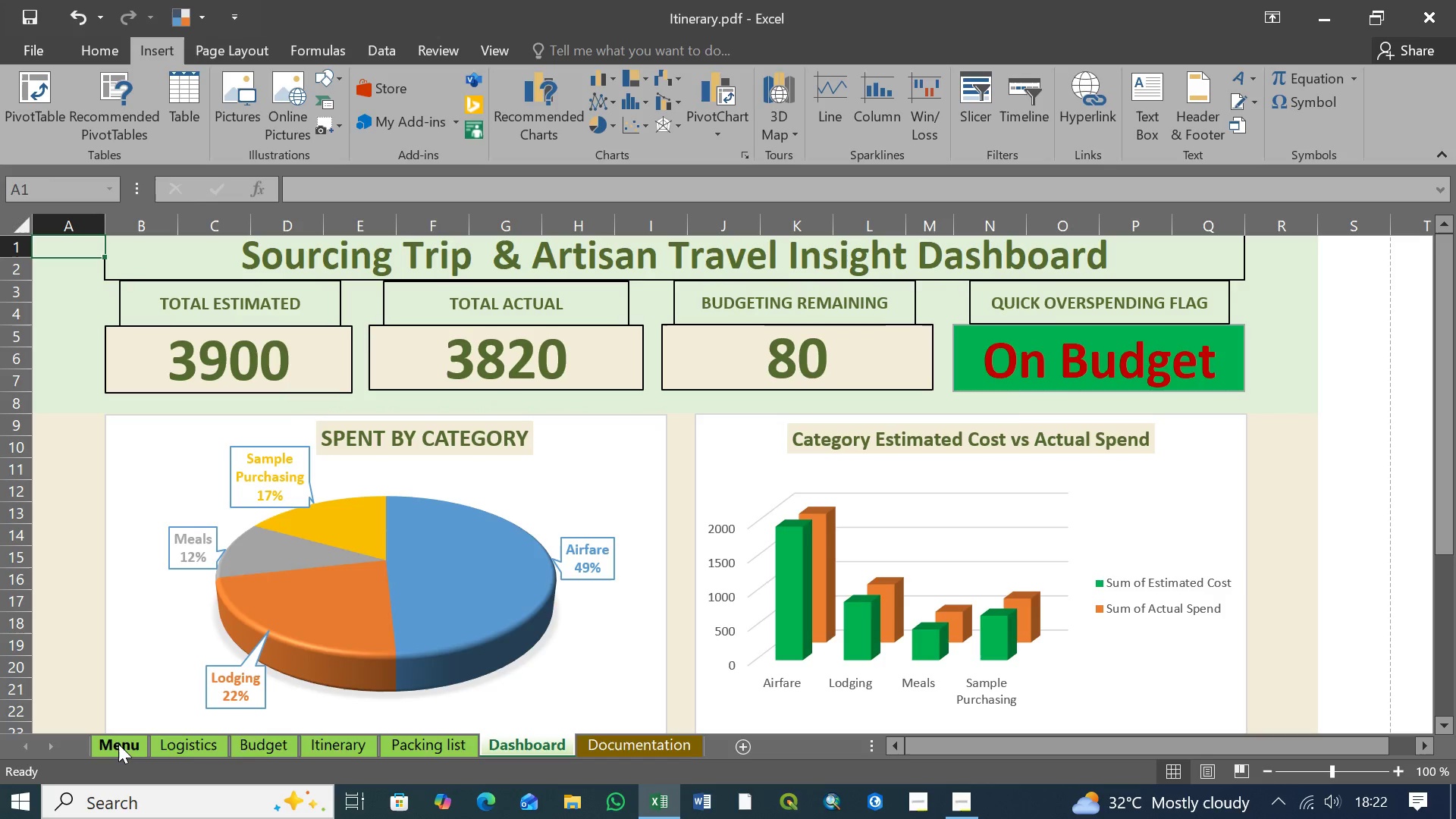 
left_click([118, 744])
 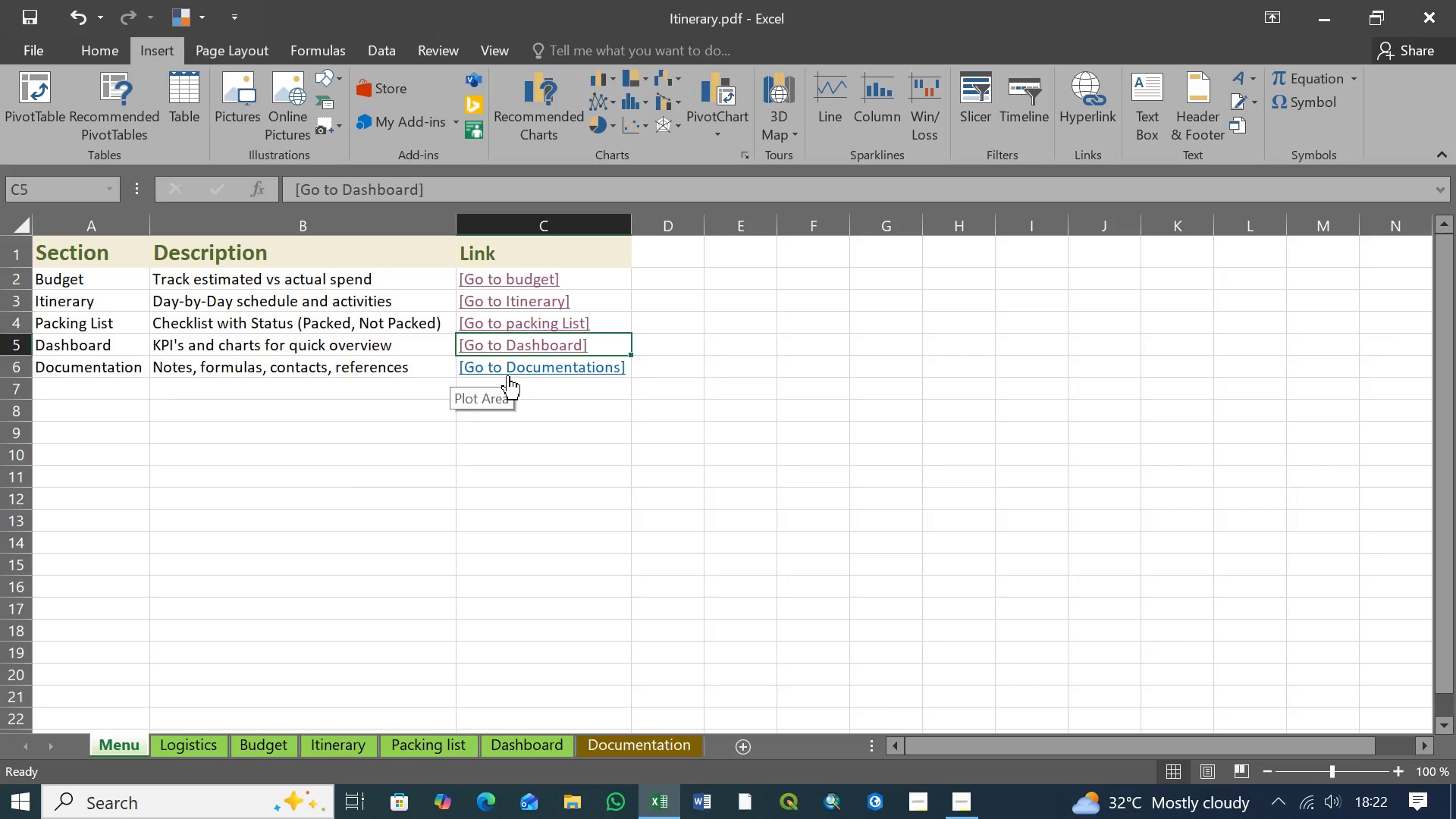 
left_click([507, 375])
 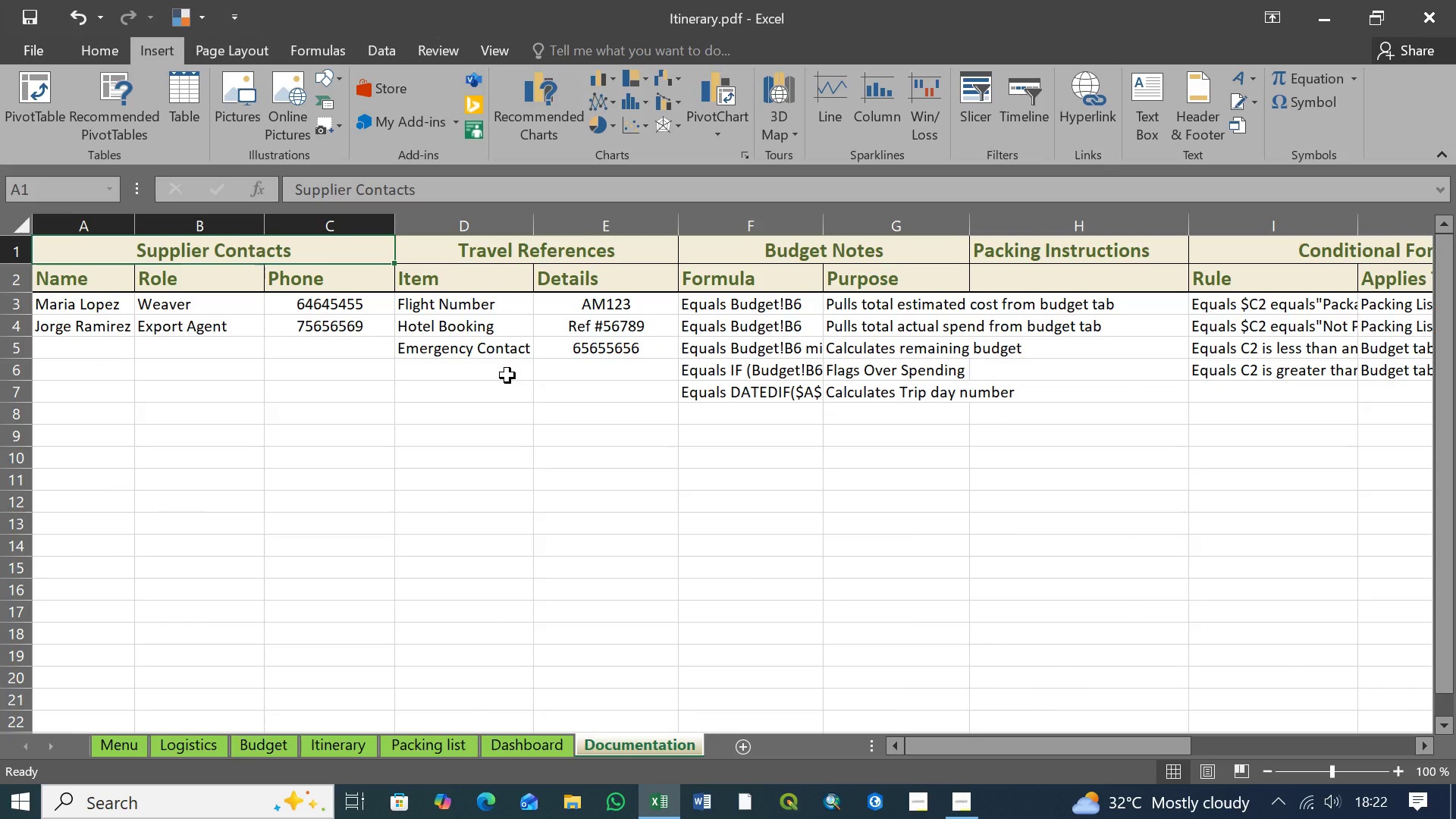 
key(Control+S)
 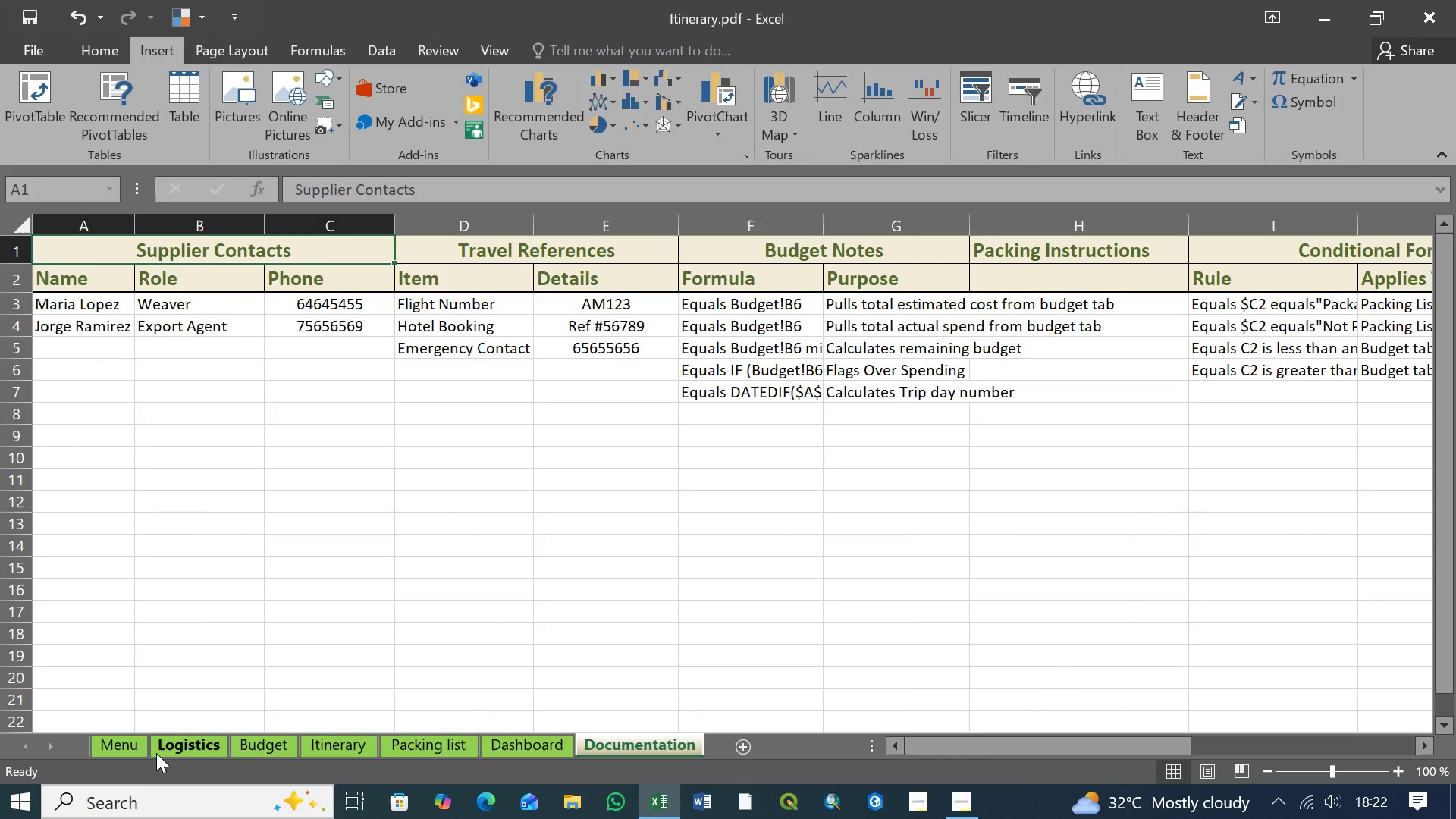 
left_click([107, 749])
 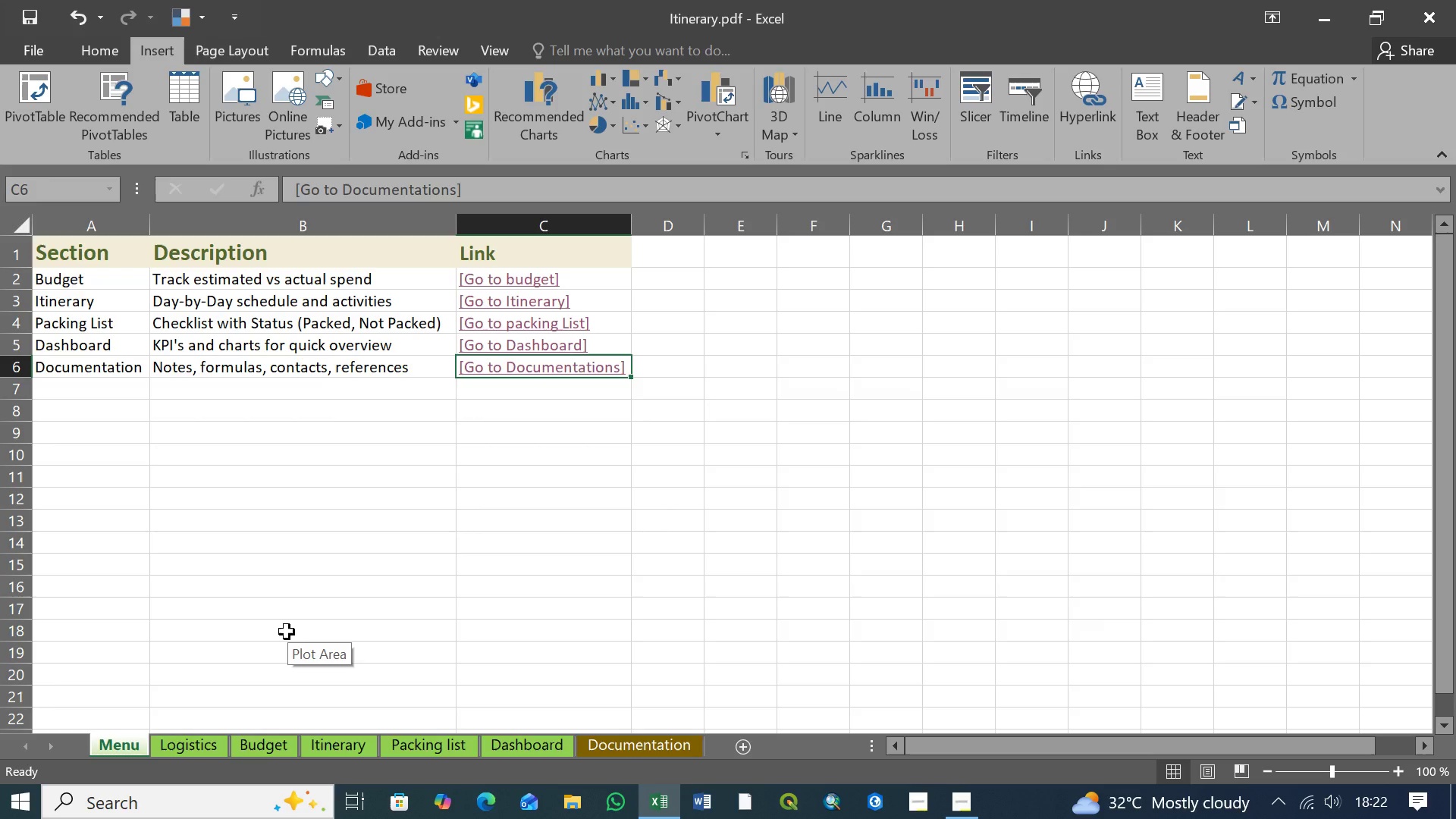 
wait(19.72)
 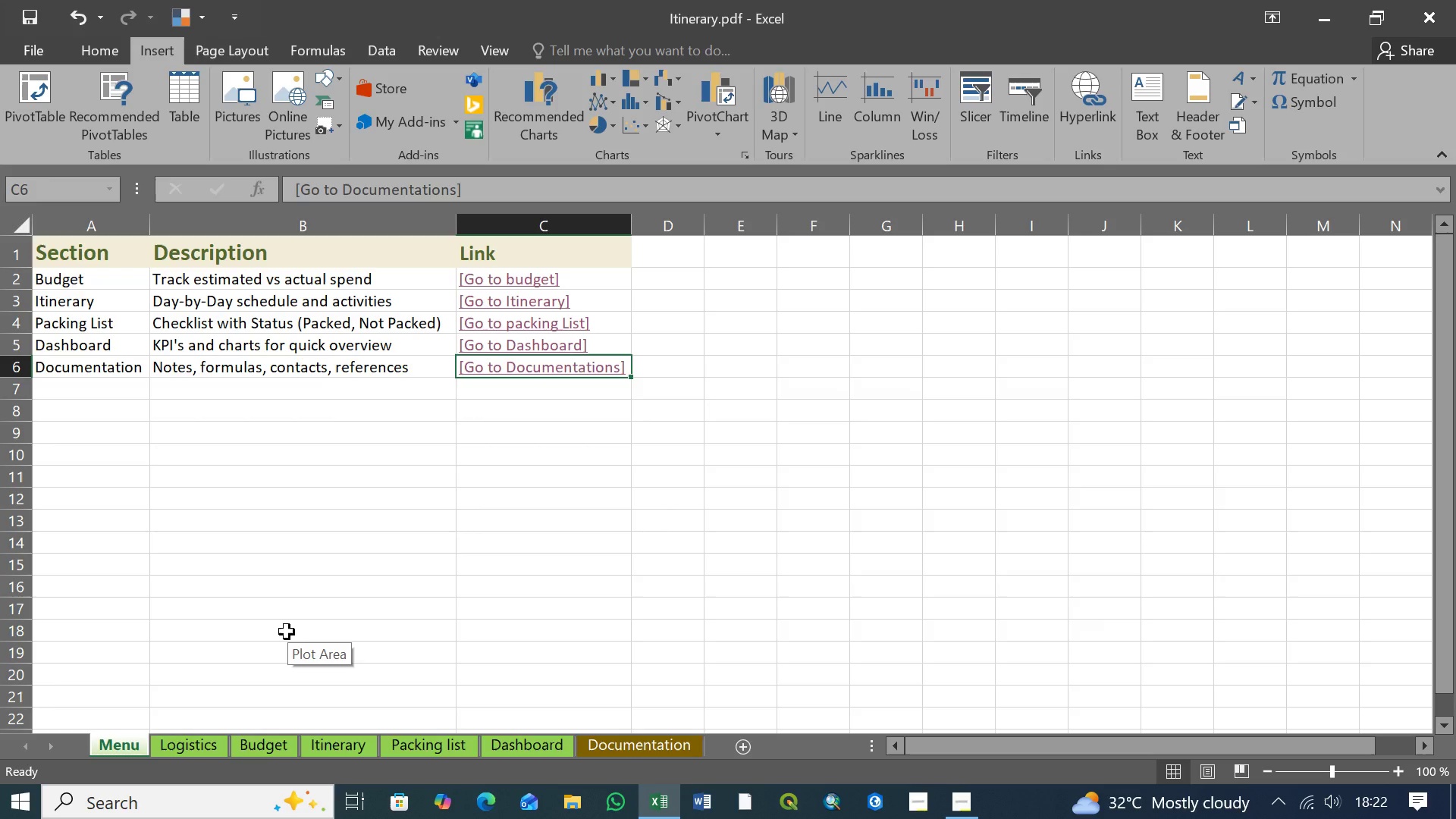 
left_click([74, 253])
 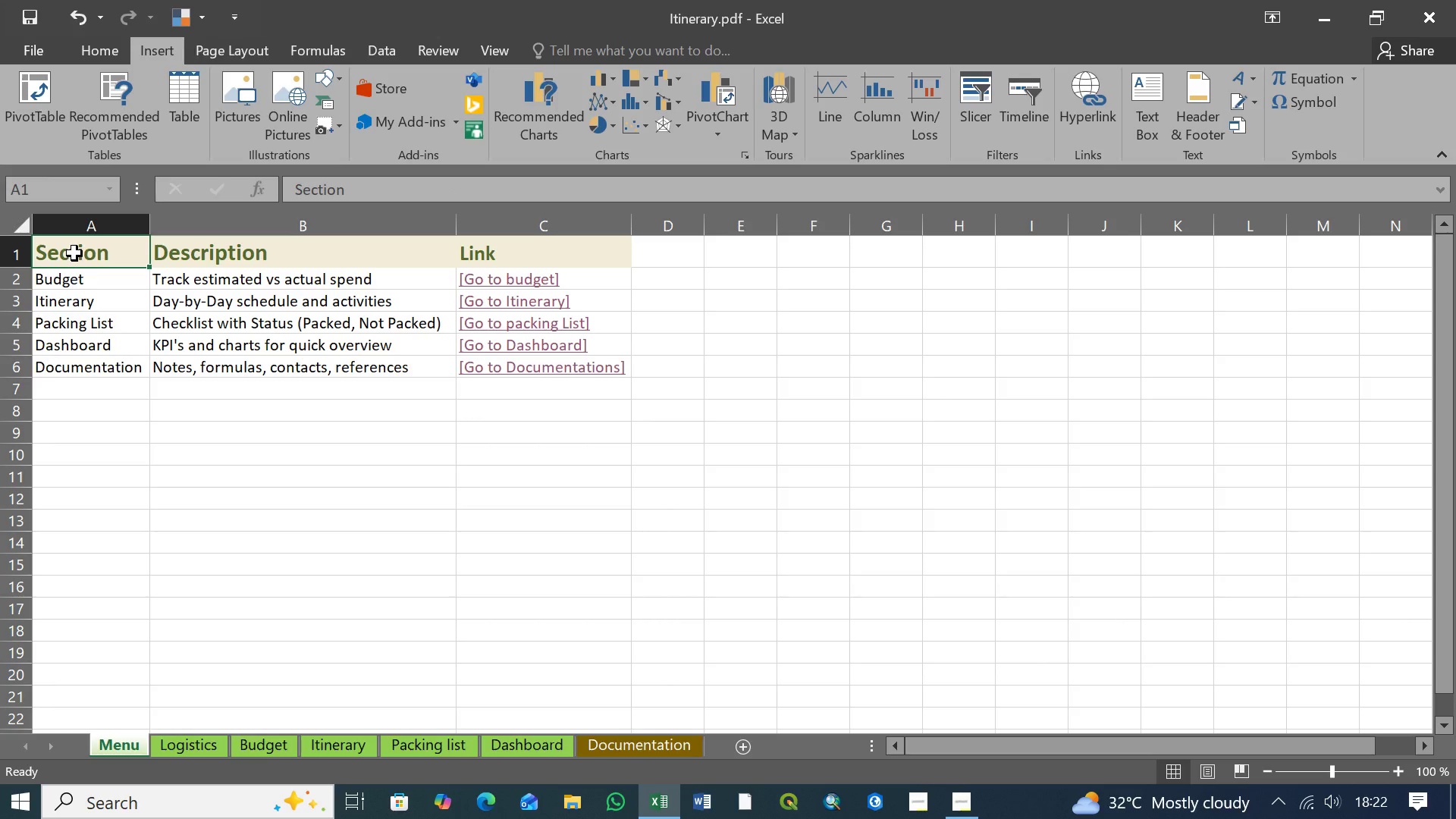 
hold_key(key=ShiftLeft, duration=0.88)
left_click([485, 256])
 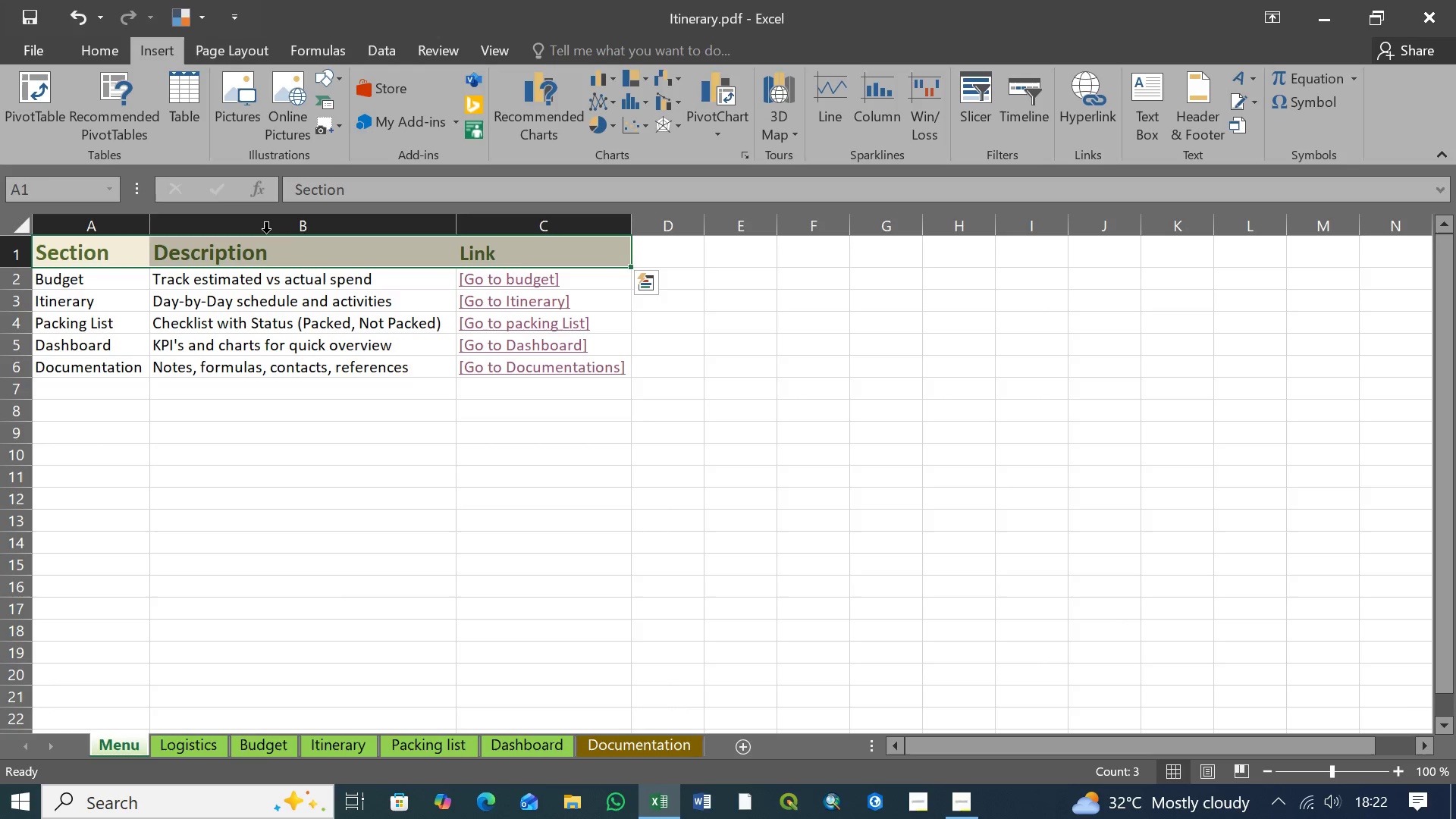 
wait(5.22)
 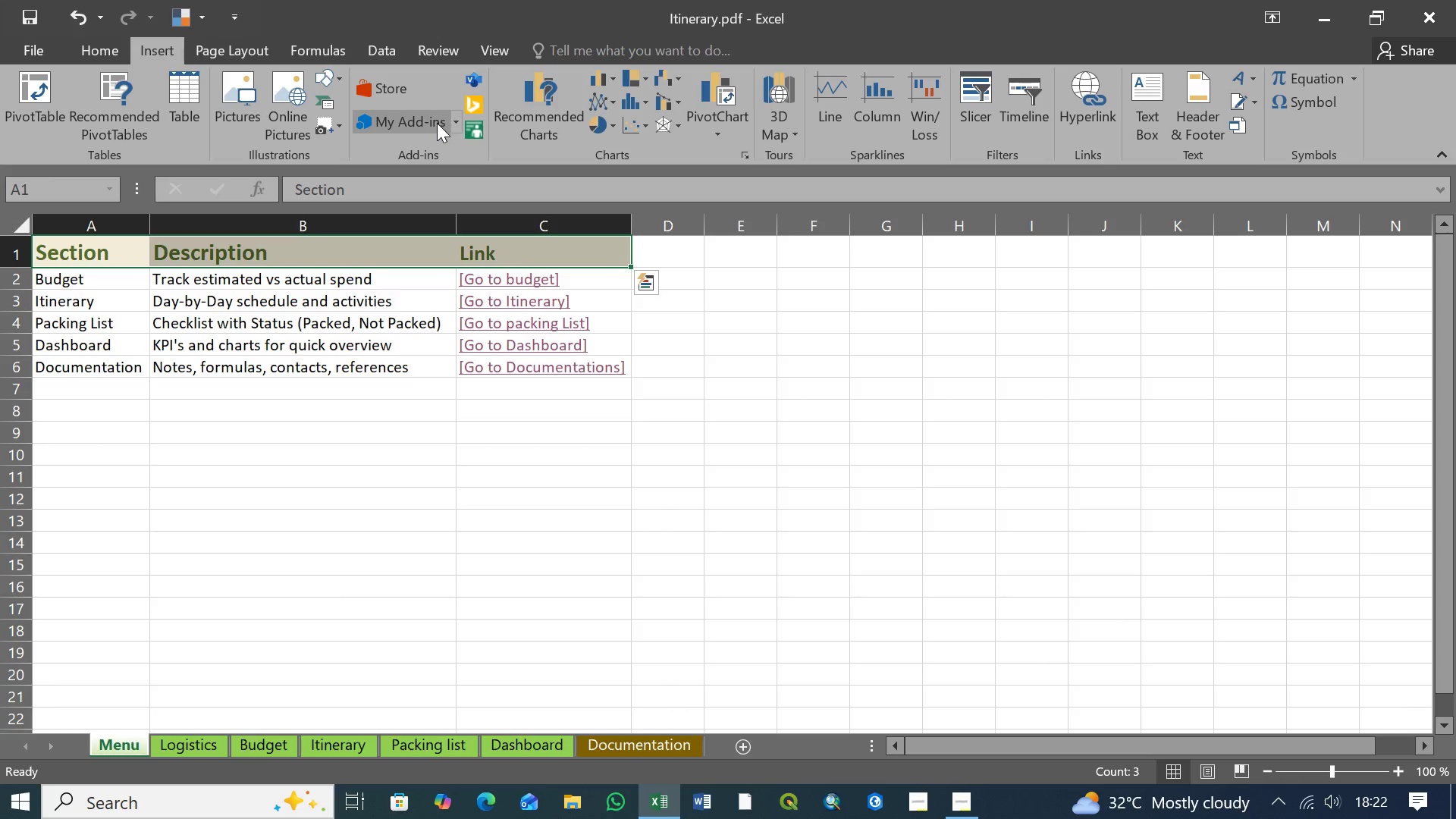 
left_click([88, 52])
 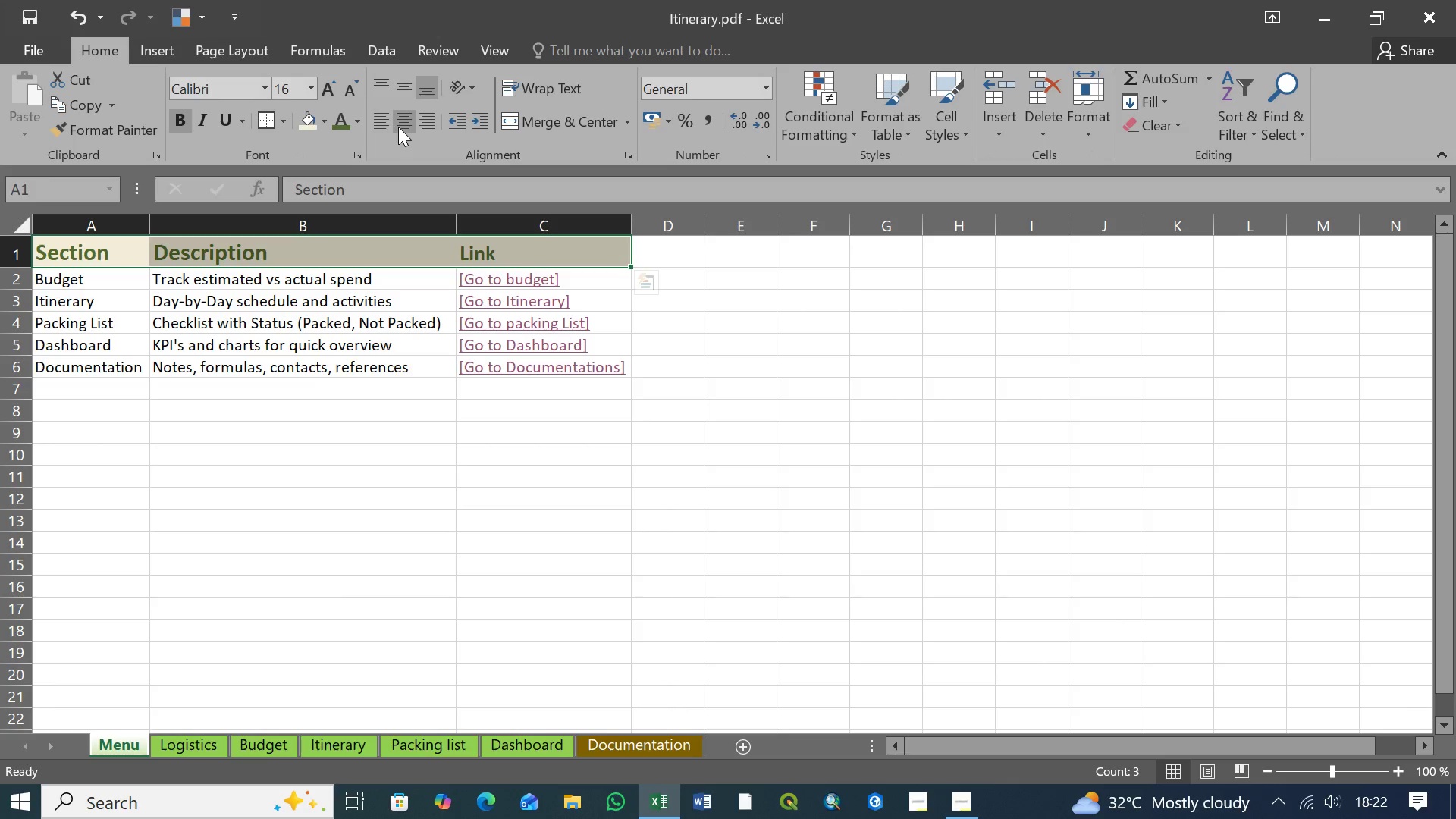 
left_click([400, 126])
 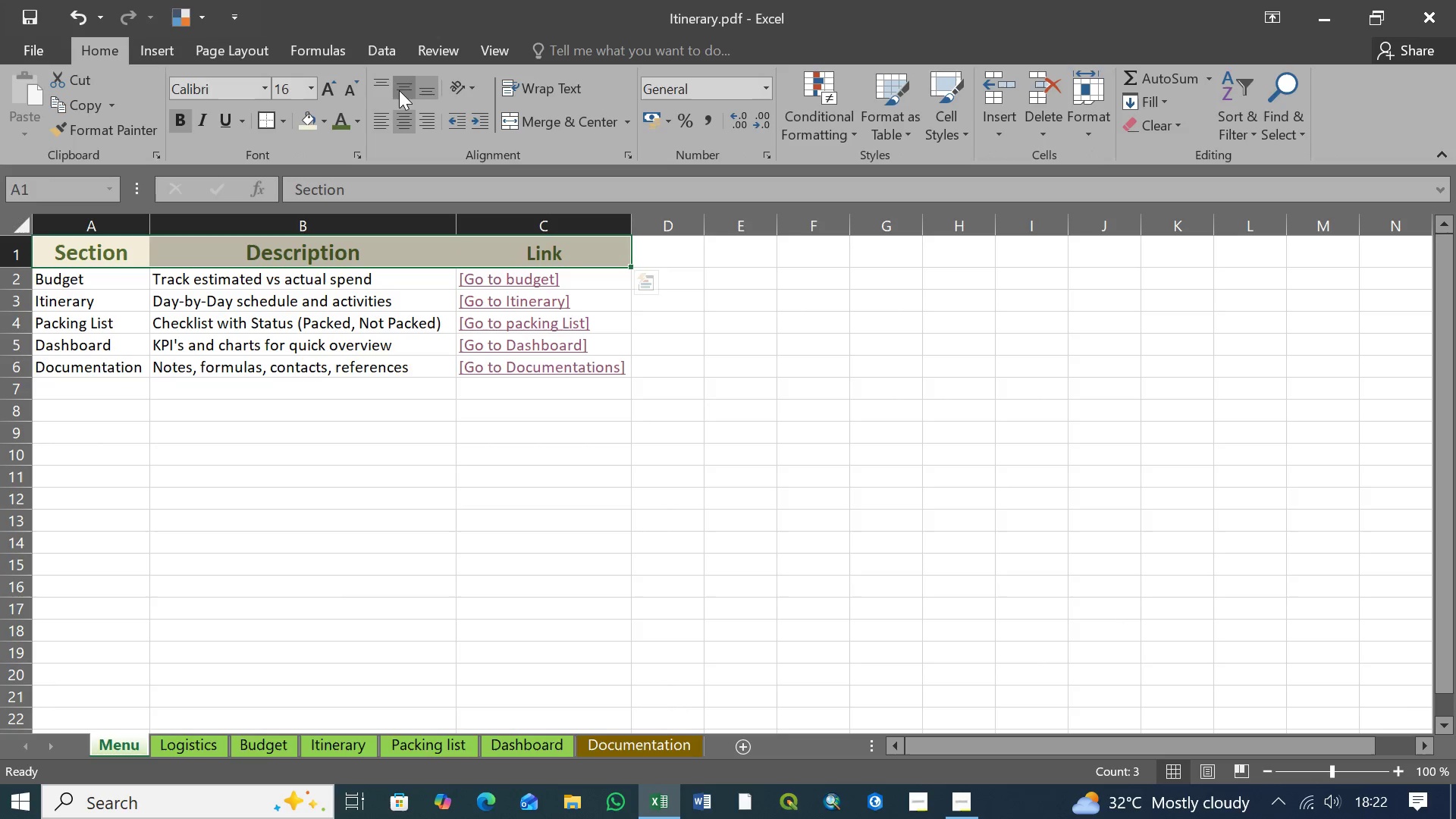 
left_click([399, 90])
 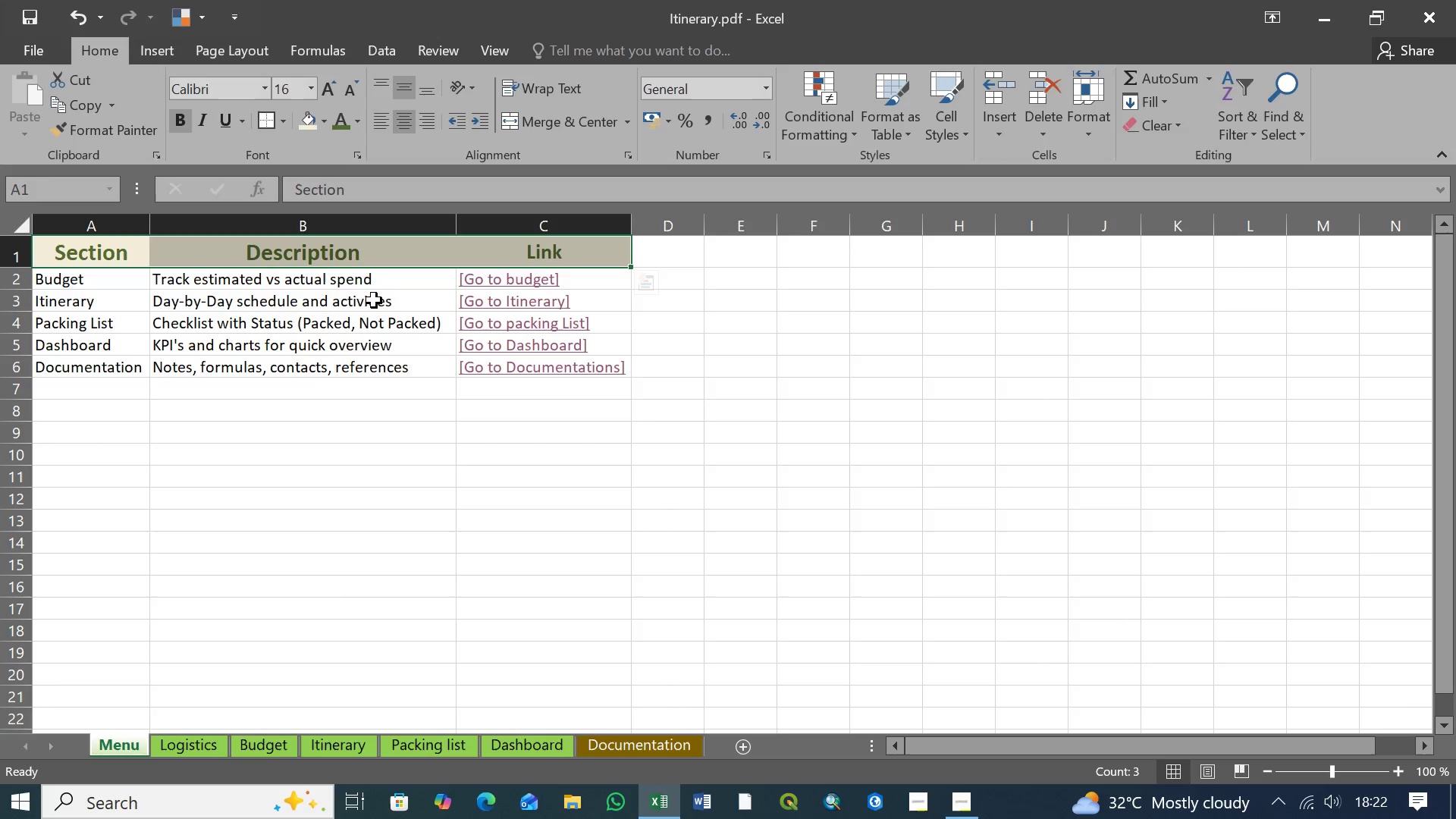 
mouse_move([353, 419])
 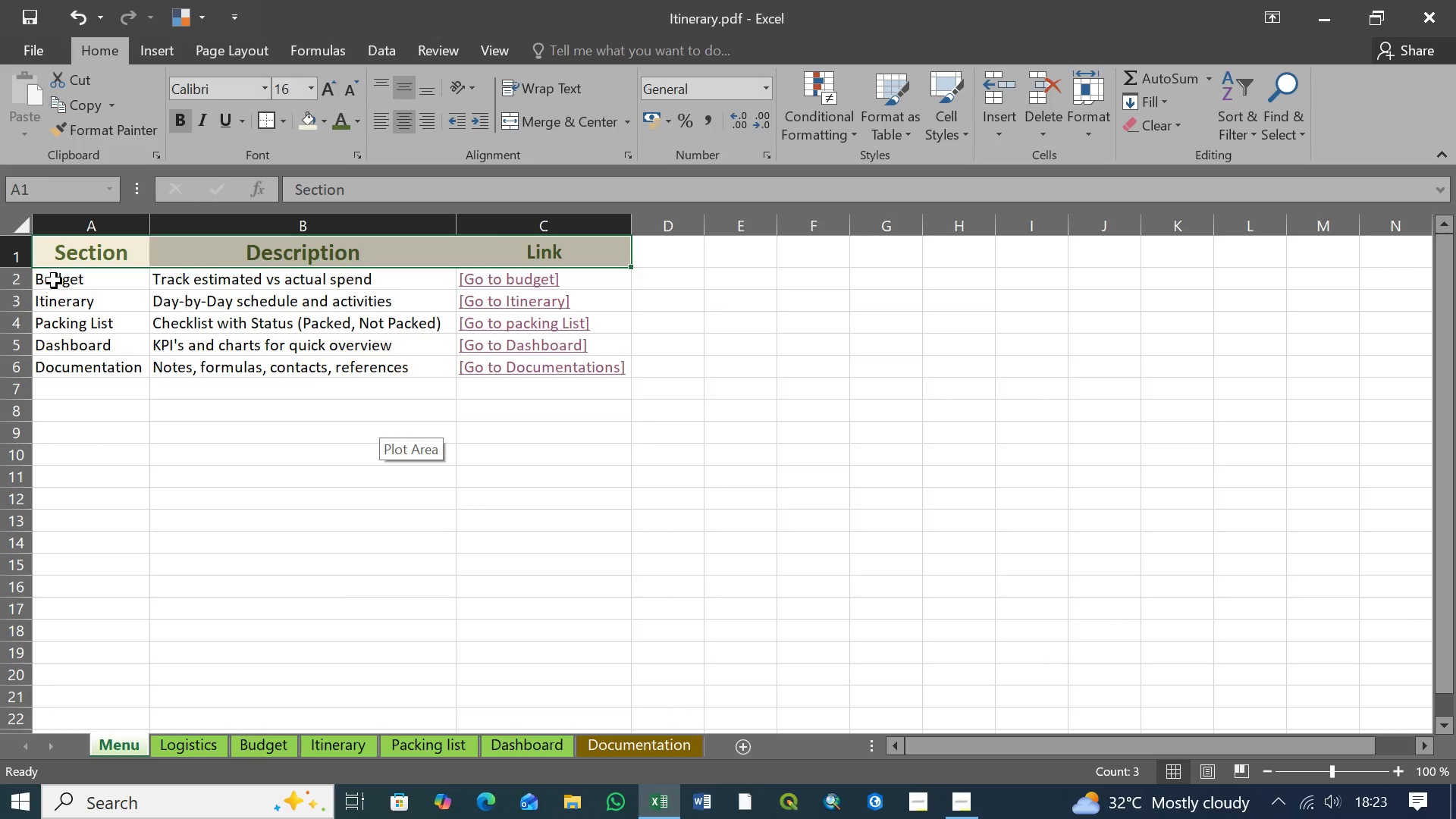 
left_click([54, 281])
 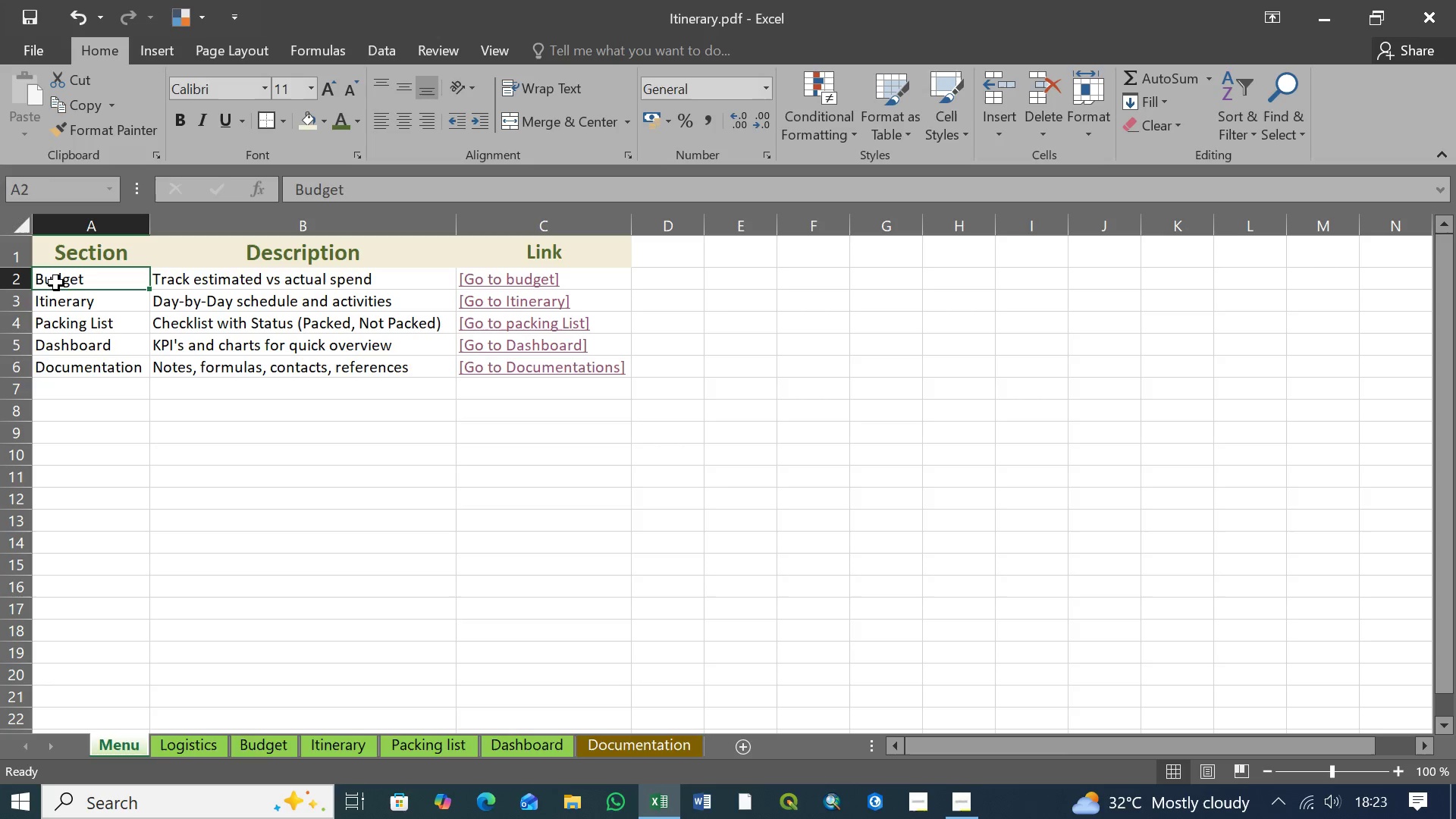 
wait(7.95)
 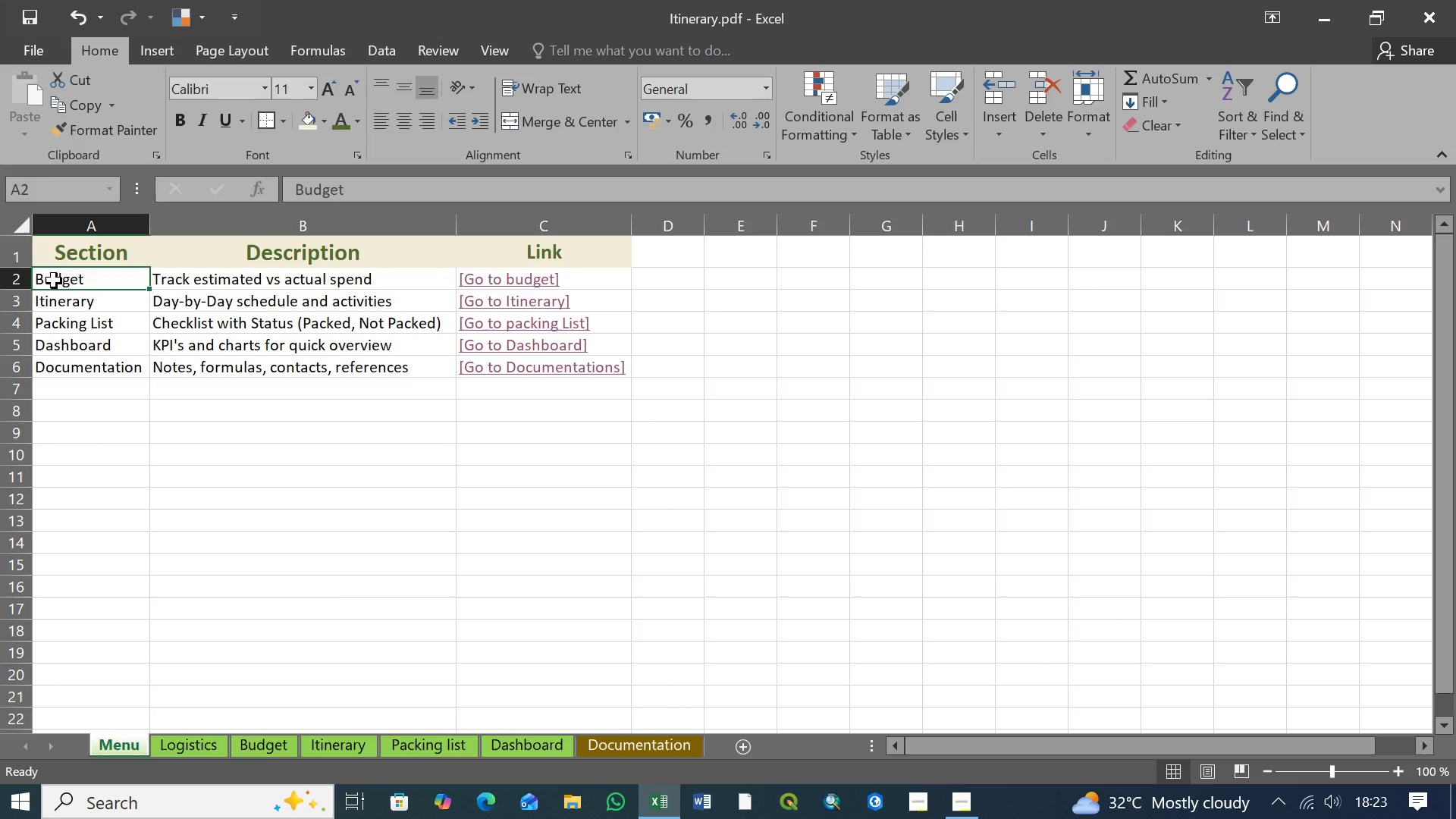 
left_click([80, 252])
 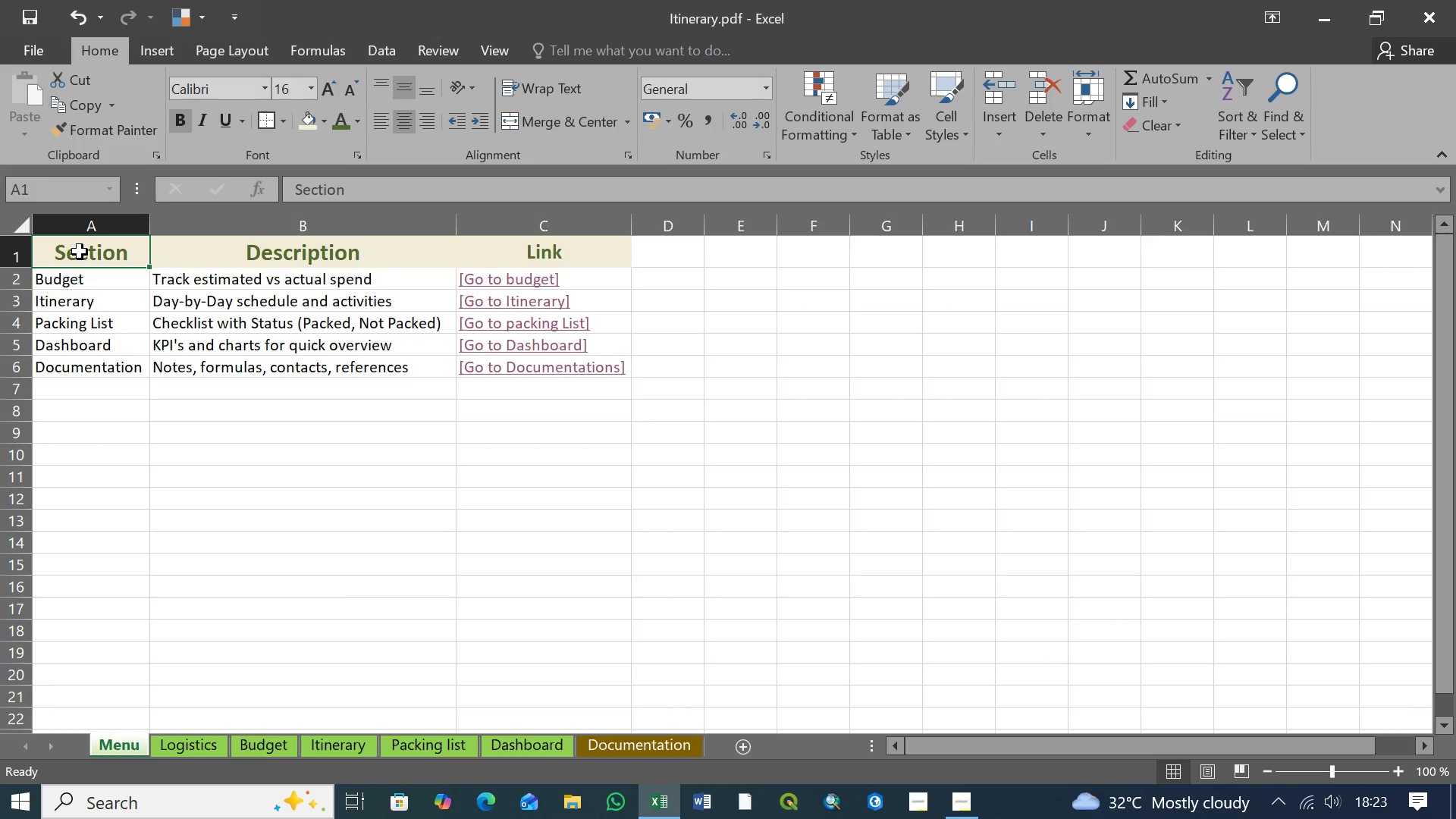 
hold_key(key=ShiftLeft, duration=1.11)
left_click([584, 372])
 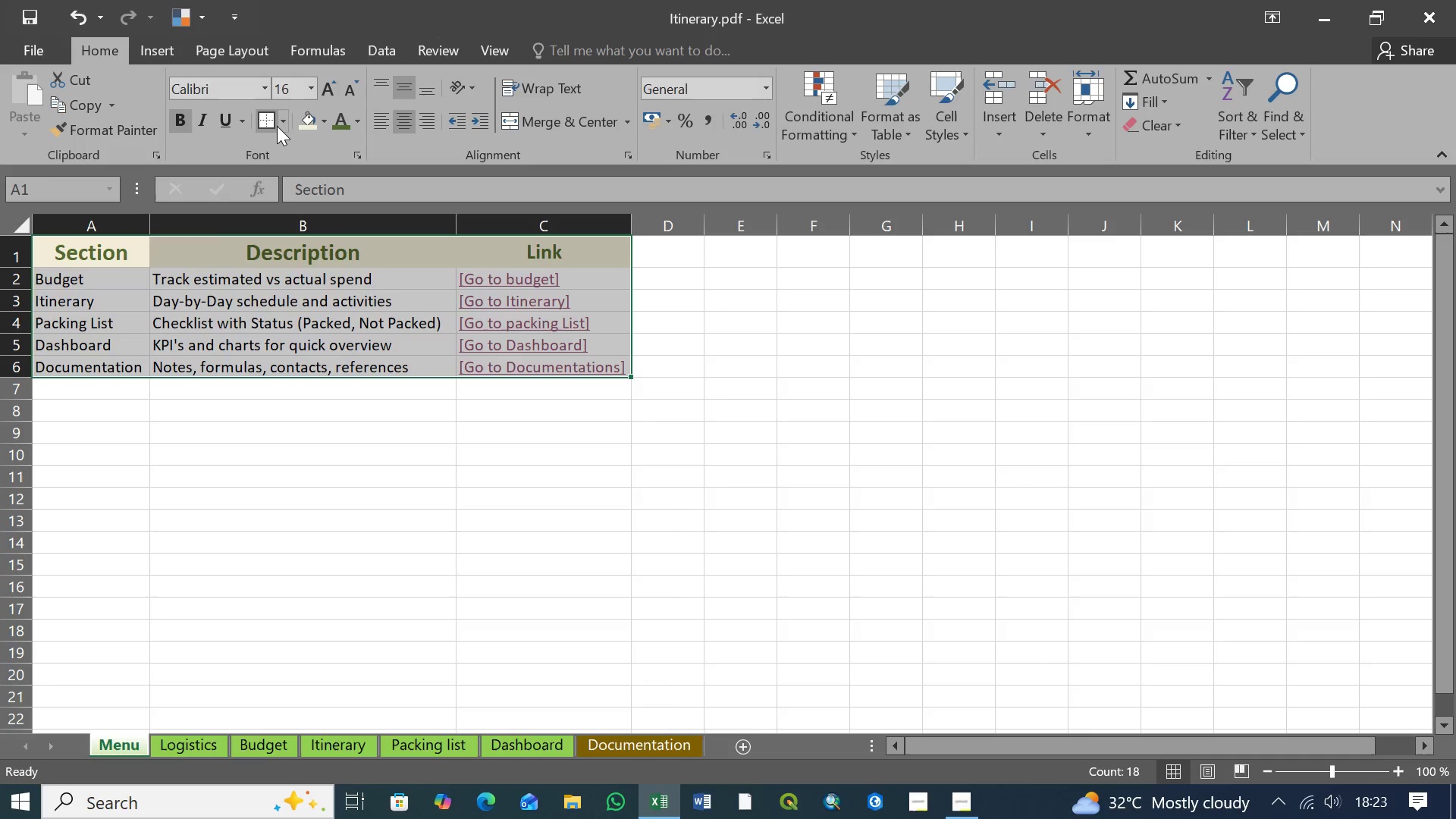 
left_click([278, 123])
 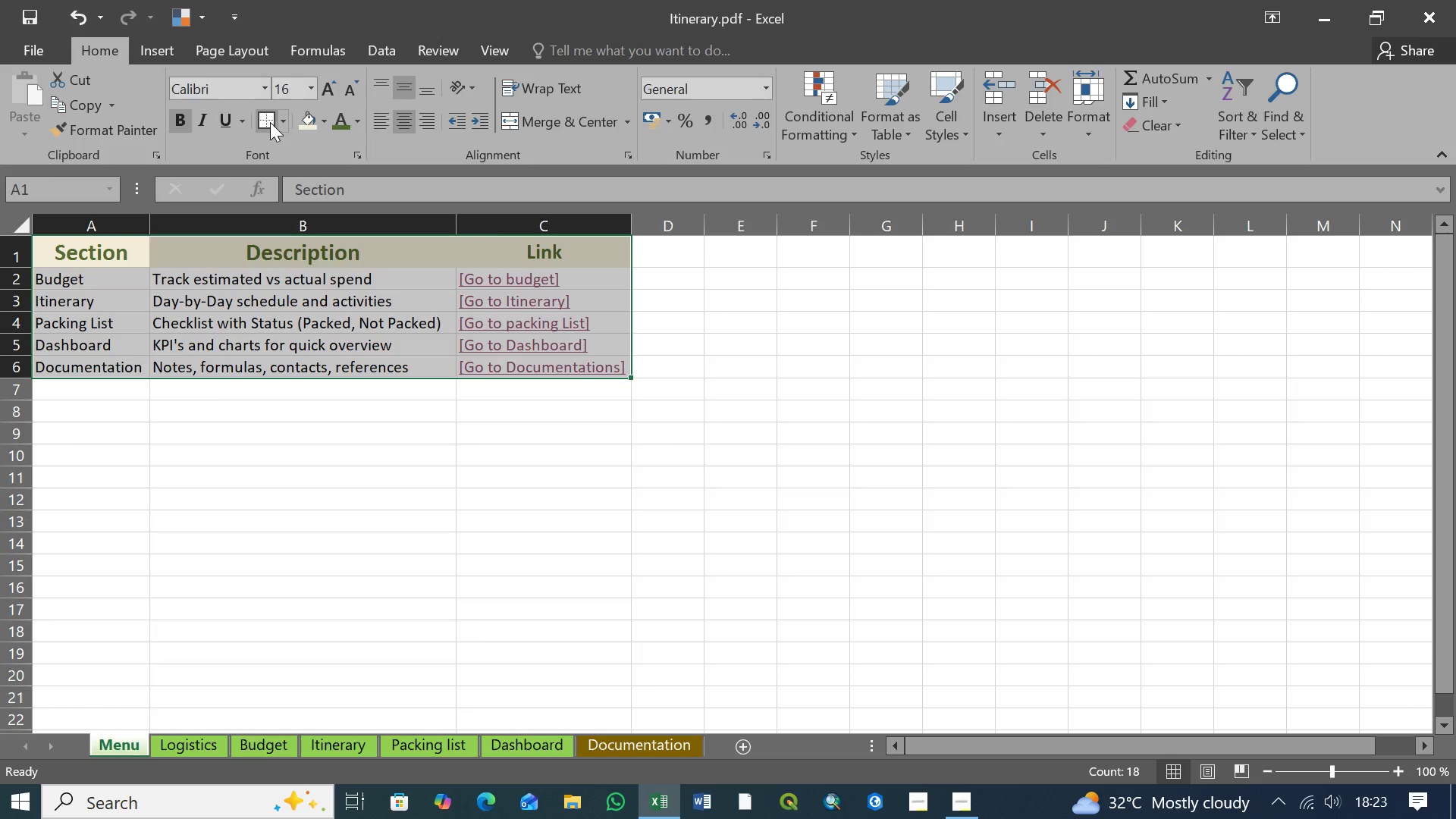 
left_click([268, 122])
 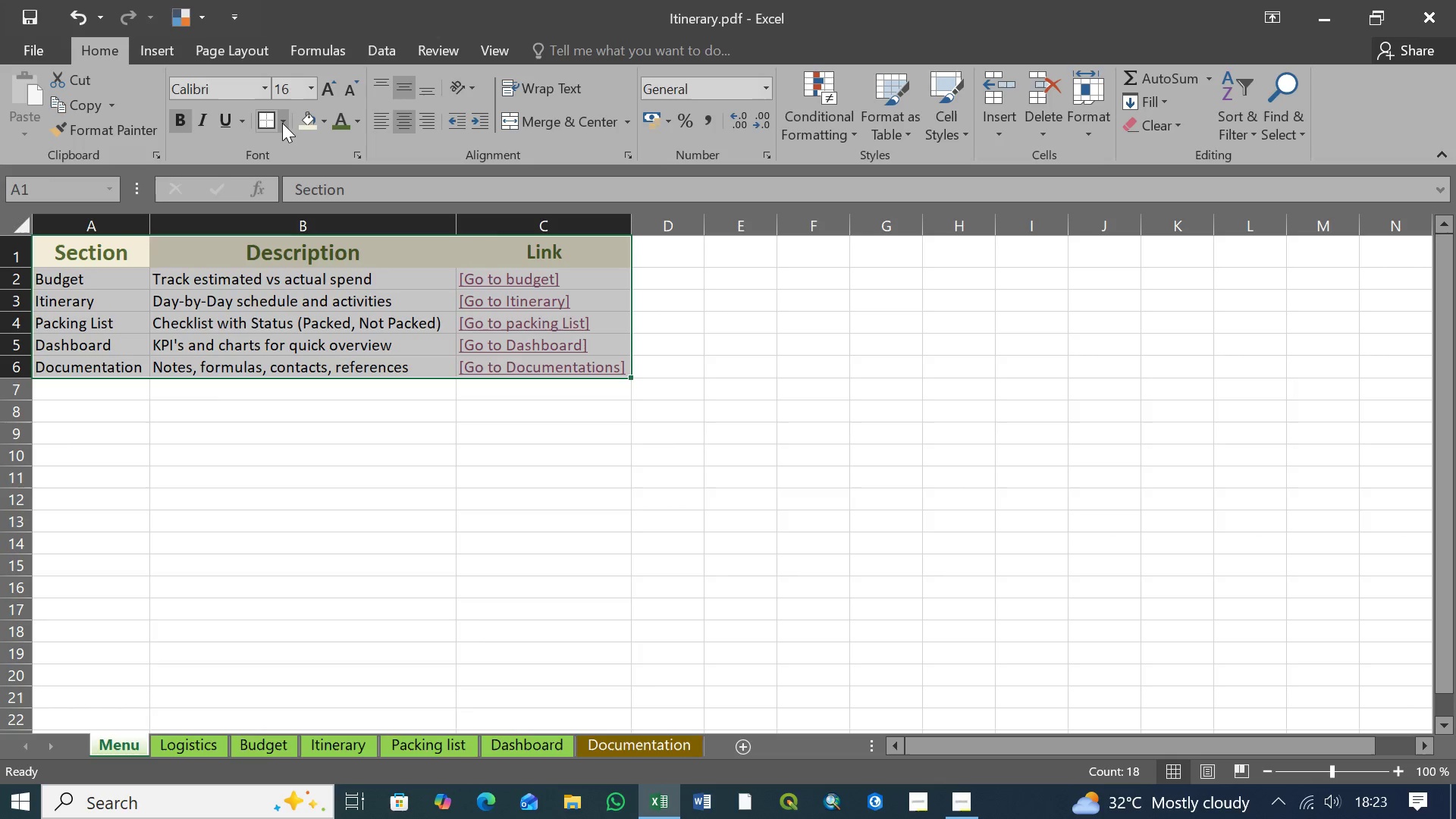 
left_click([282, 123])
 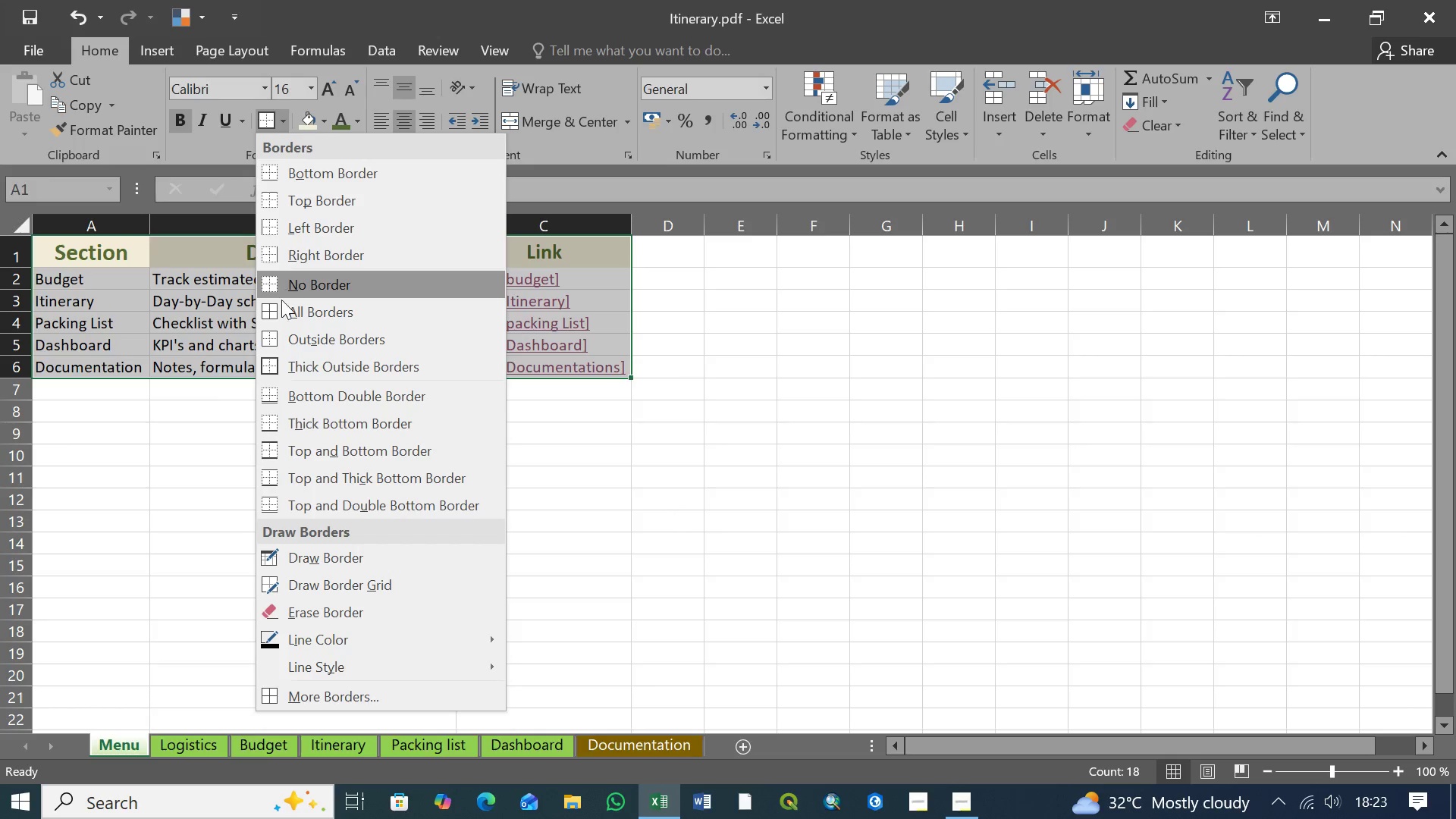 
left_click([280, 309])
 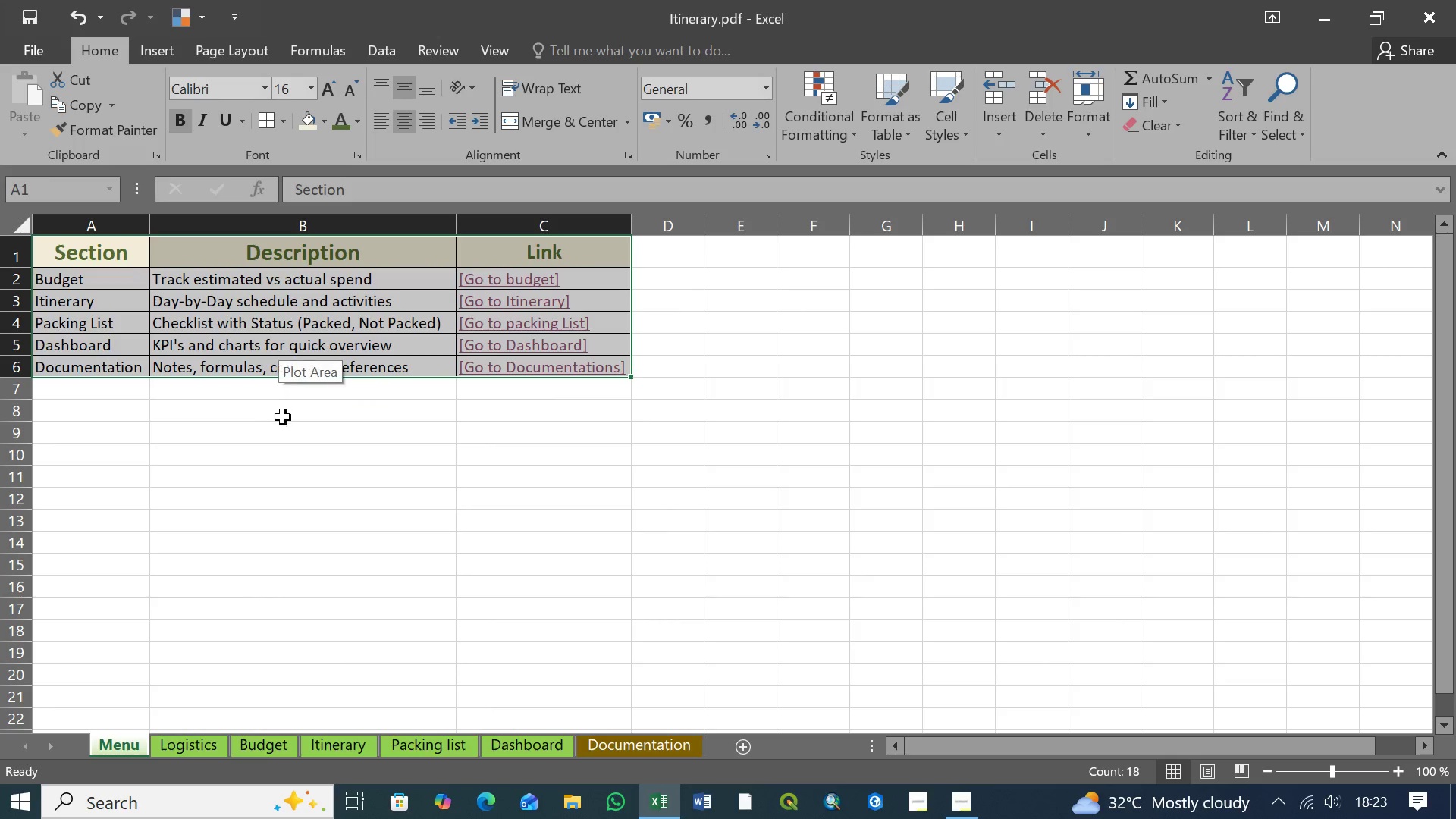 
left_click([283, 417])
 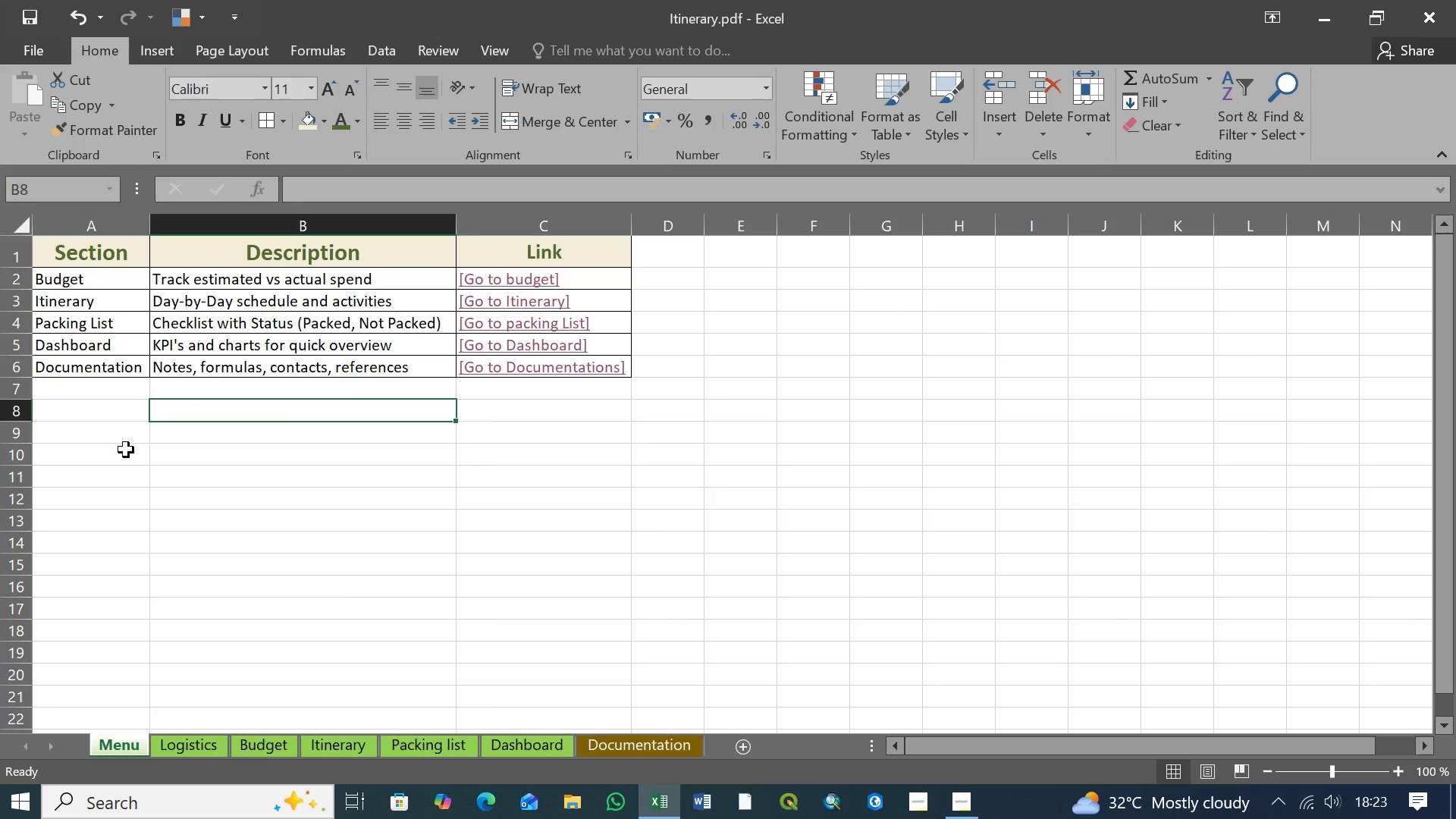 
key(Control+S)
 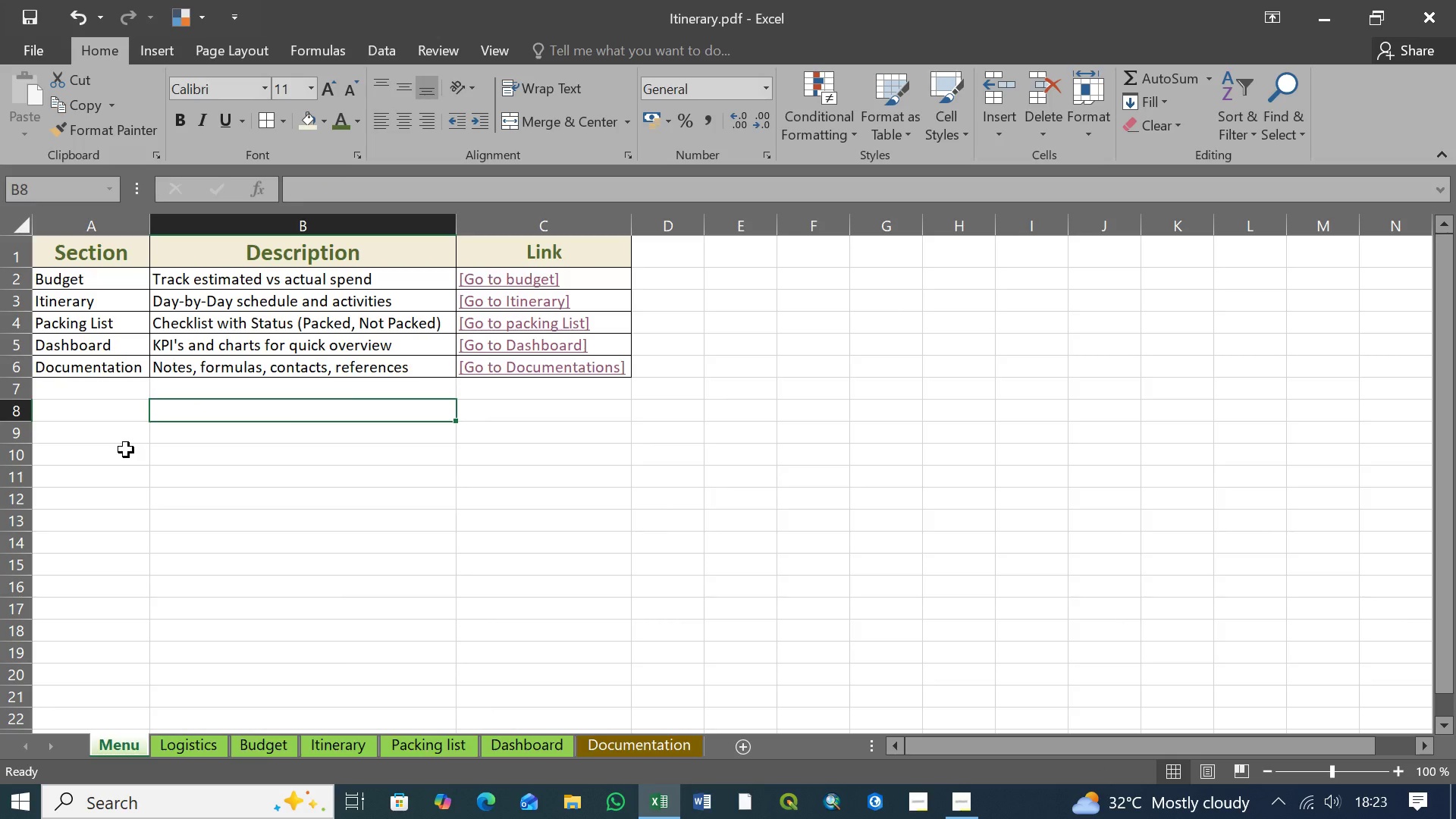 
wait(8.97)
 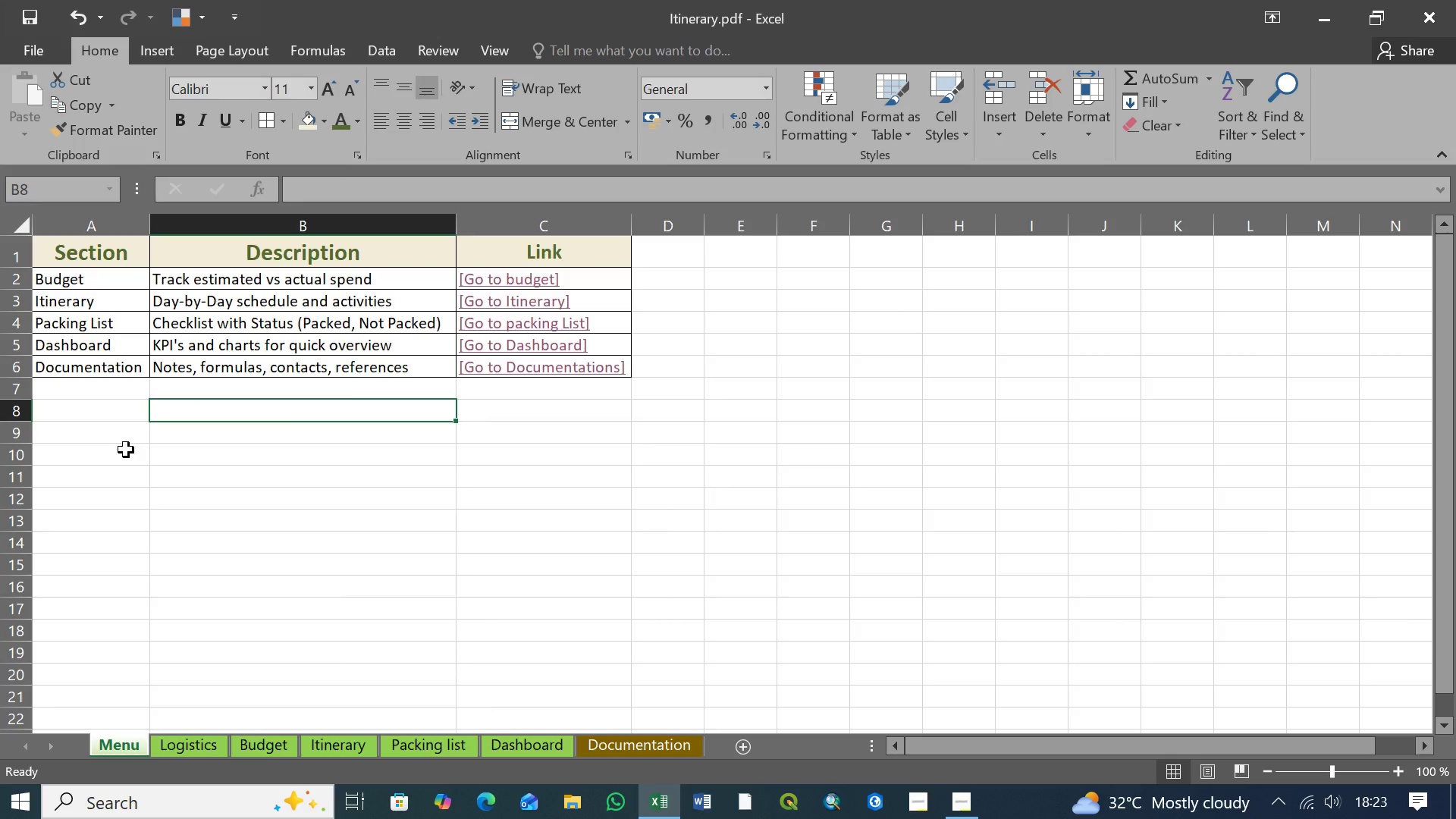 
left_click([496, 46])
 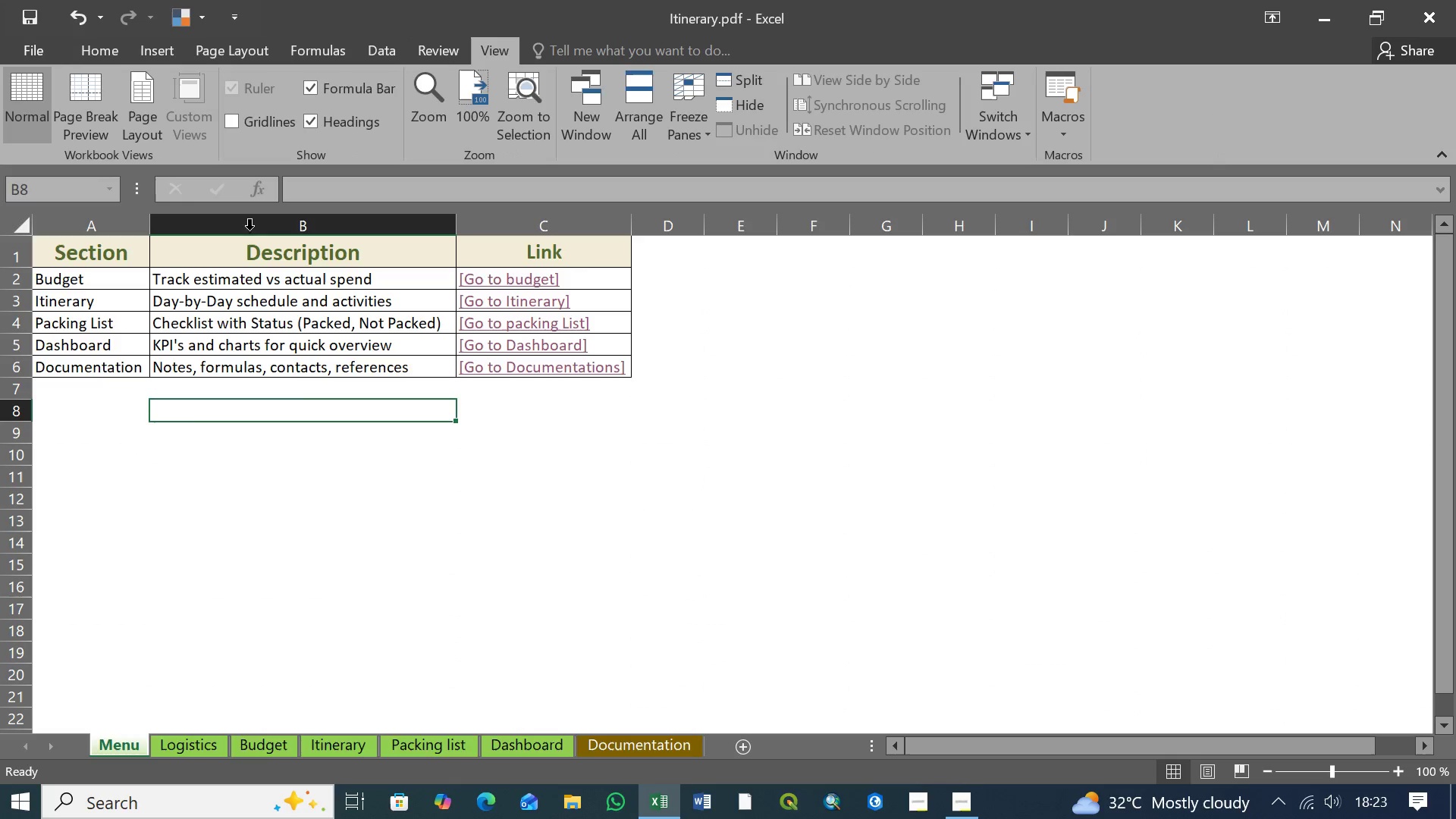 
left_click([500, 479])
 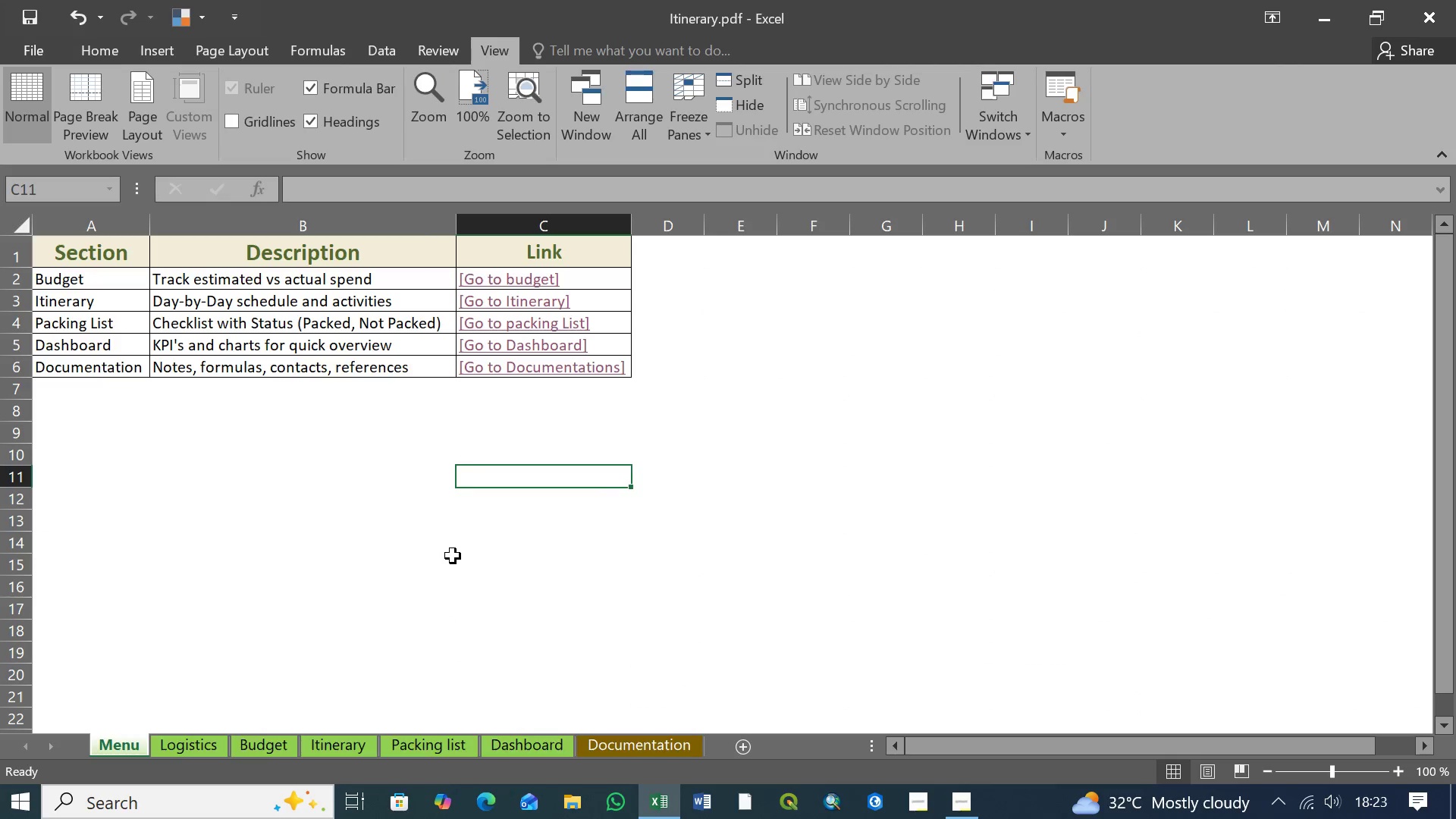 
key(Control+S)
 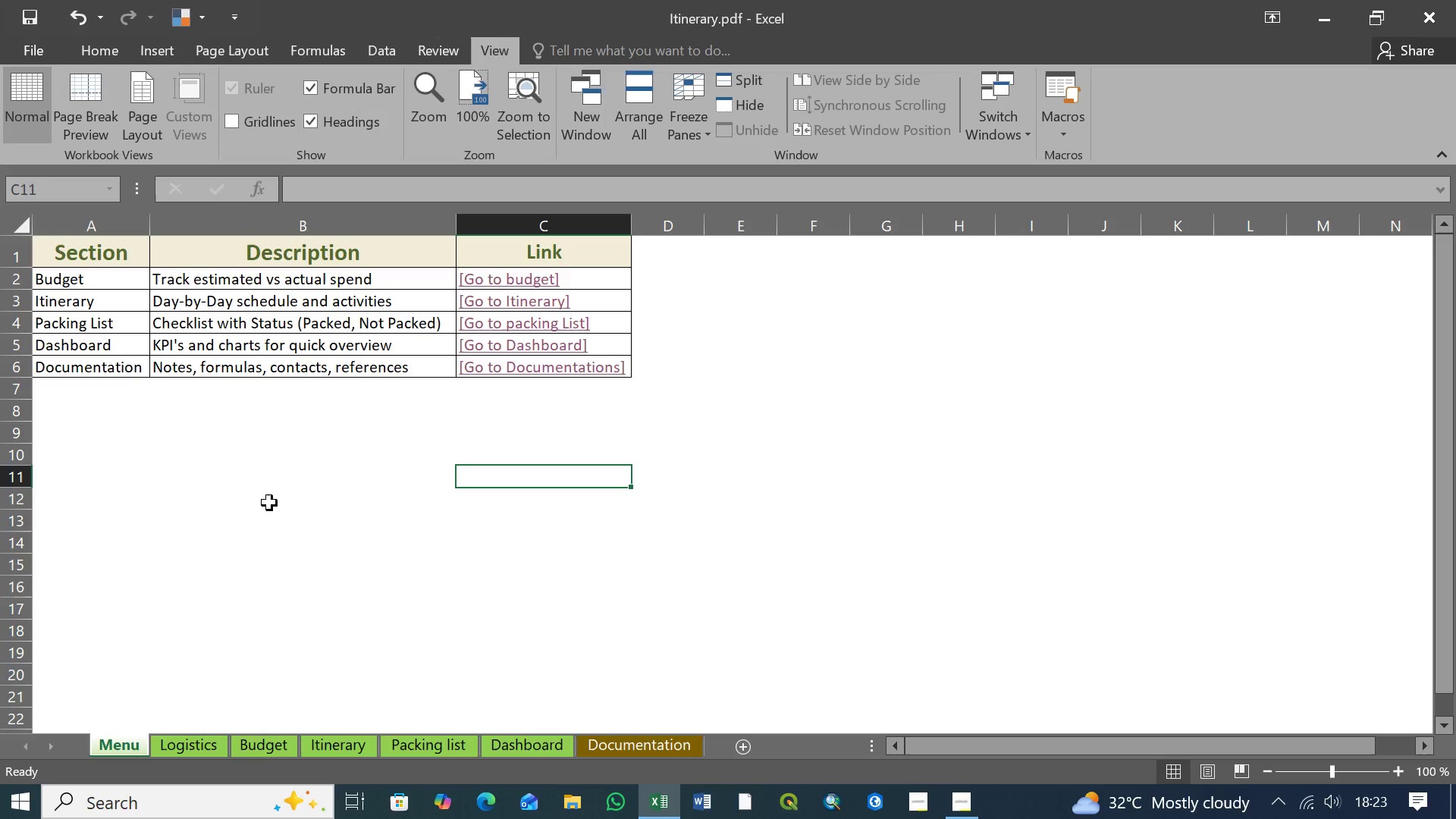 
wait(21.97)
 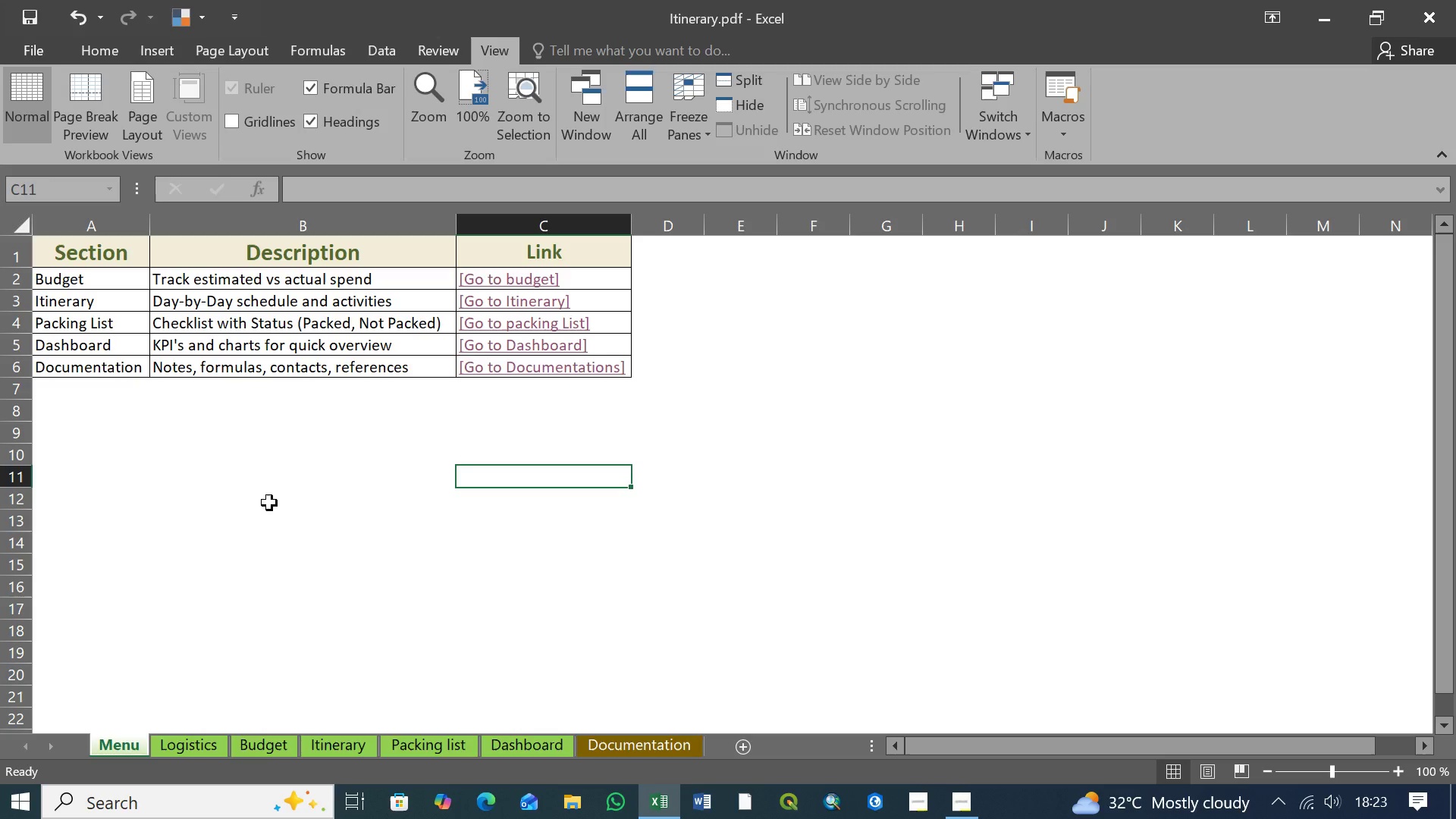 
right_click([19, 255])
 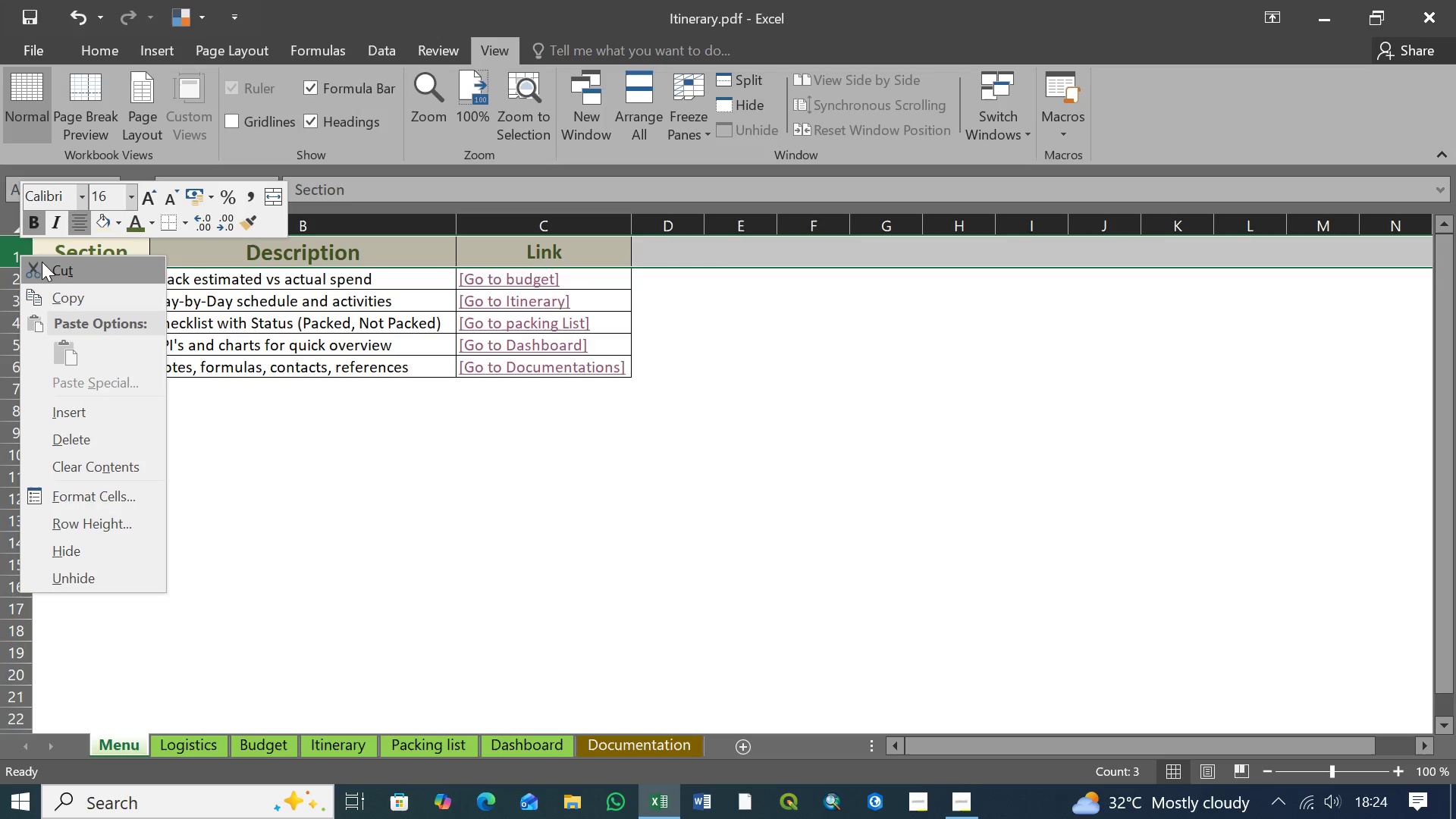 
wait(7.98)
 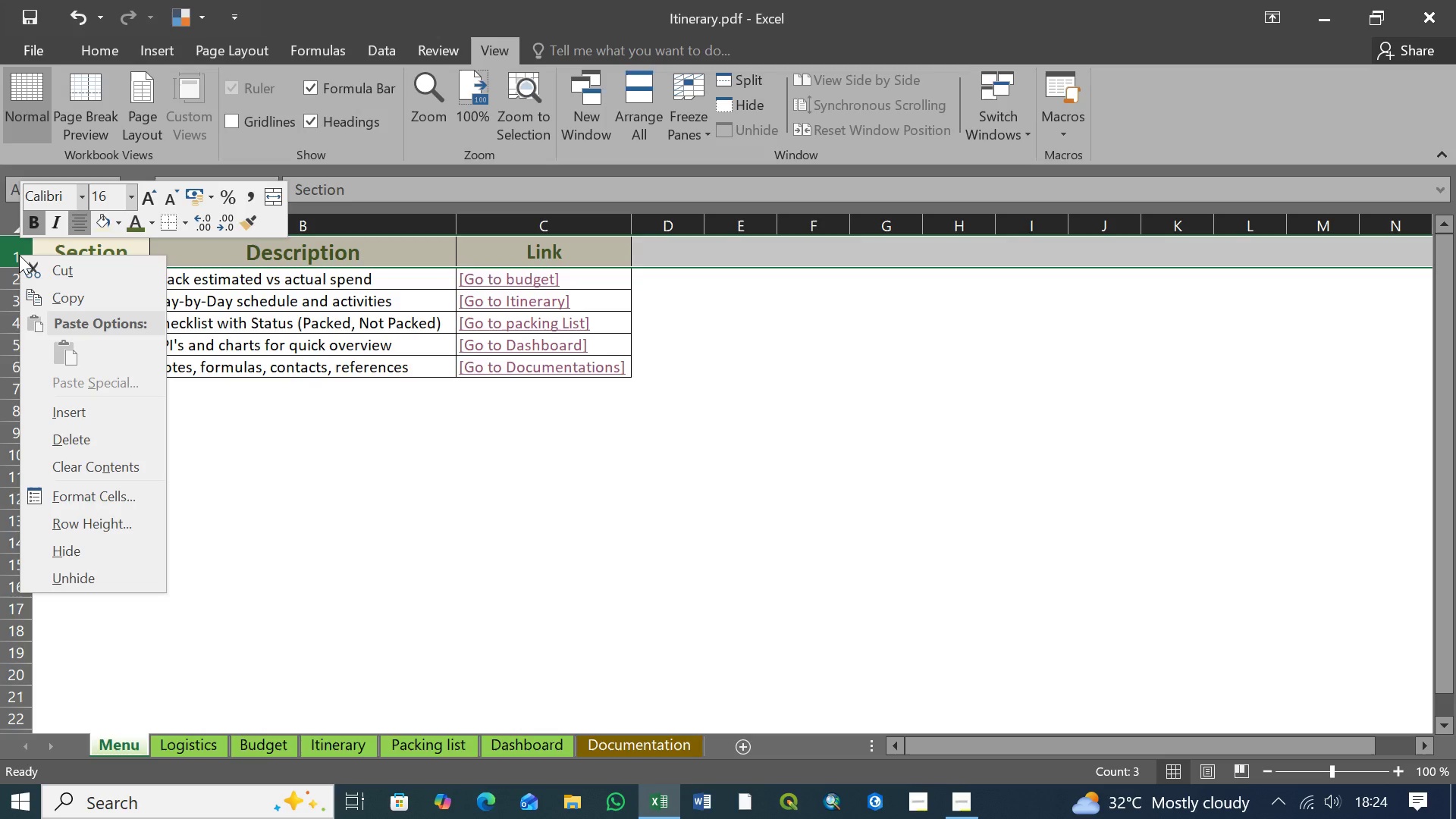 
left_click([74, 408])
 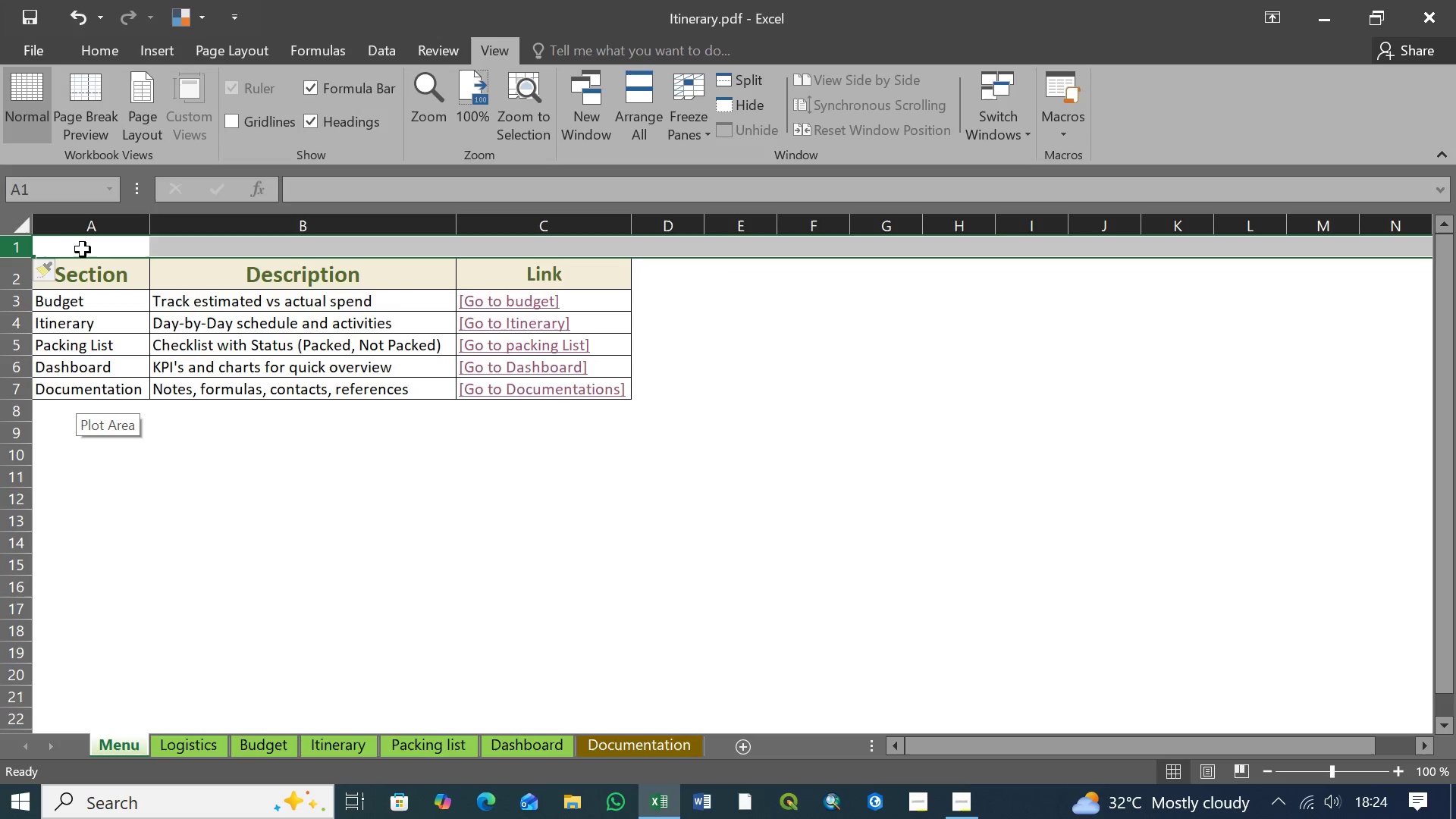 
left_click([83, 249])
 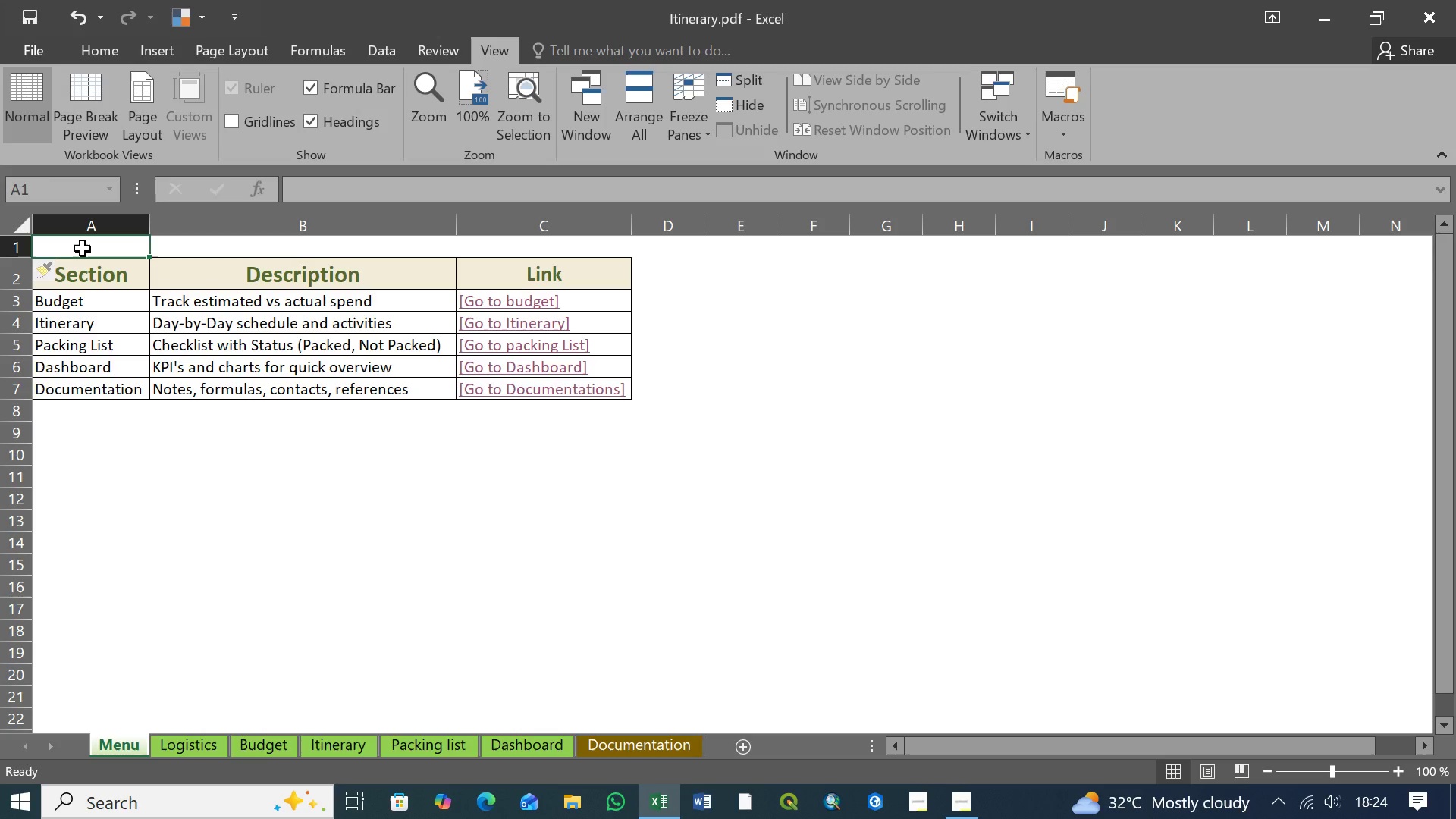 
hold_key(key=ShiftLeft, duration=1.51)
 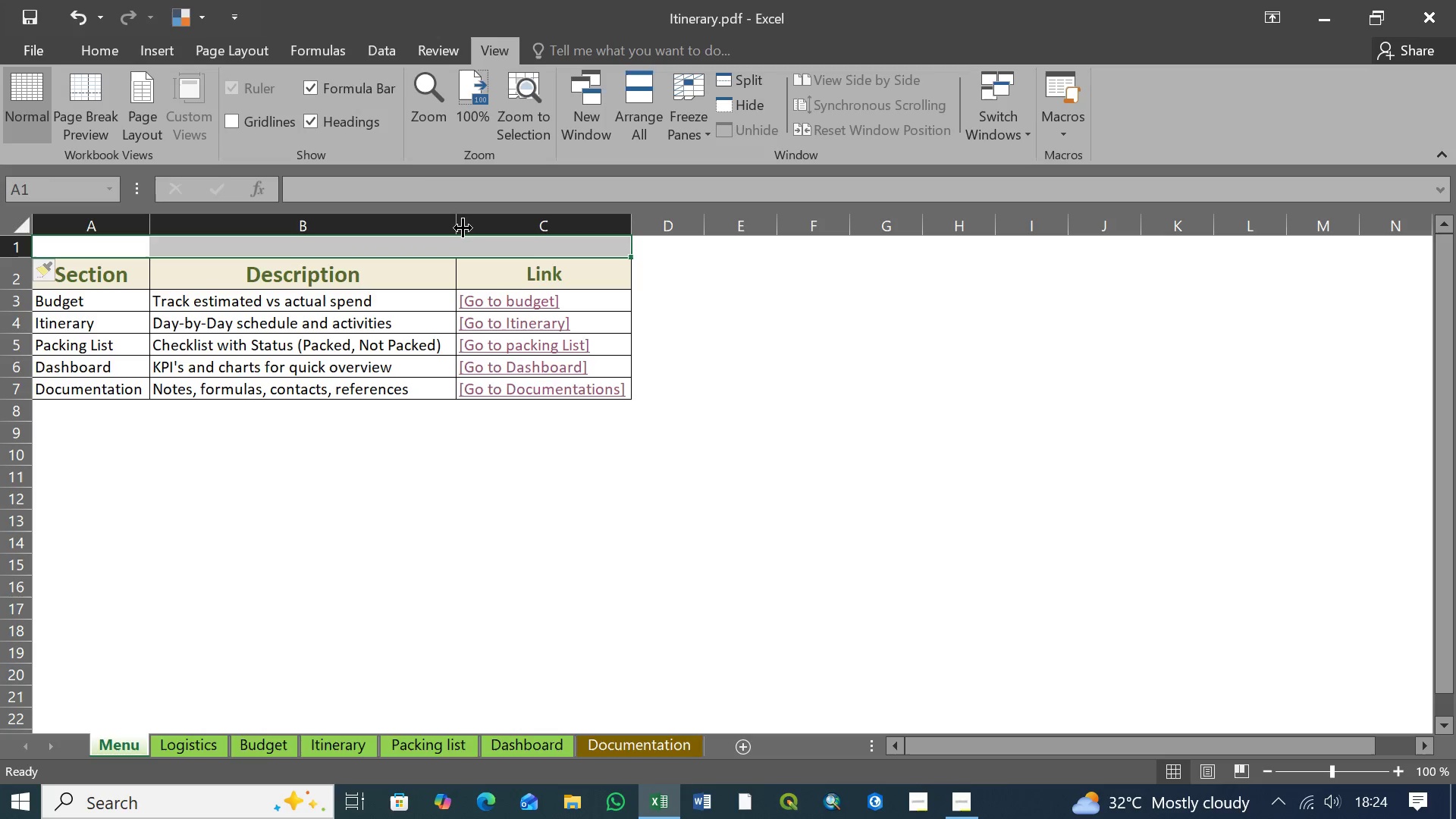 
hold_key(key=ShiftLeft, duration=0.66)
left_click([498, 247])
 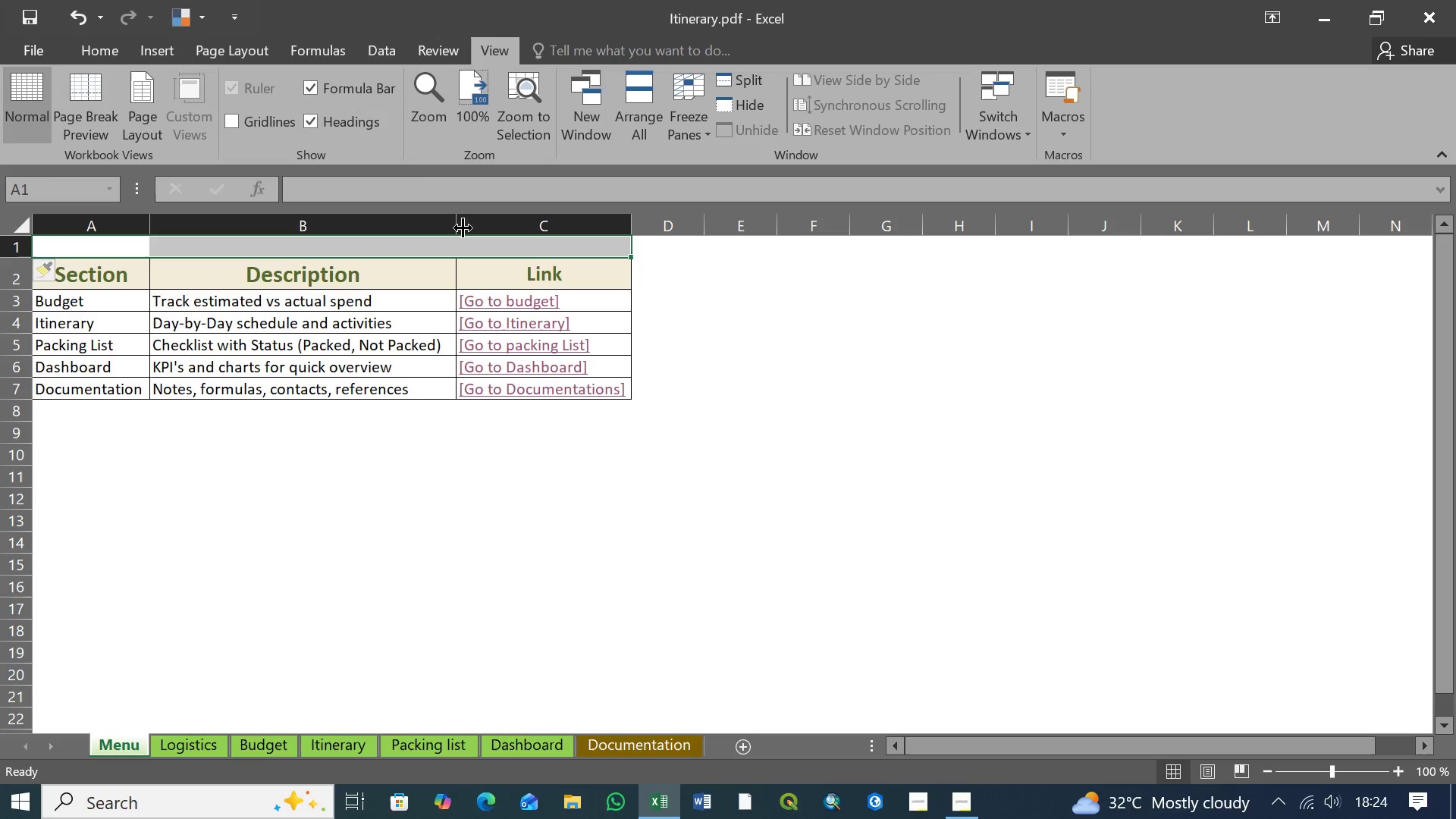 
hold_key(key=ShiftLeft, duration=11.67)
left_click([99, 52])
 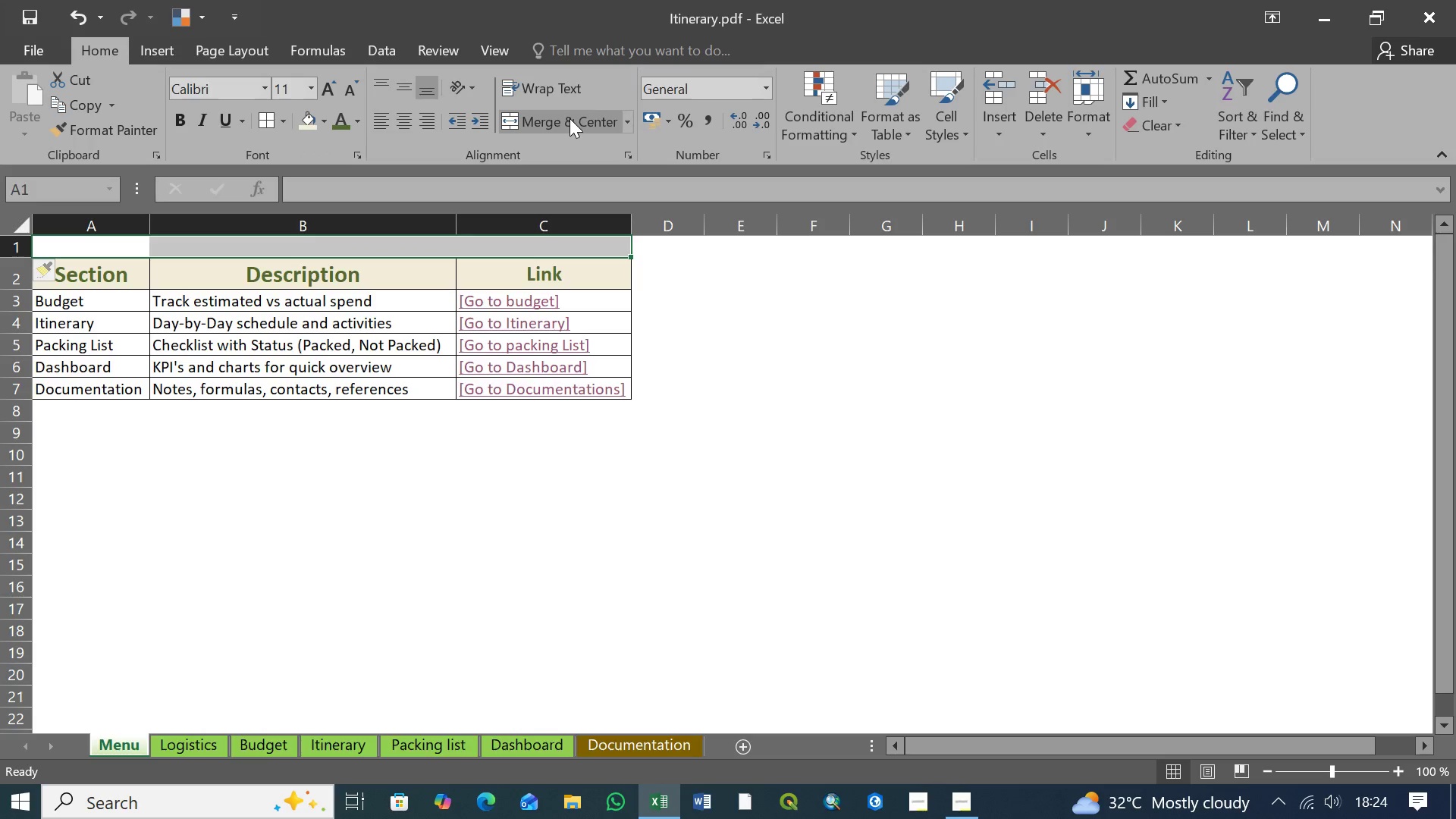 
left_click([570, 118])
 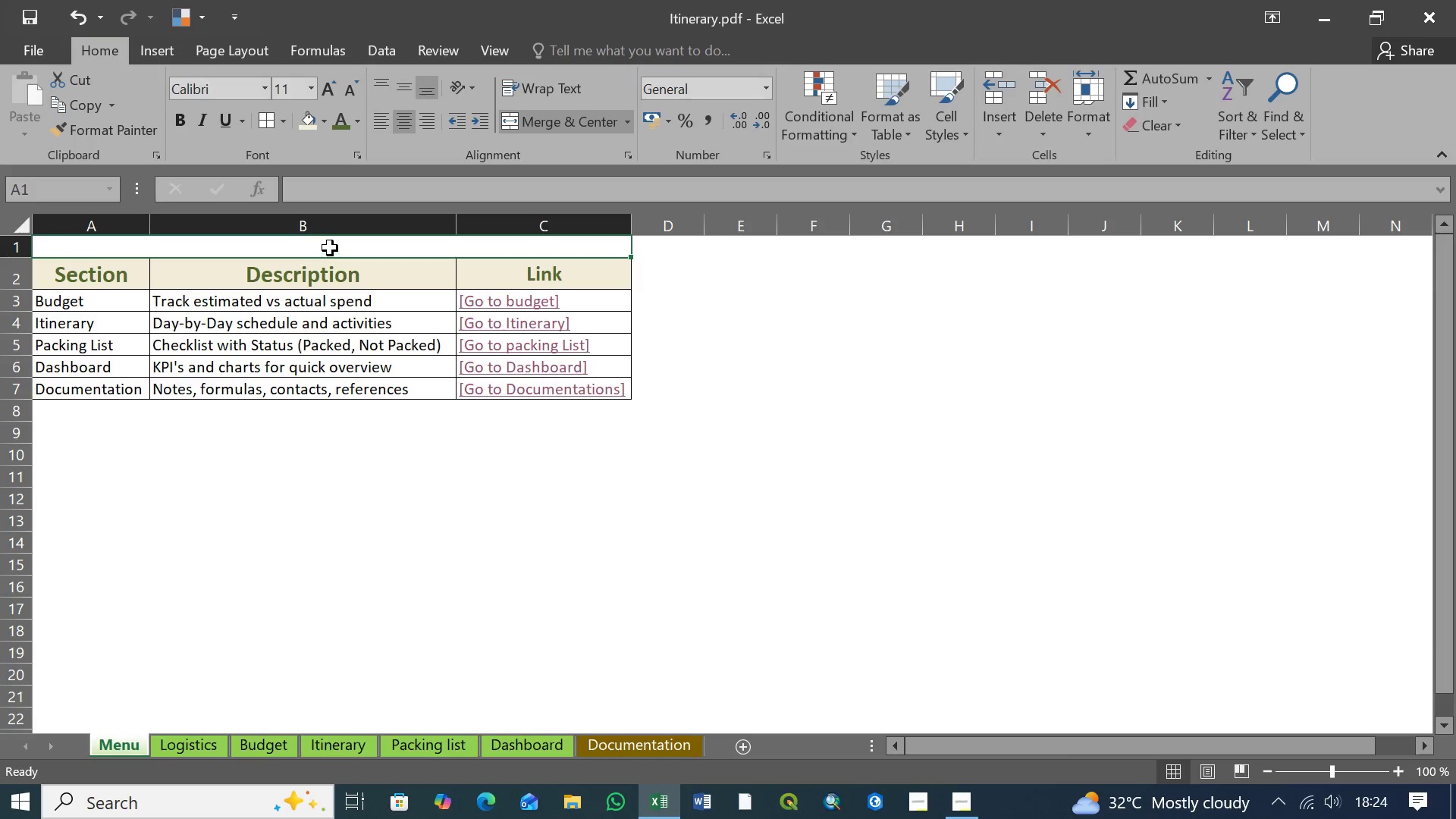 
left_click([330, 248])
 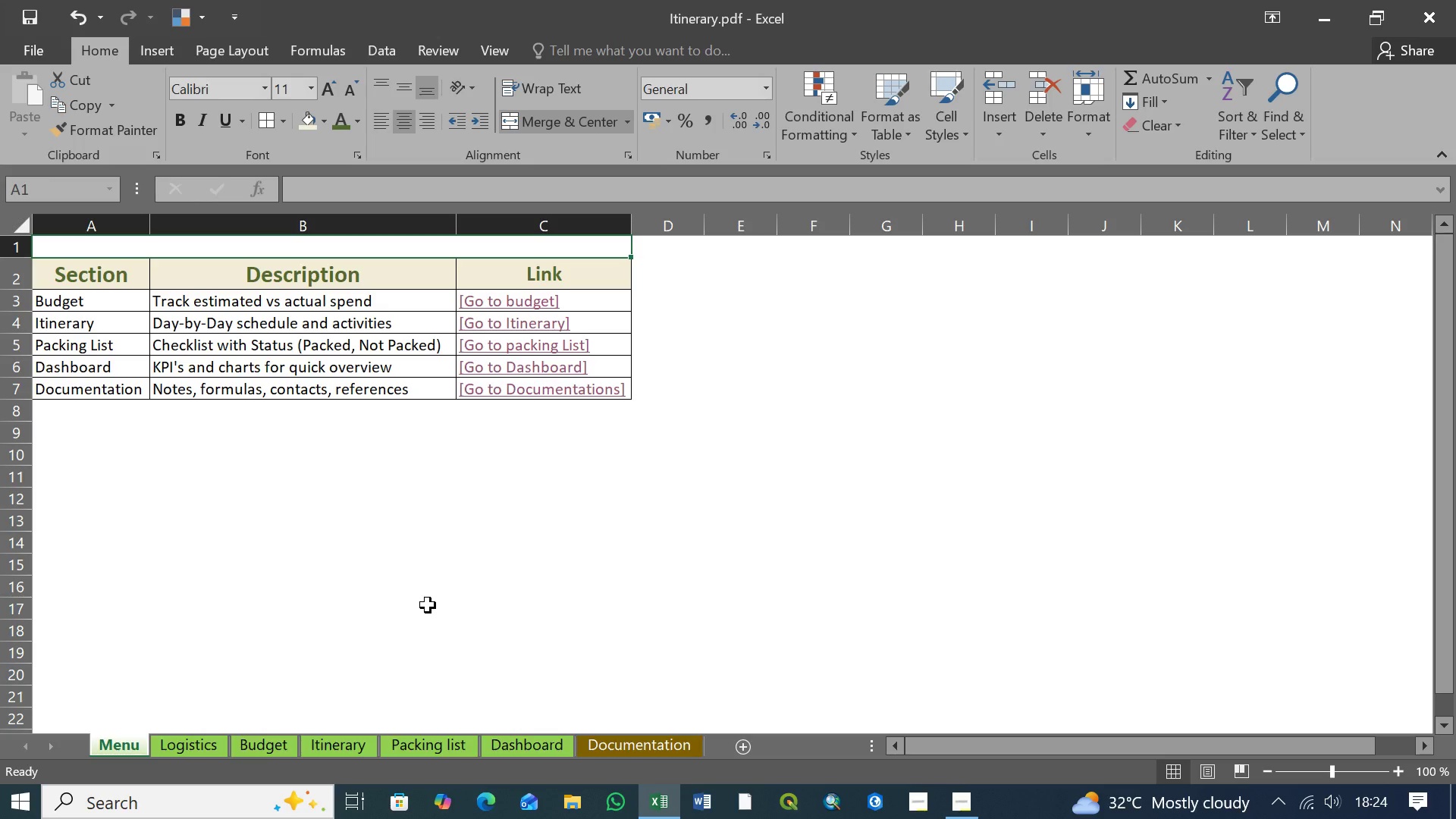 
type(Sourcing trip Work )
key(Backspace)
type(B)
key(Backspace)
type(book)
 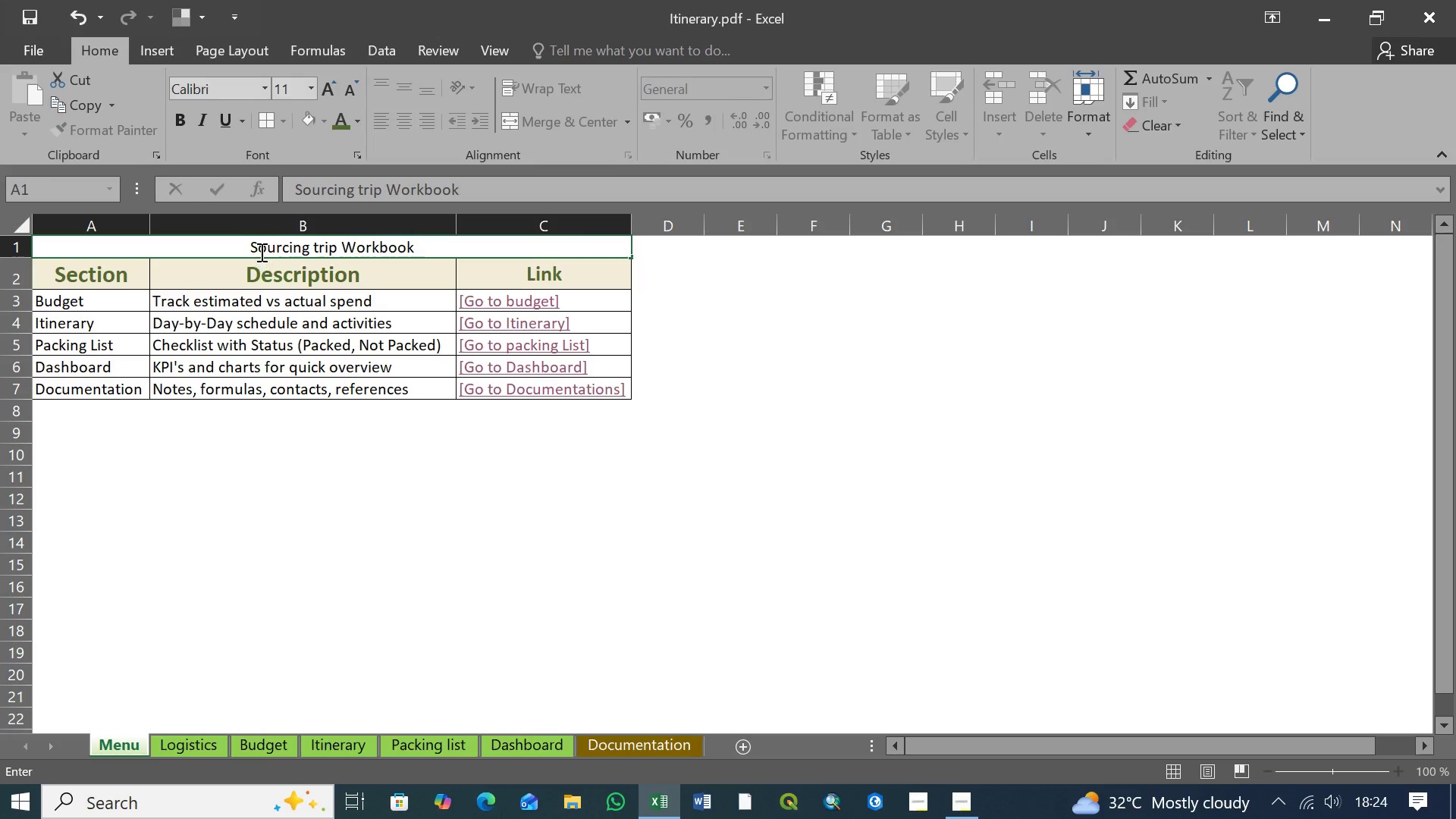 
left_click([234, 270])
 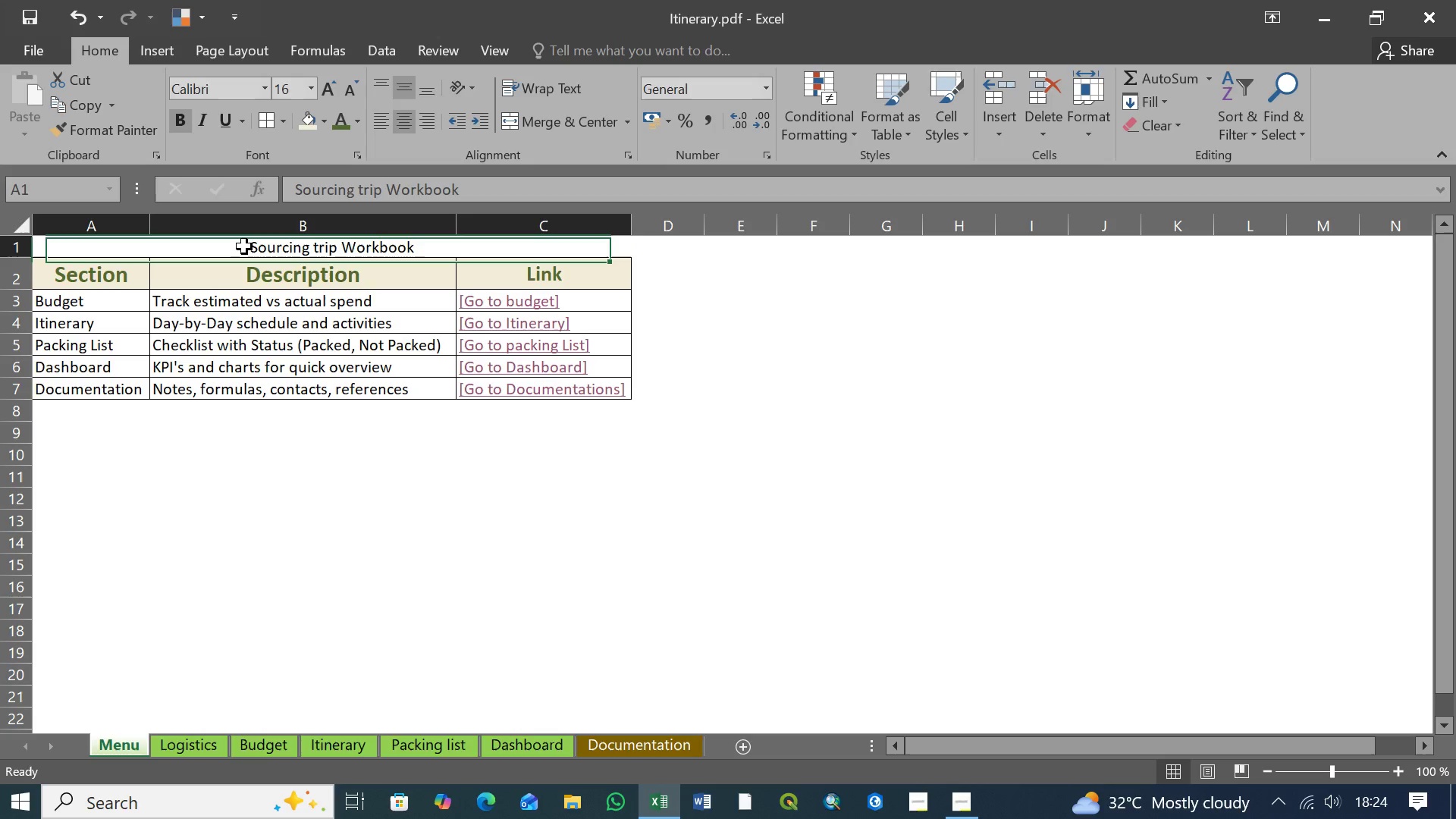 
left_click([244, 246])
 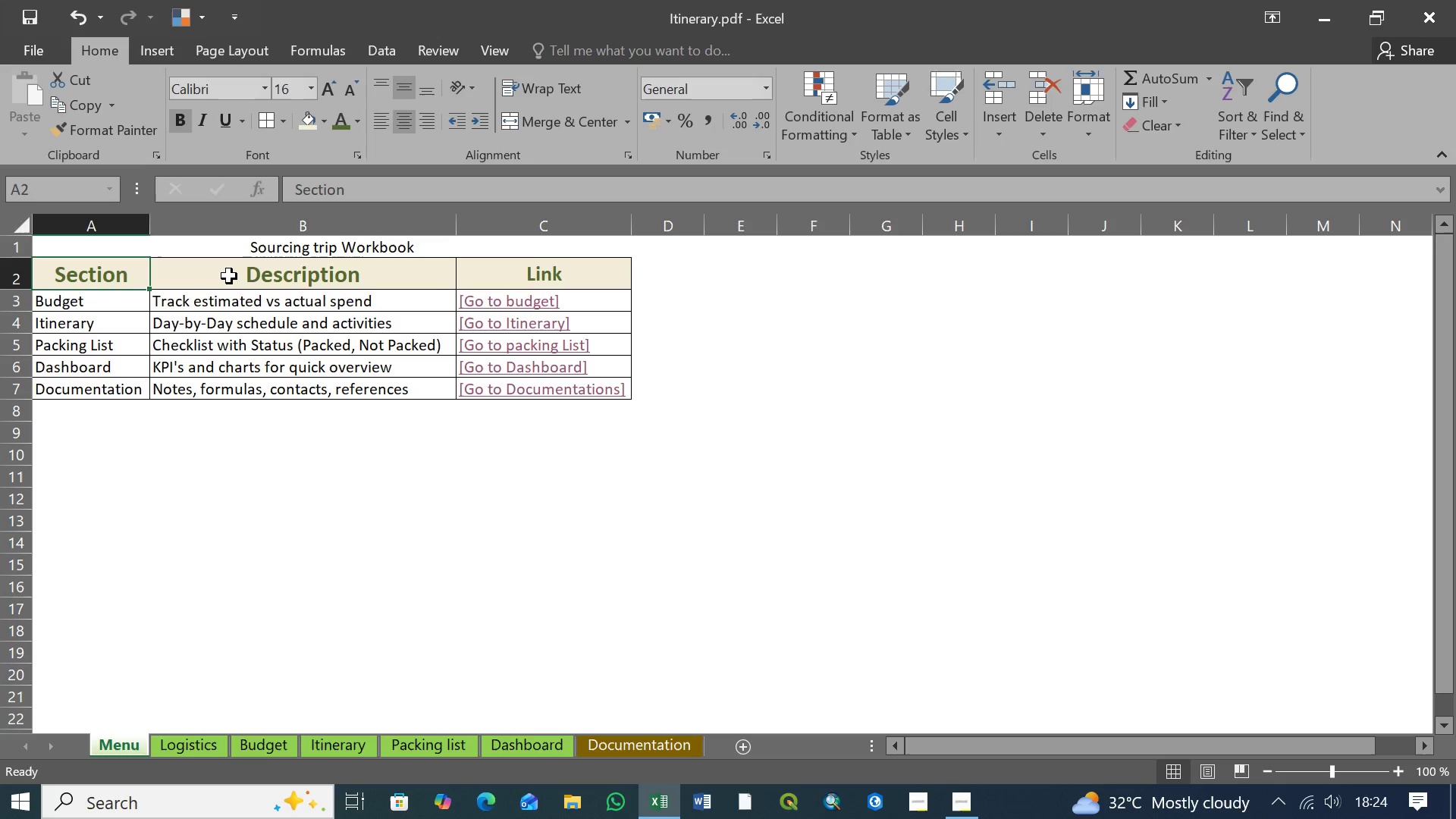 
double_click([229, 276])
 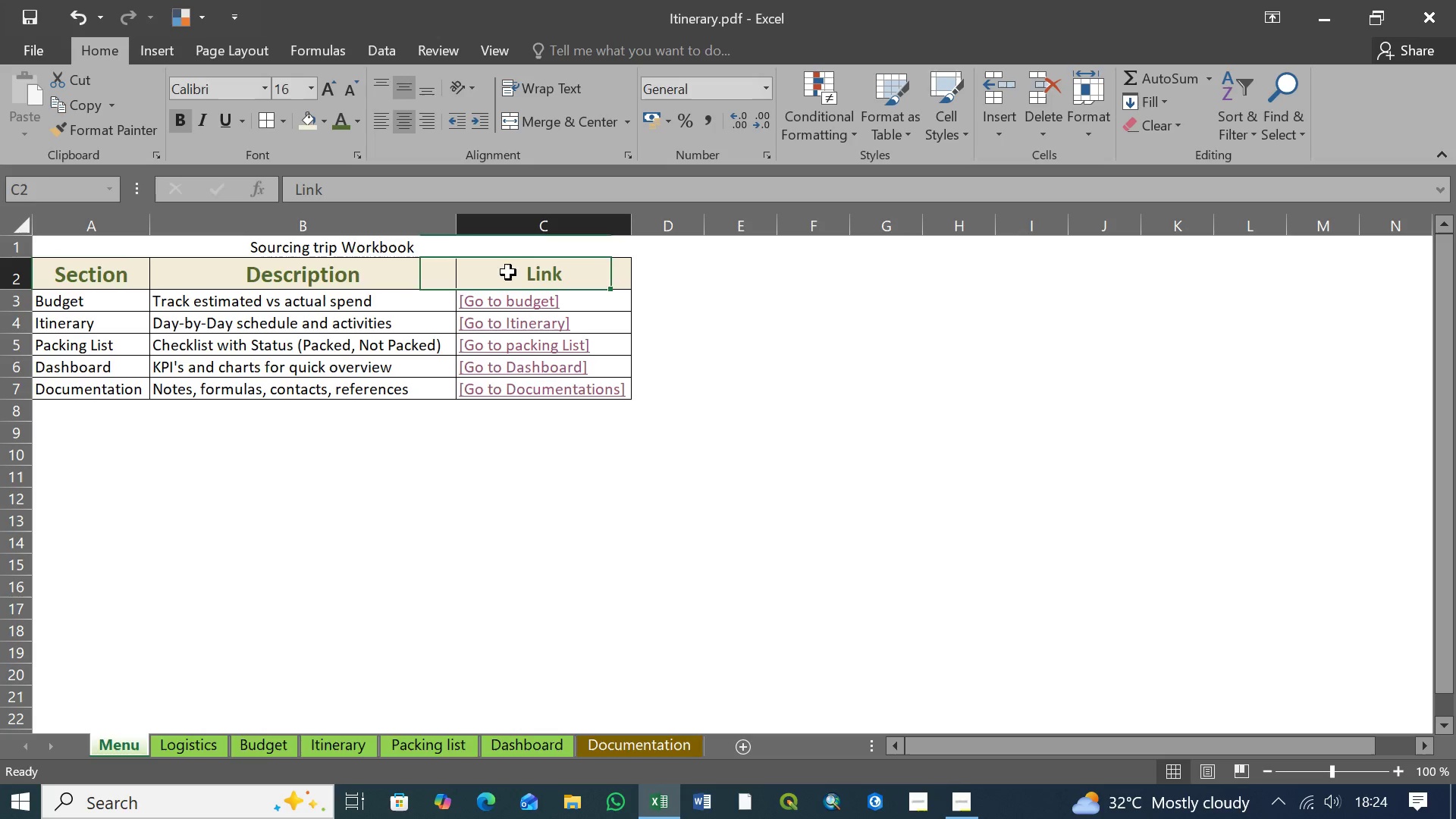 
left_click([509, 272])
 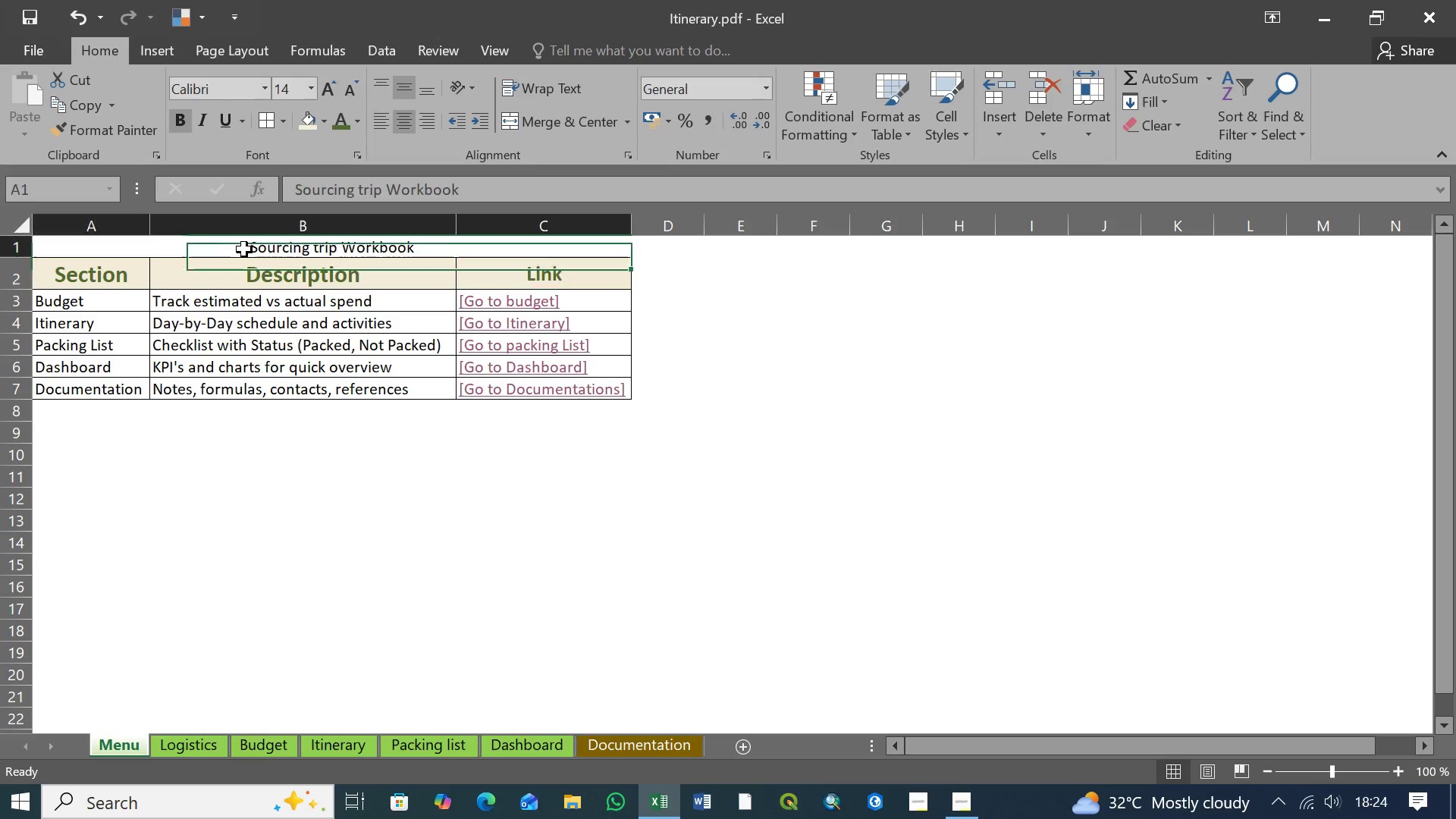 
left_click([244, 249])
 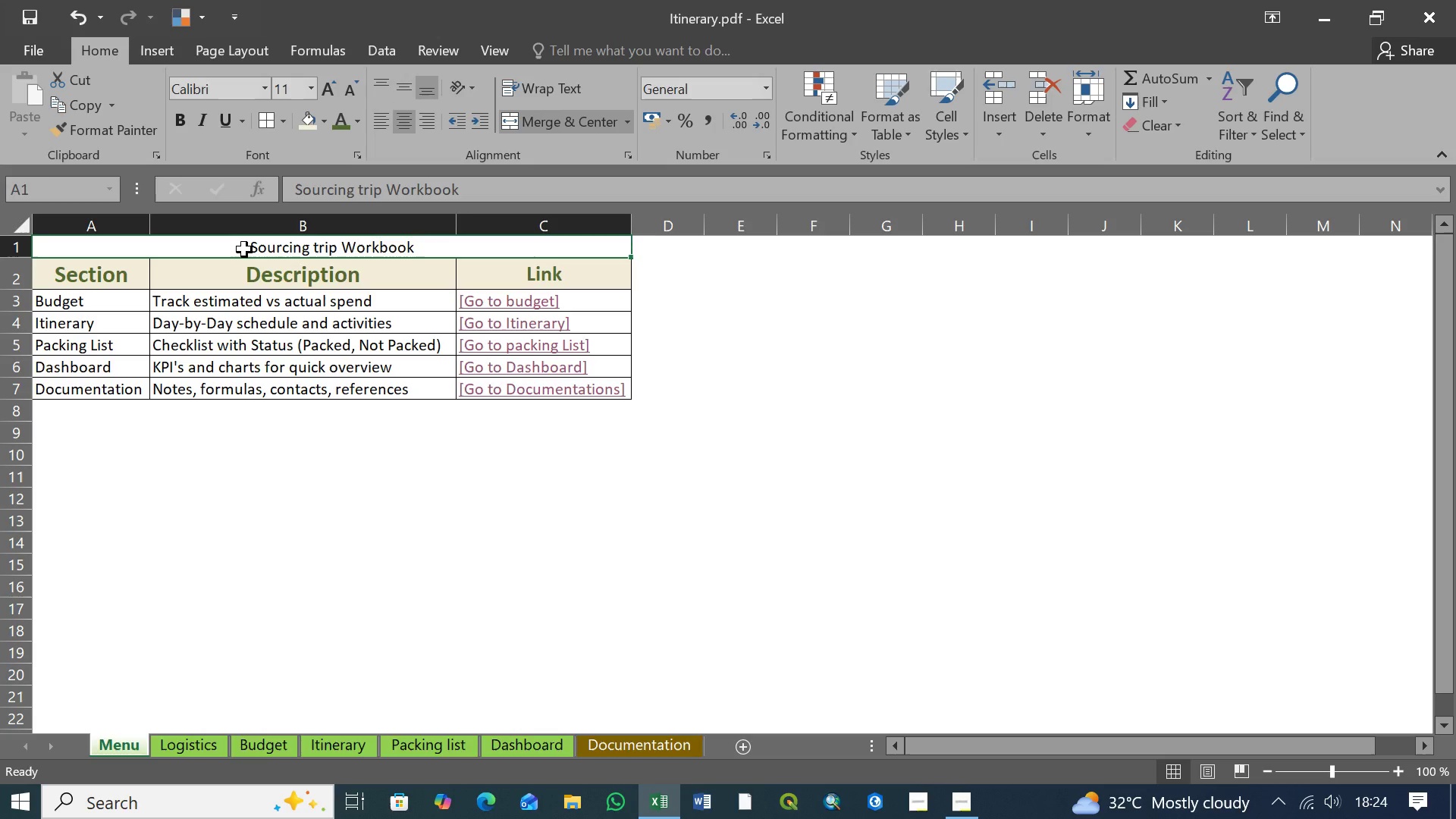 
wait(5.99)
 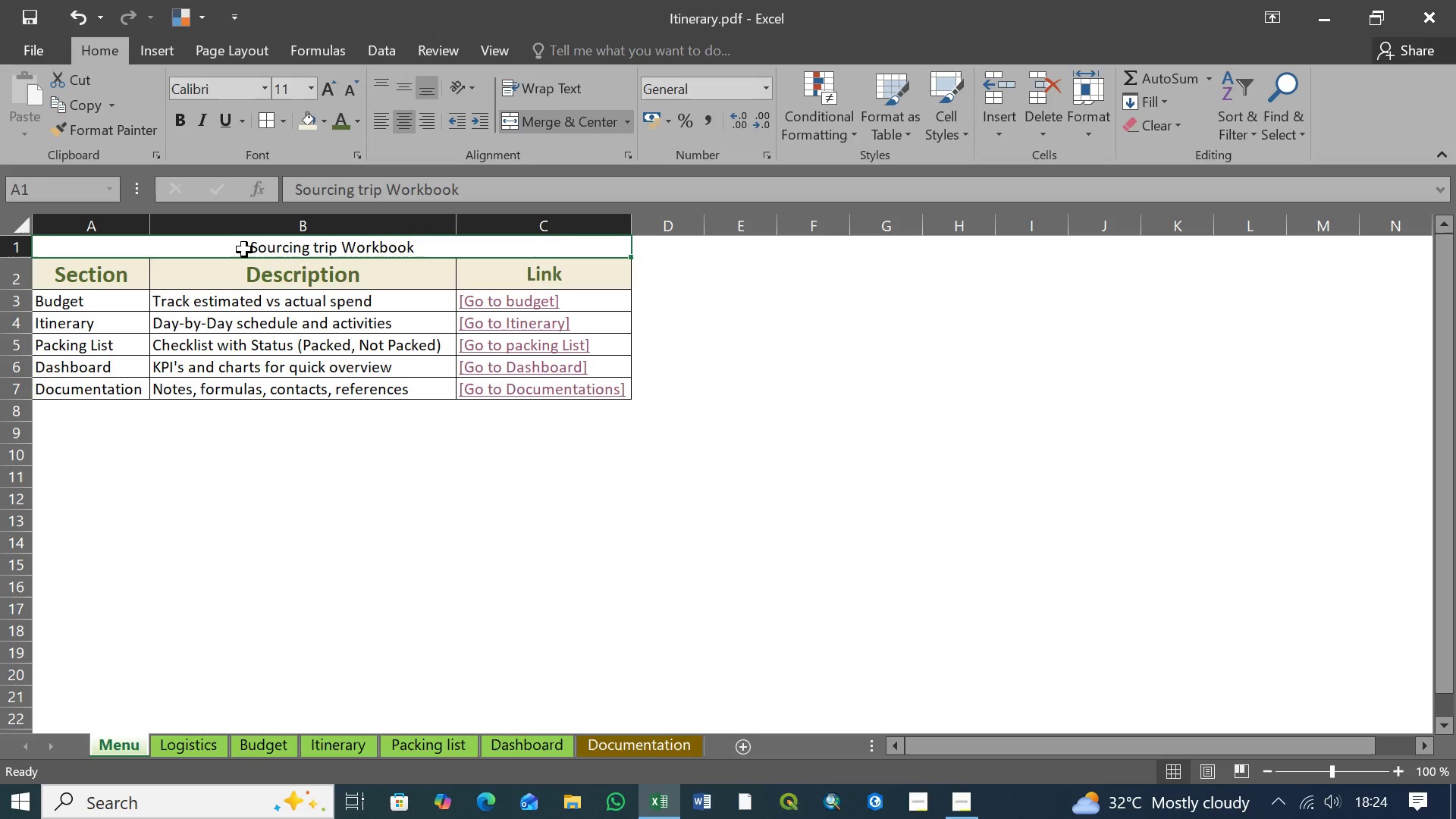 
left_click([206, 249])
 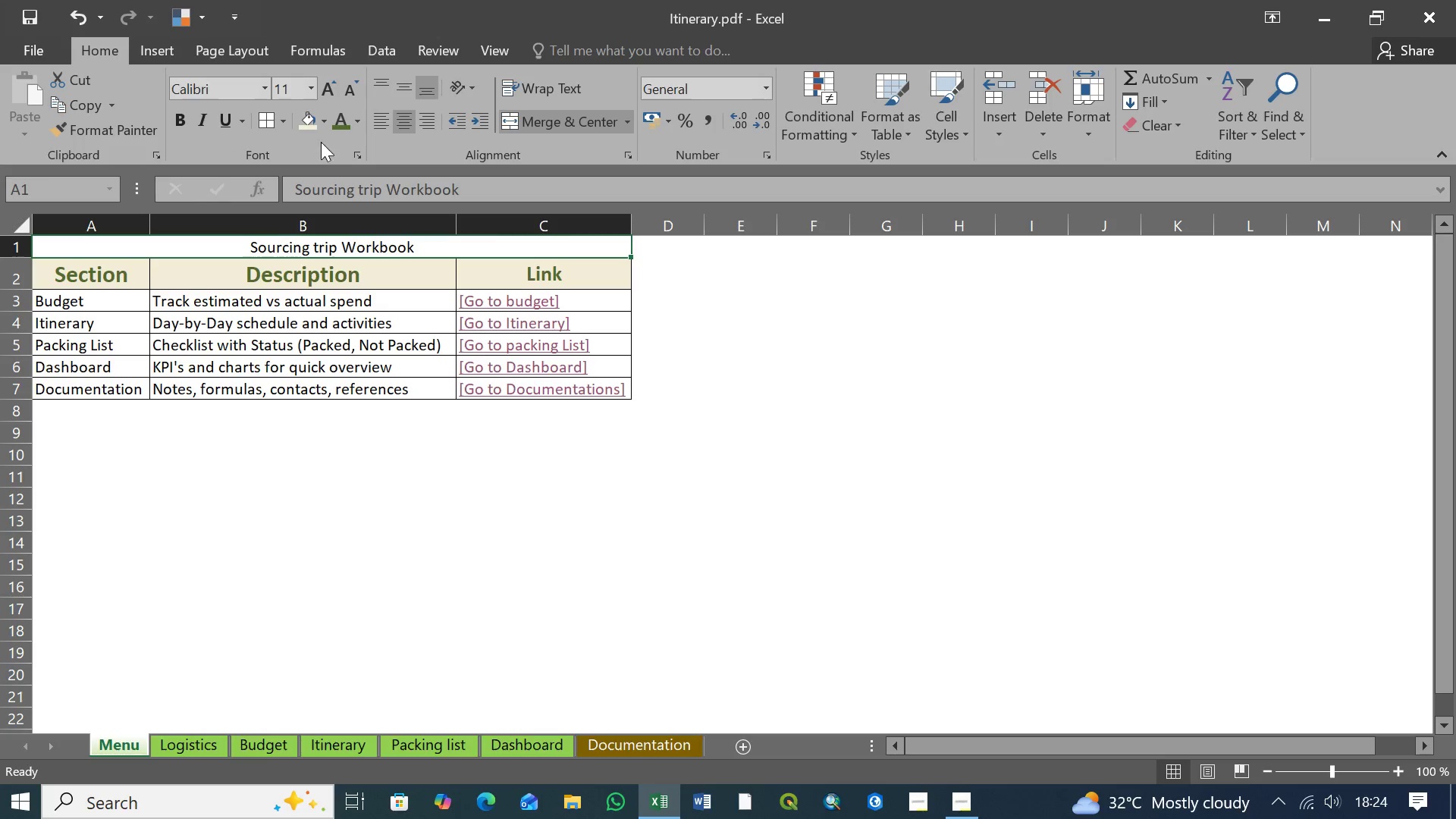 
left_click([325, 121])
 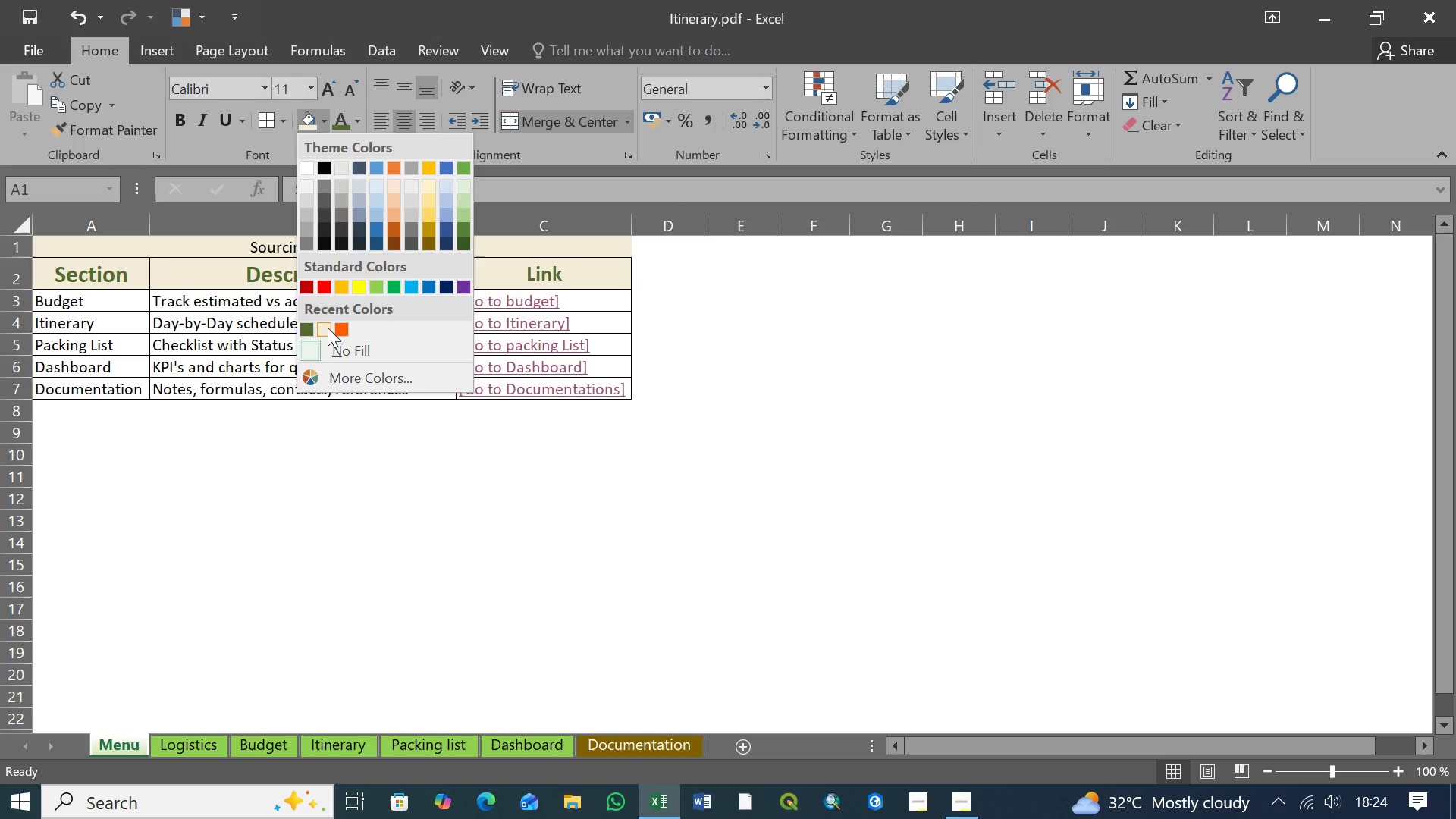 
left_click([328, 328])
 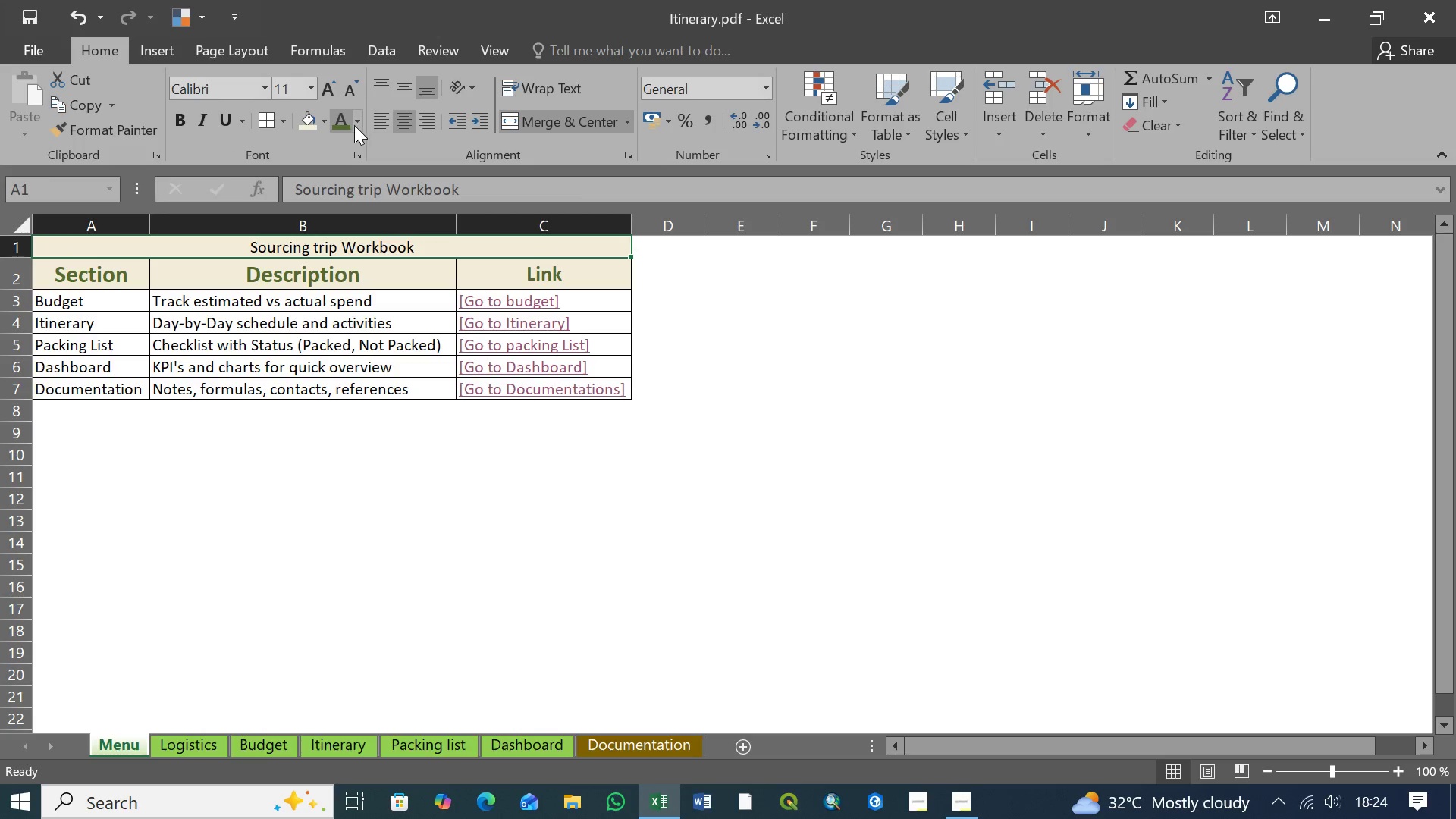 
left_click([358, 123])
 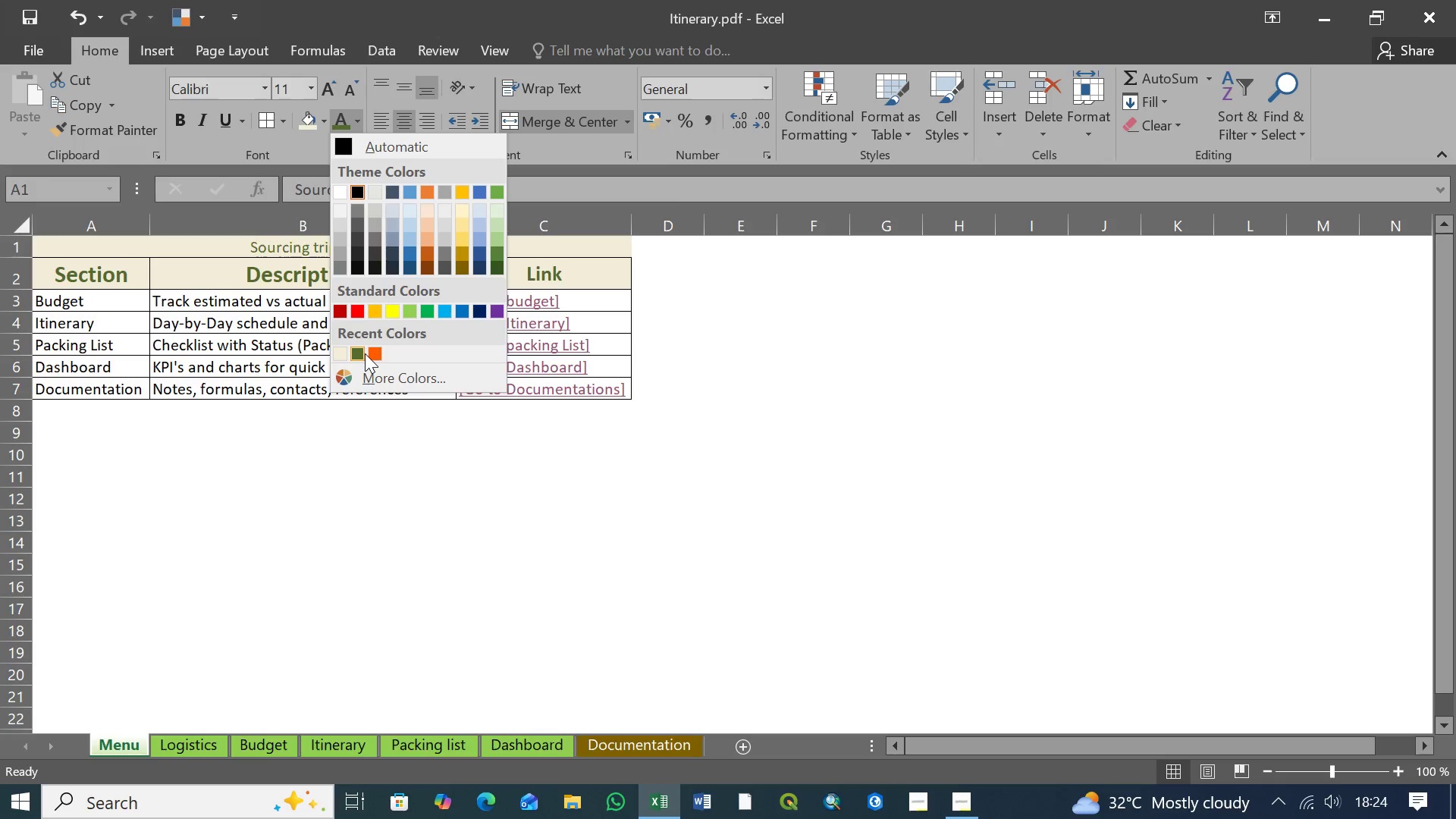 
left_click([357, 355])
 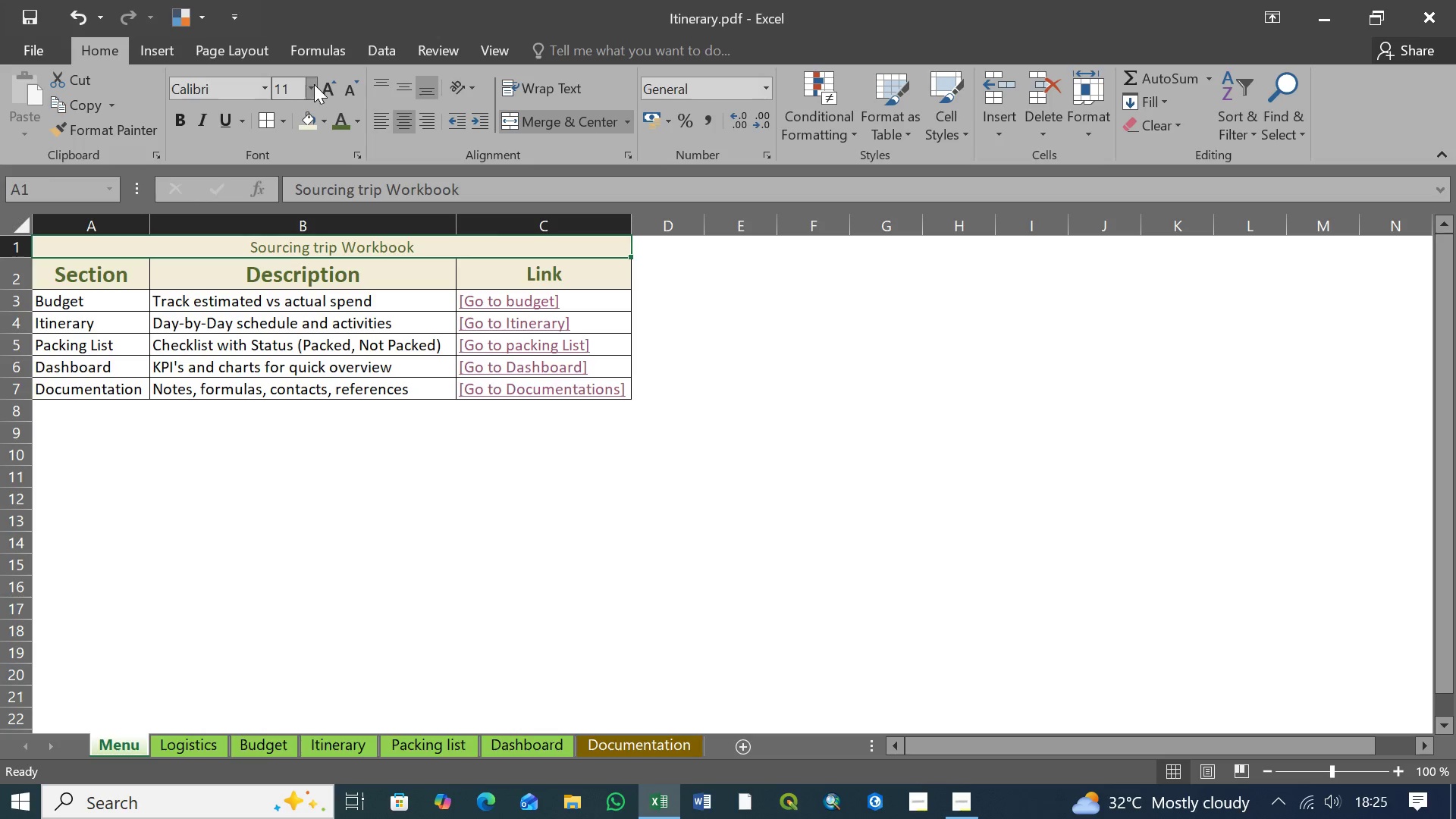 
left_click([315, 86])
 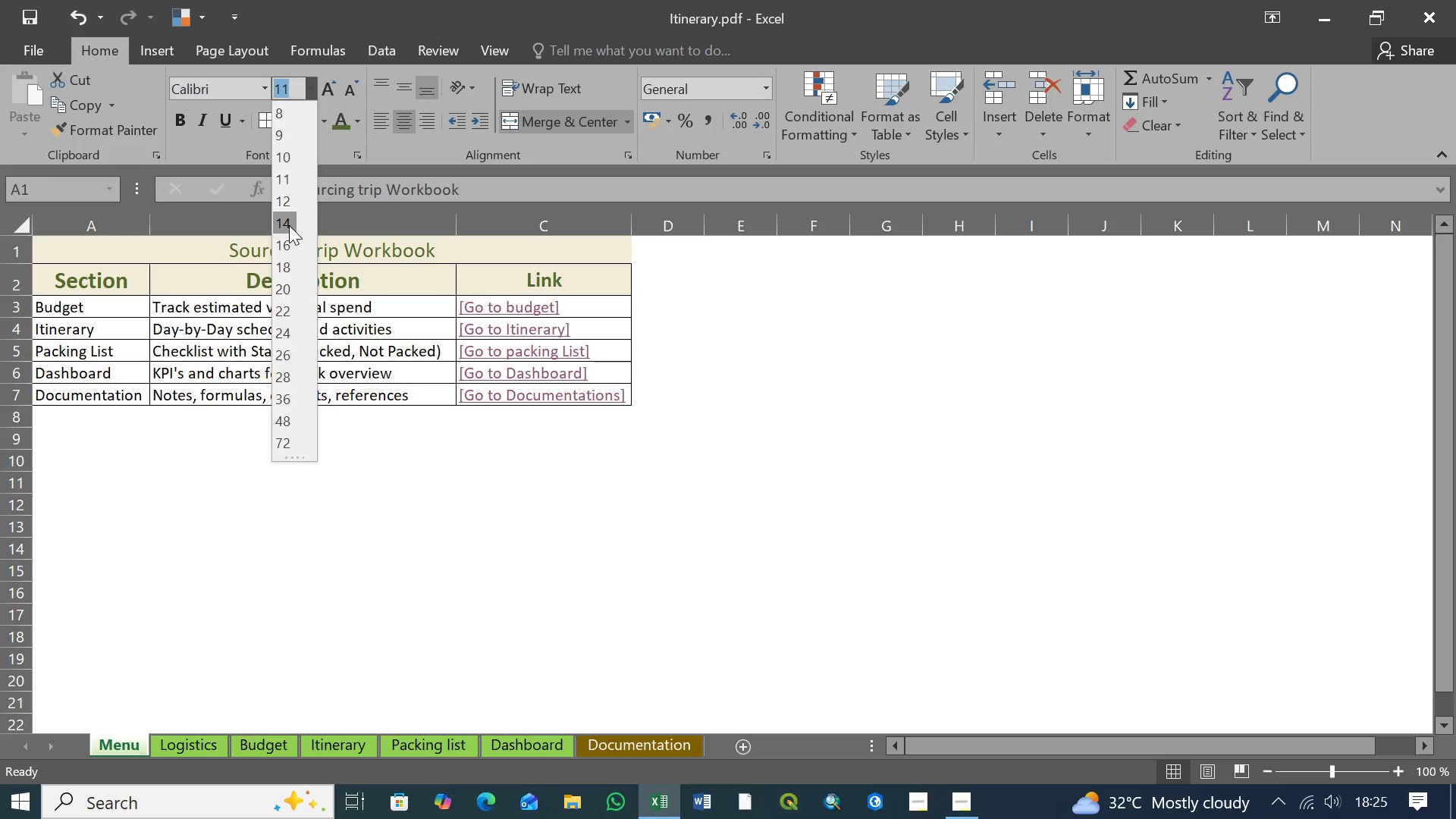 
left_click([289, 225])
 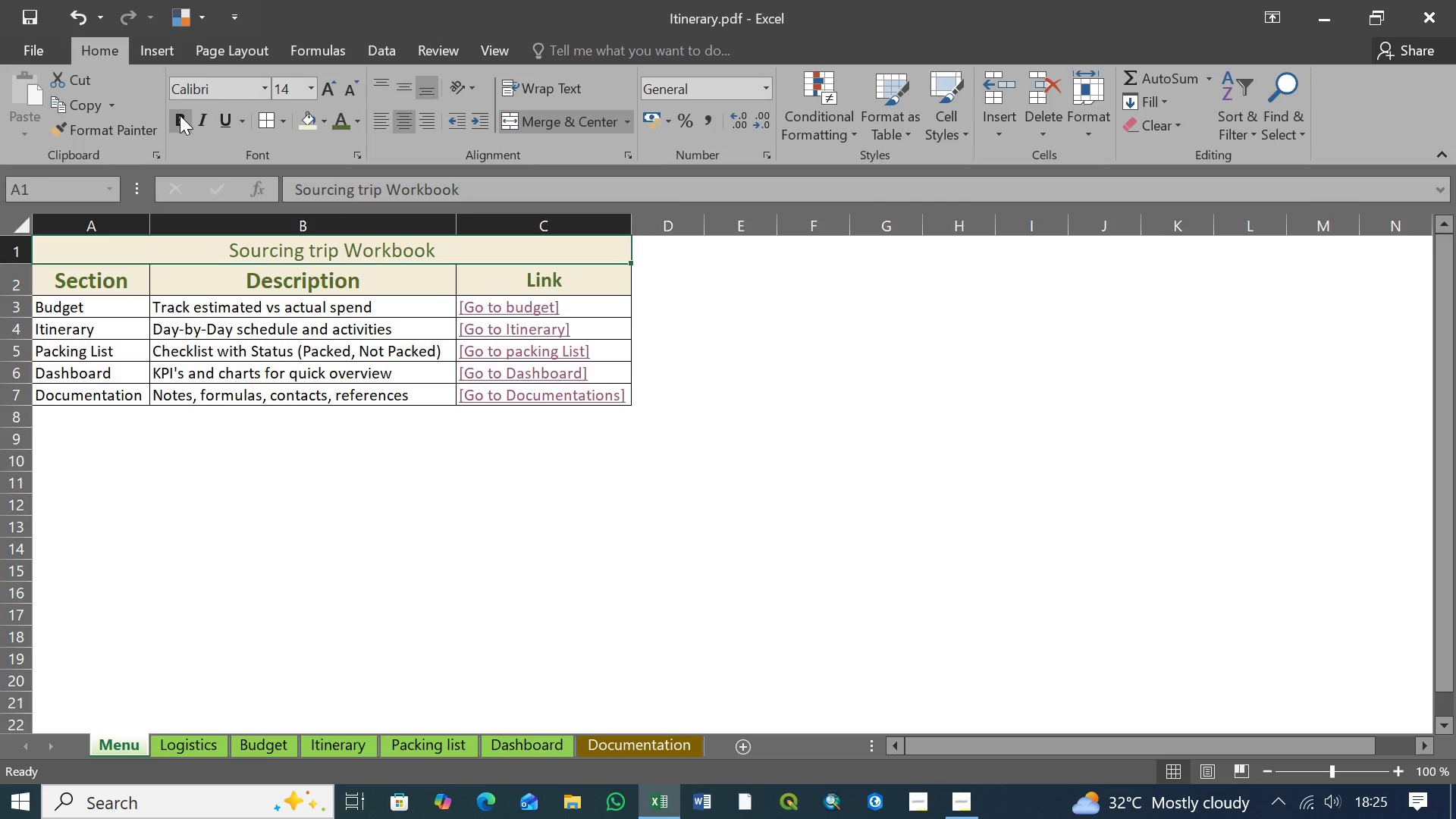 
left_click([180, 115])
 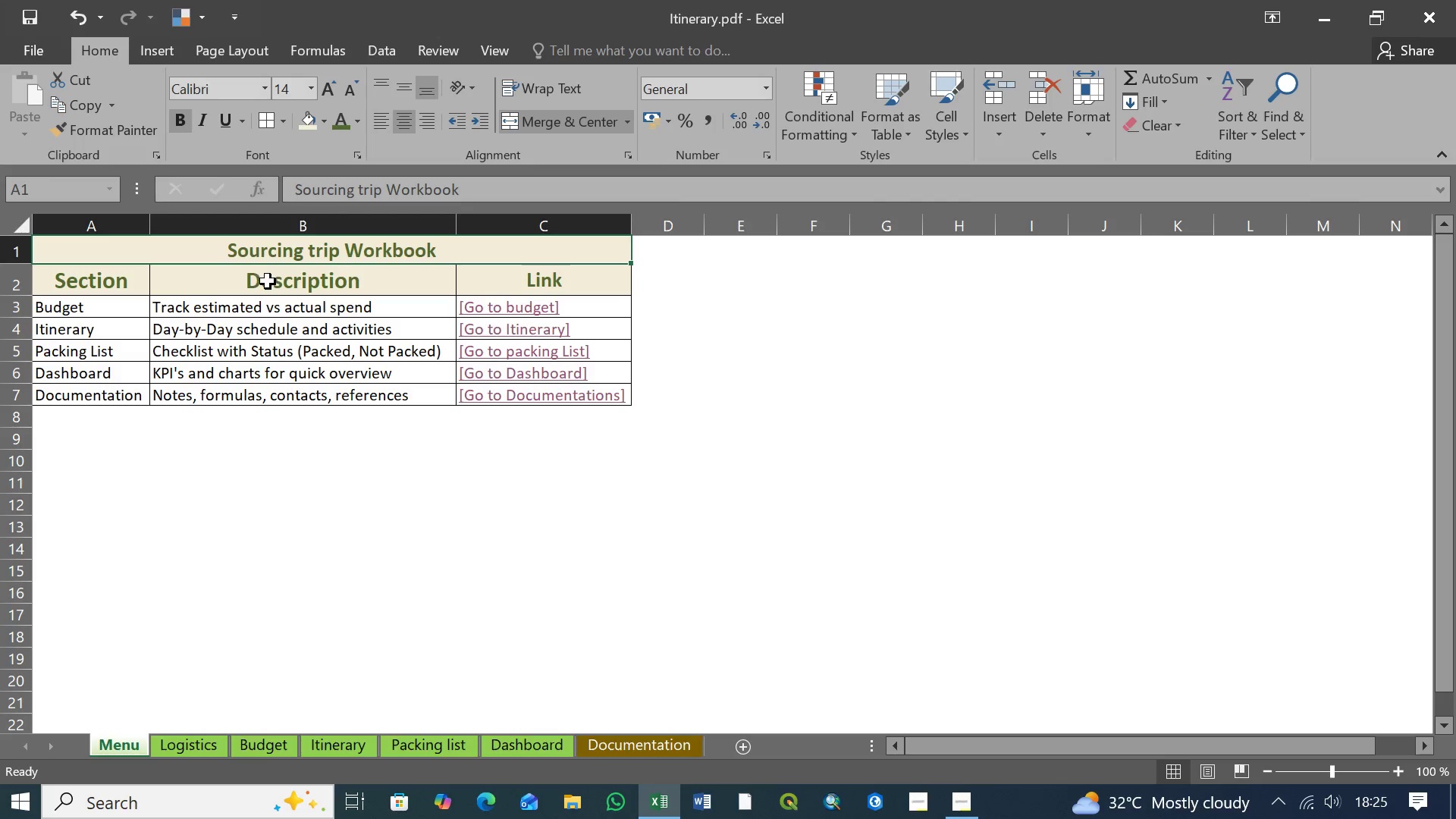 
left_click([268, 281])
 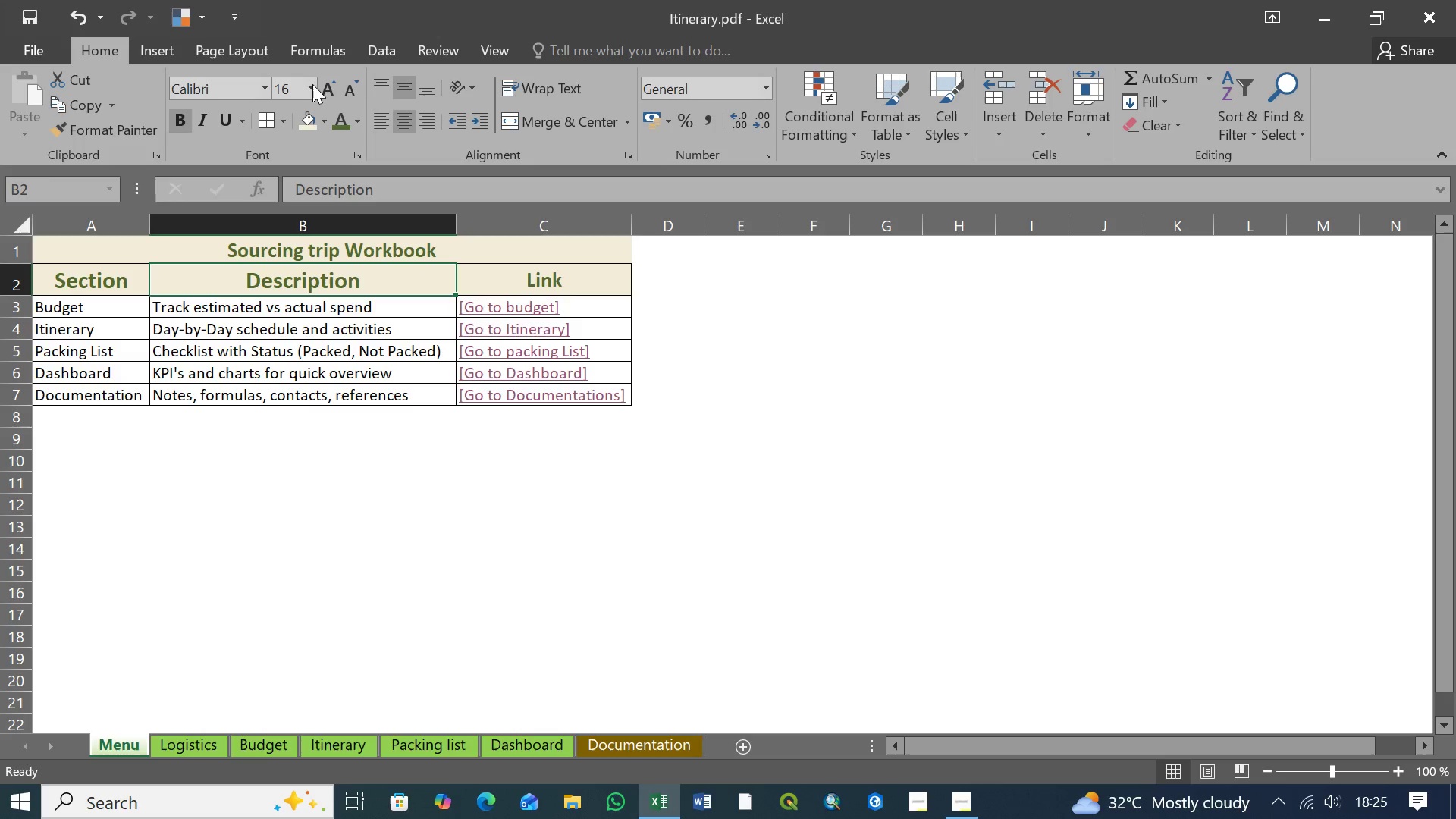 
left_click([311, 85])
 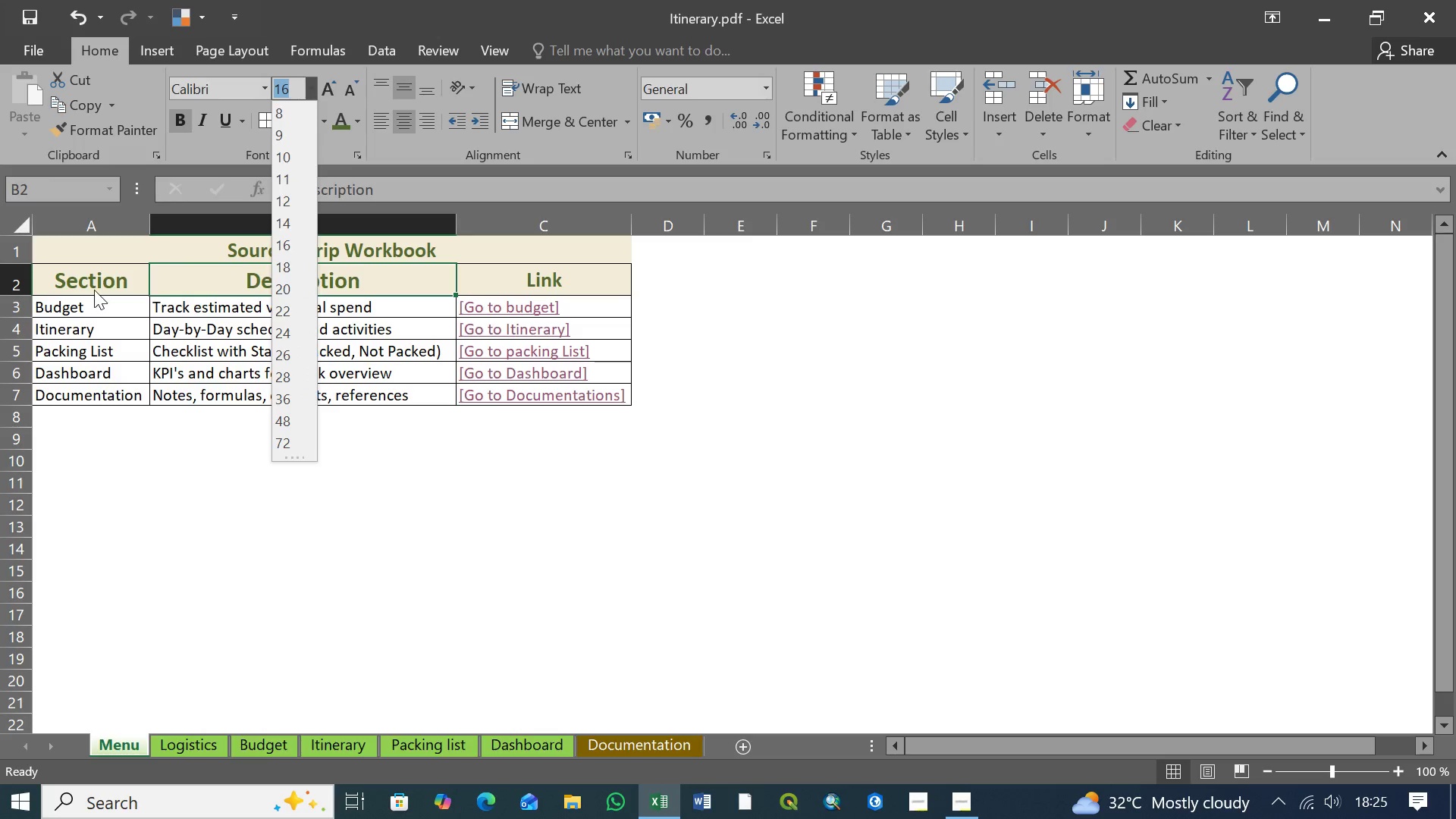 
left_click([93, 284])
 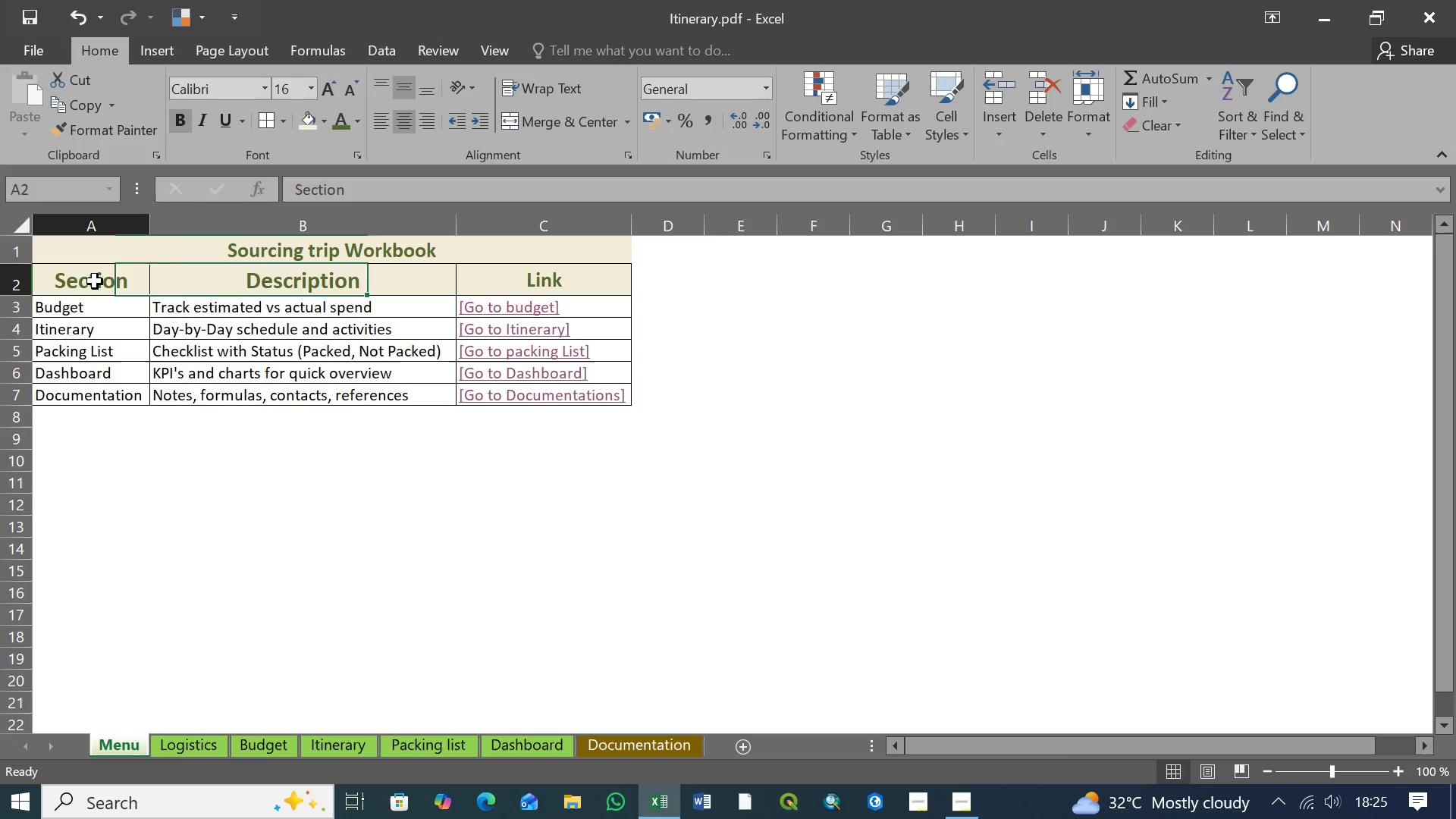 
left_click([95, 281])
 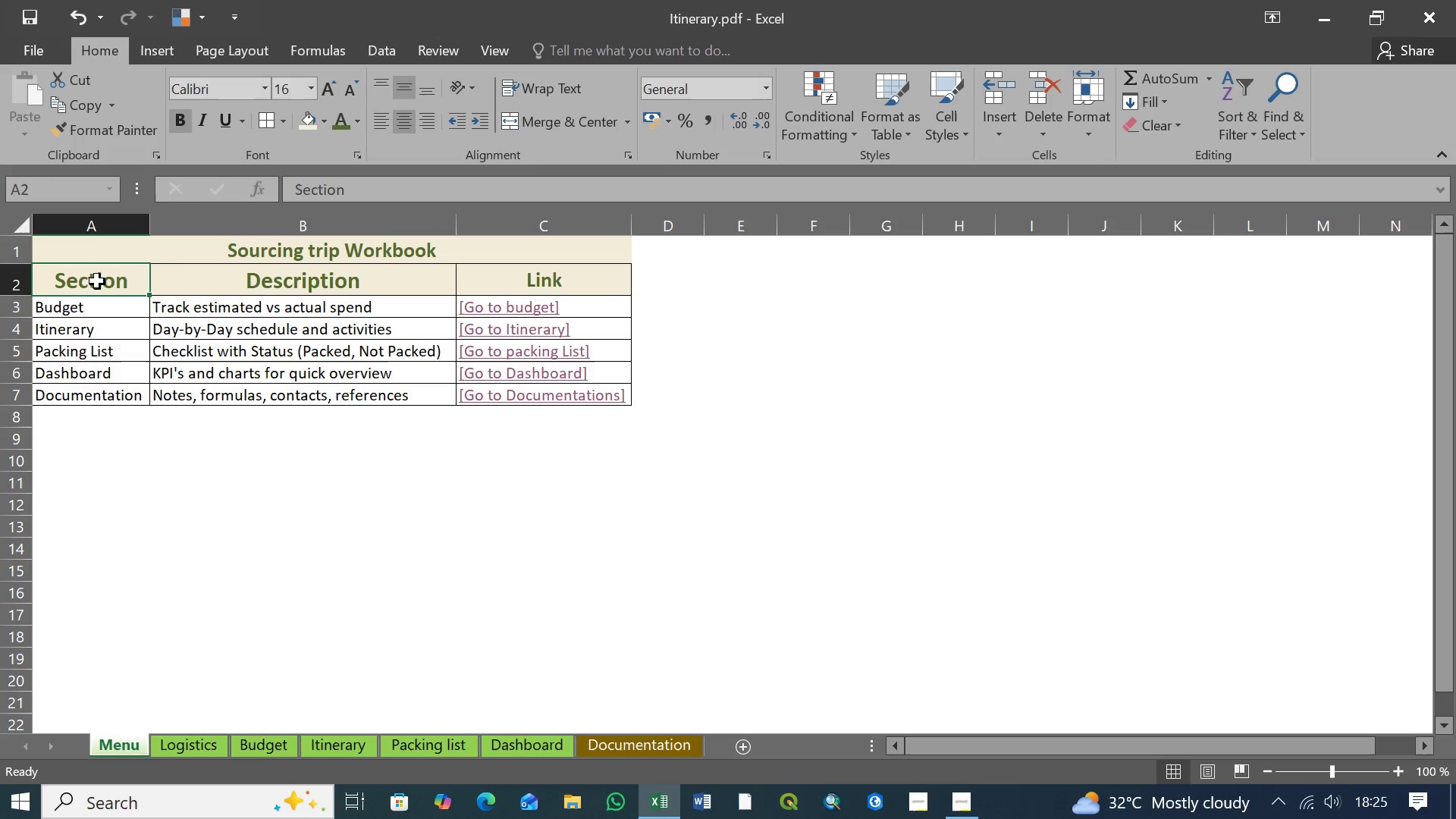 
hold_key(key=ShiftLeft, duration=1.5)
left_click([492, 278])
 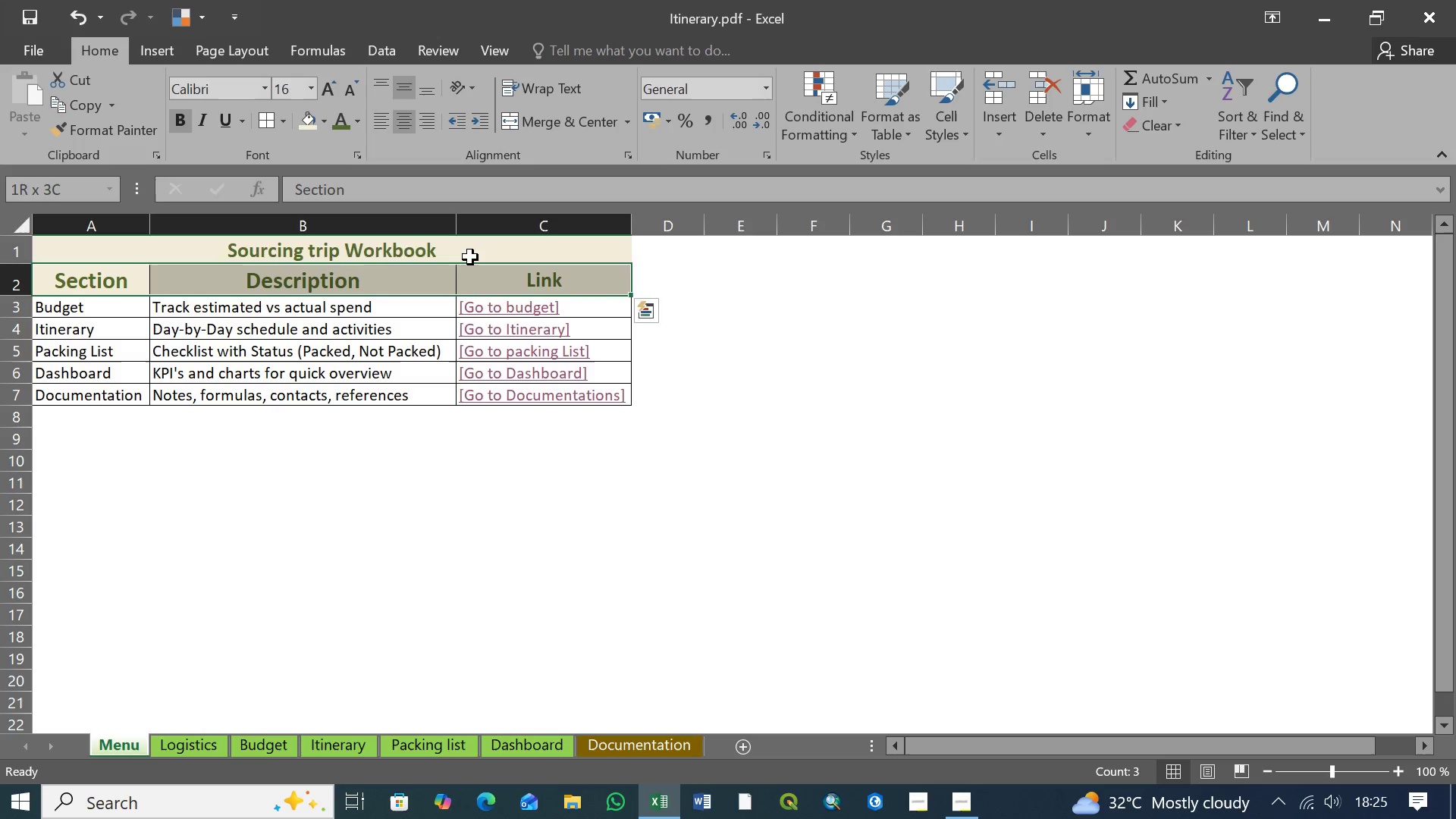 
hold_key(key=ShiftLeft, duration=0.5)
left_click([470, 257])
 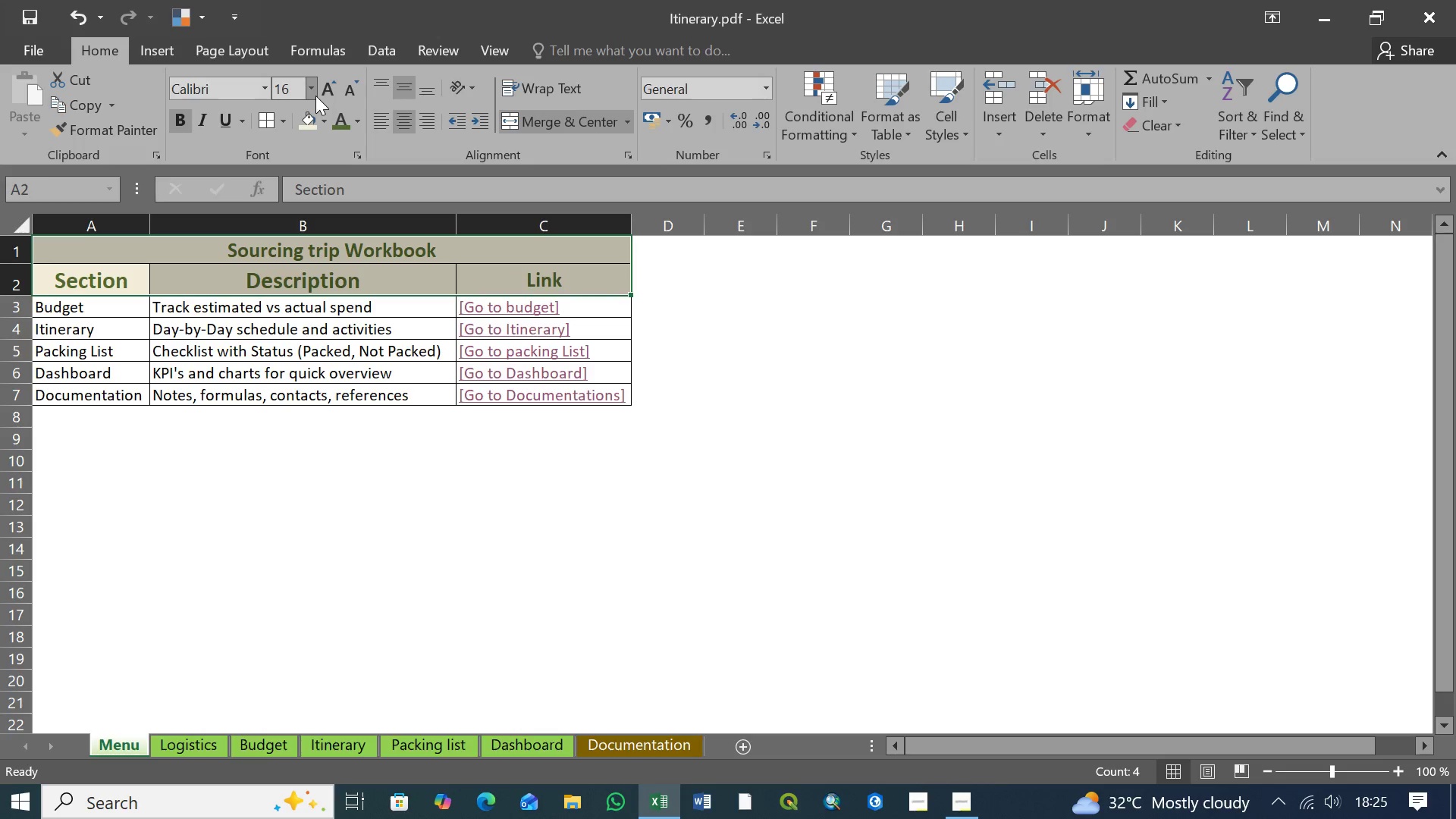 
left_click([310, 90])
 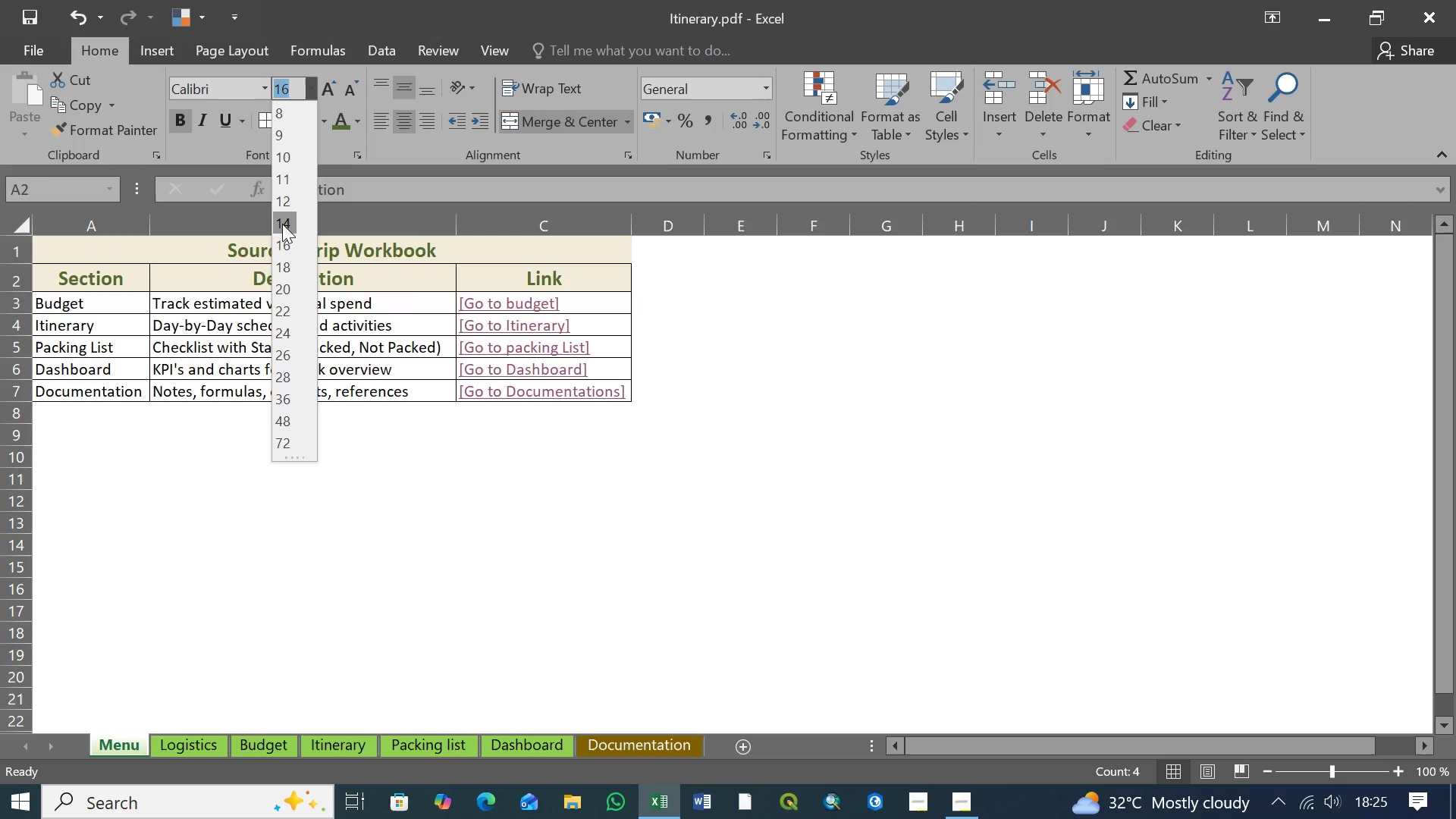 
left_click([282, 224])
 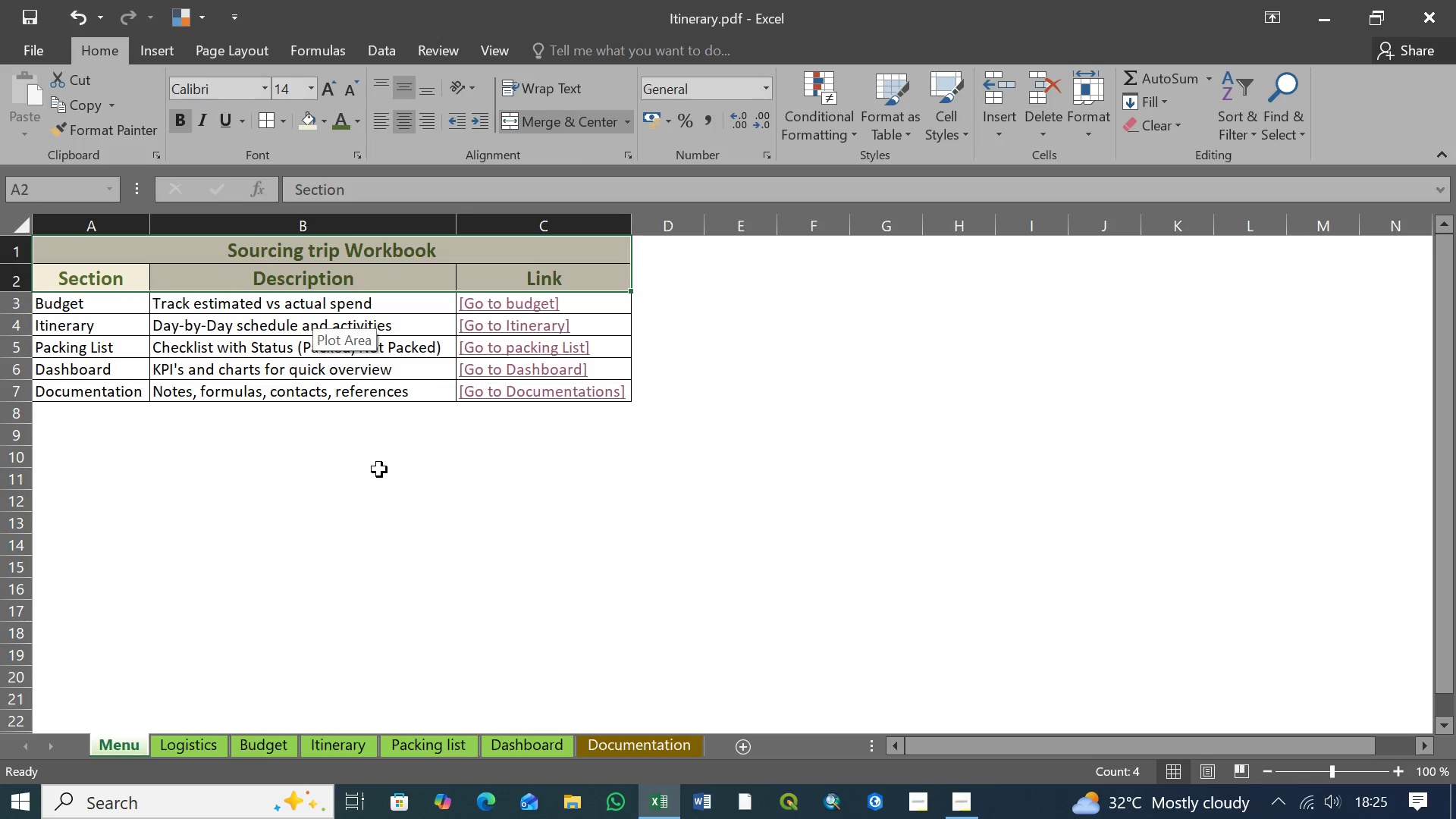 
left_click([380, 470])
 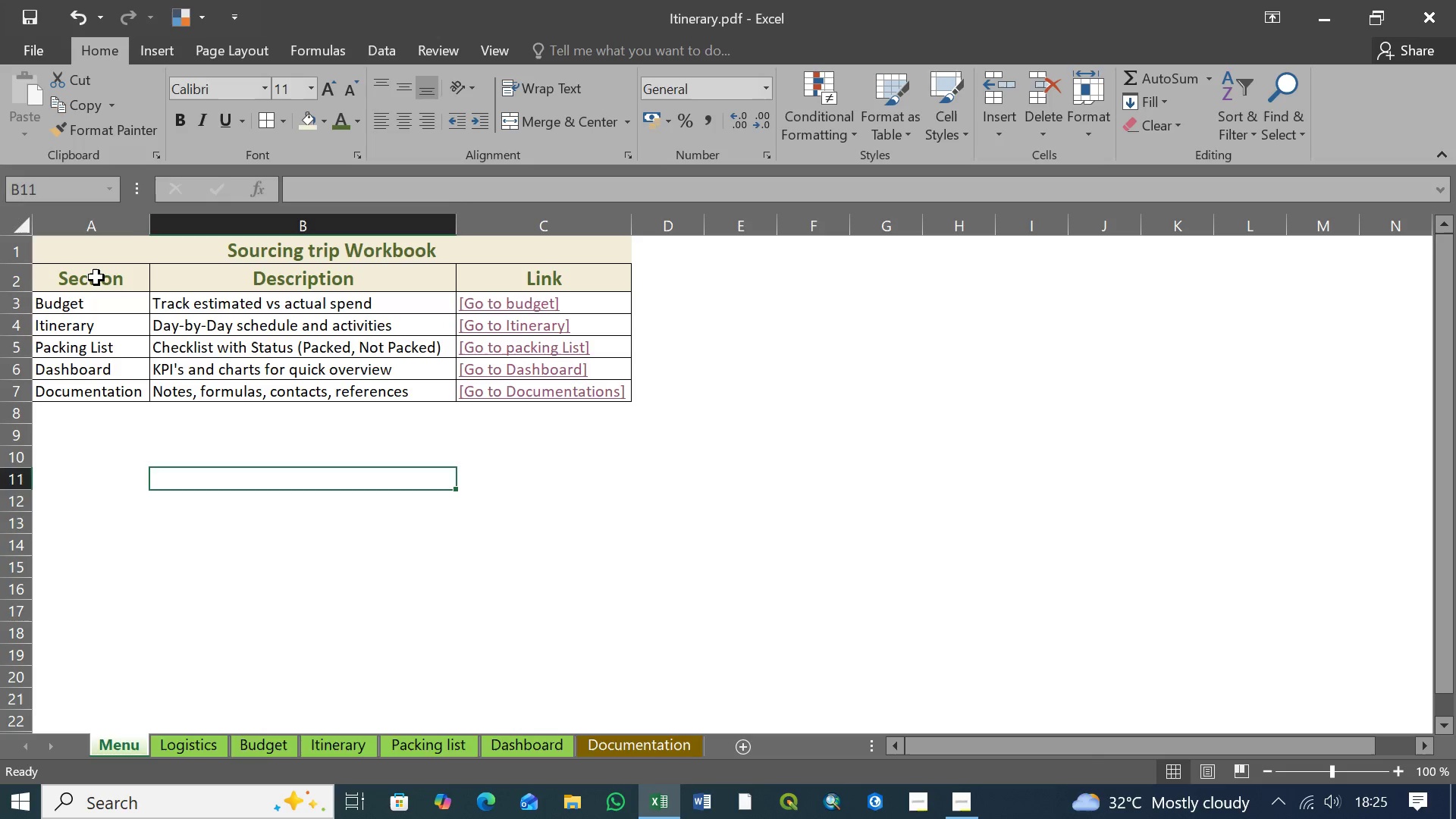 
left_click([96, 278])
 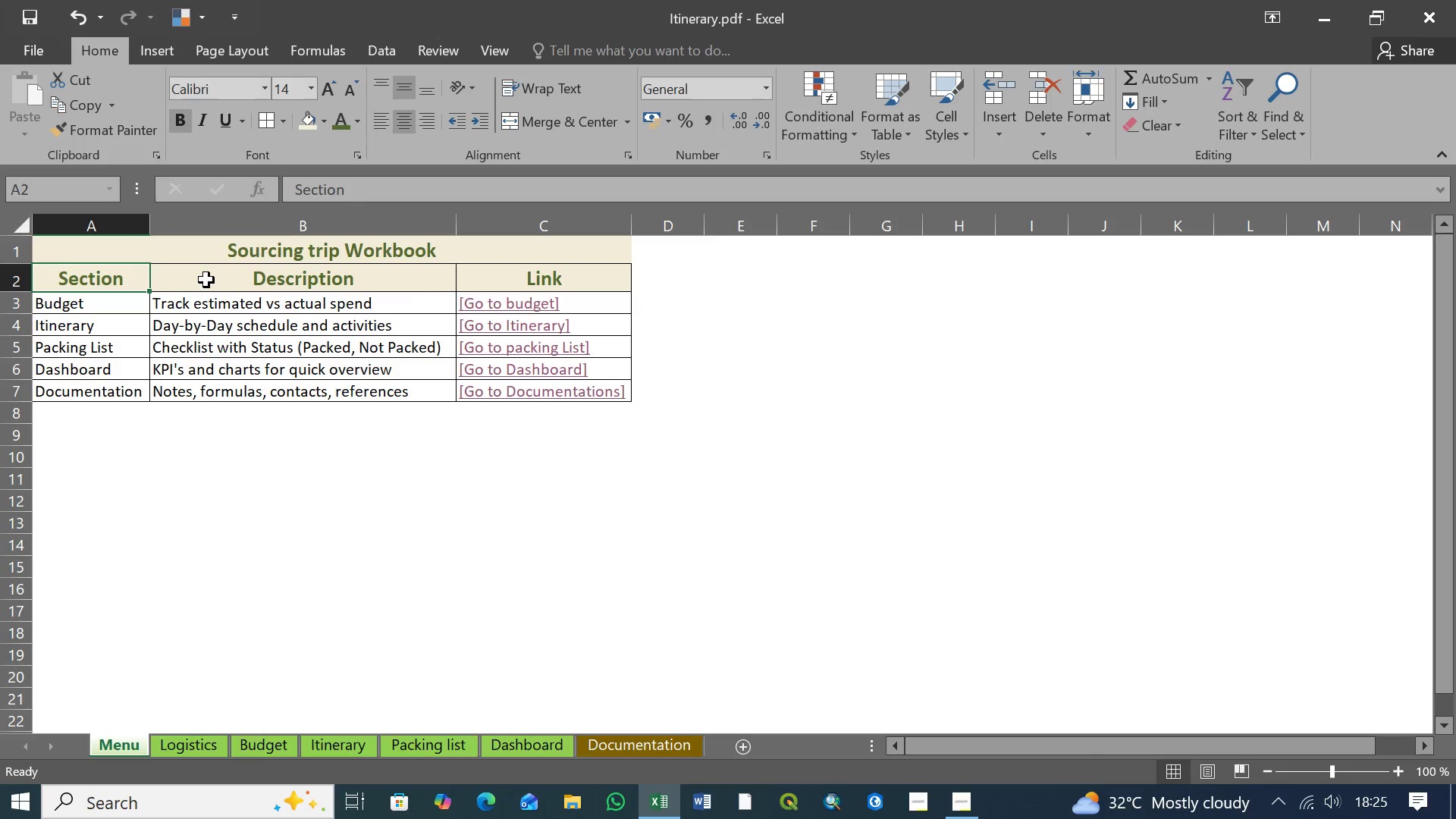 
left_click([206, 280])
 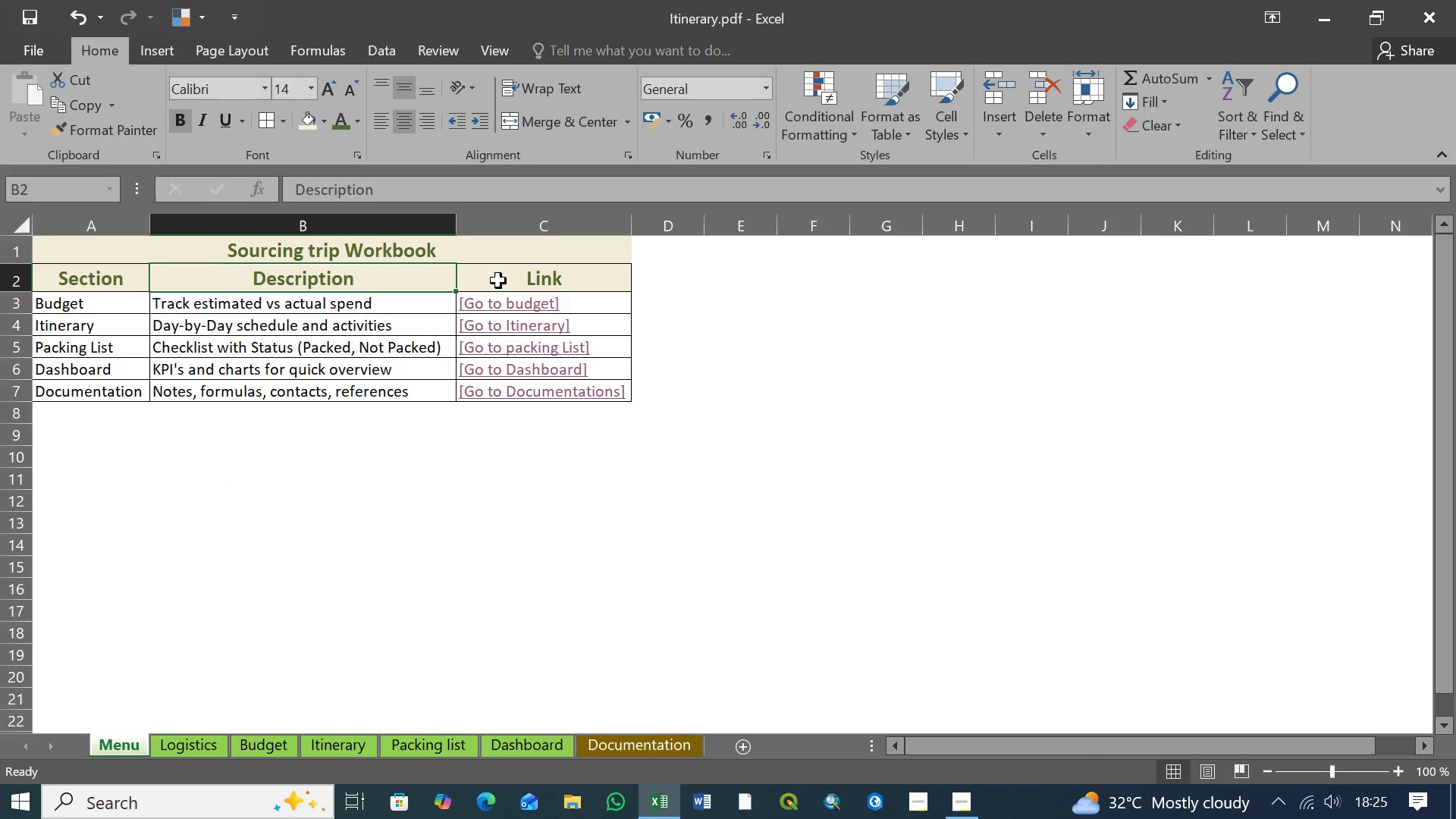 
left_click([498, 281])
 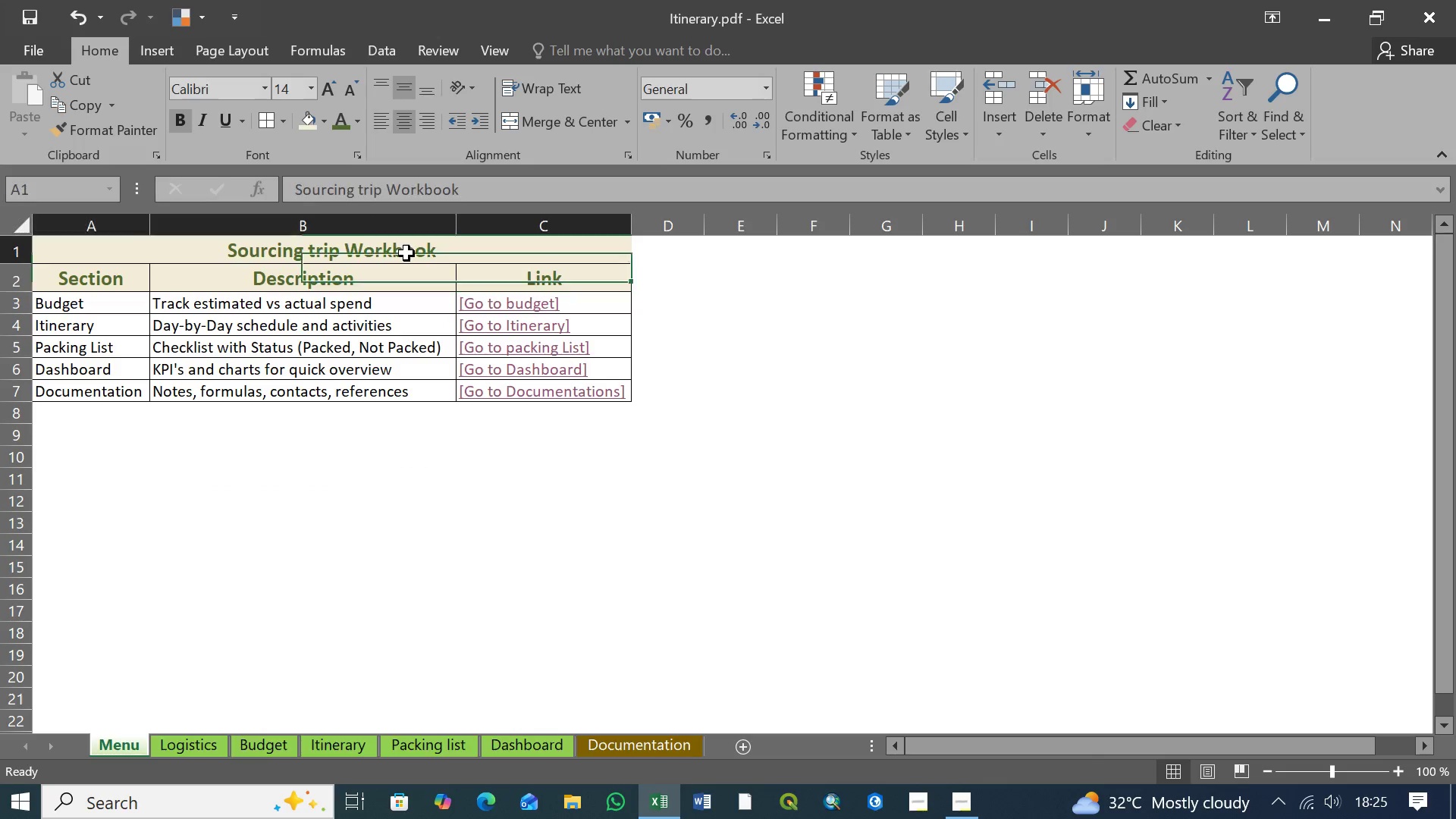 
left_click([406, 253])
 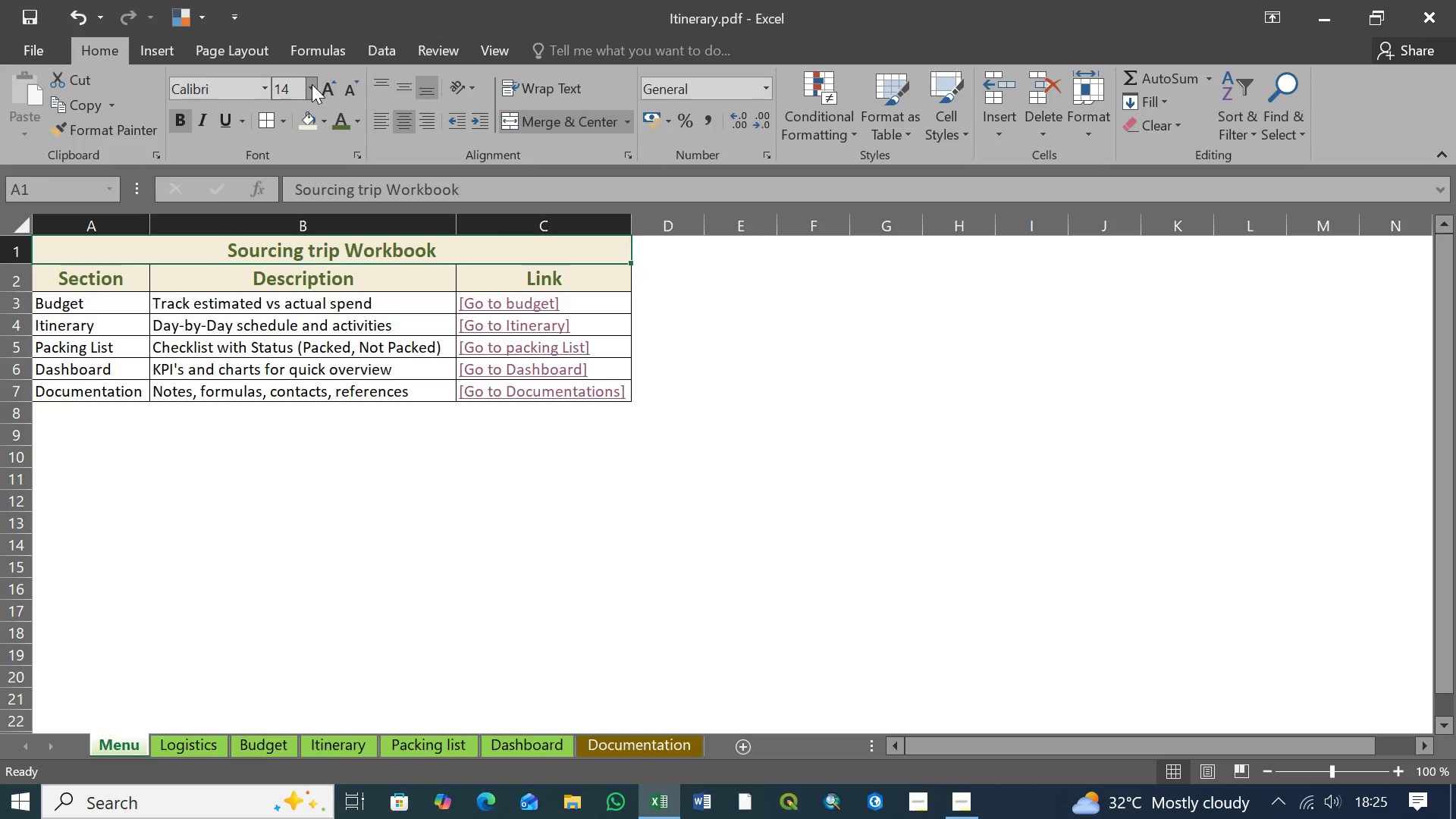 
left_click([312, 84])
 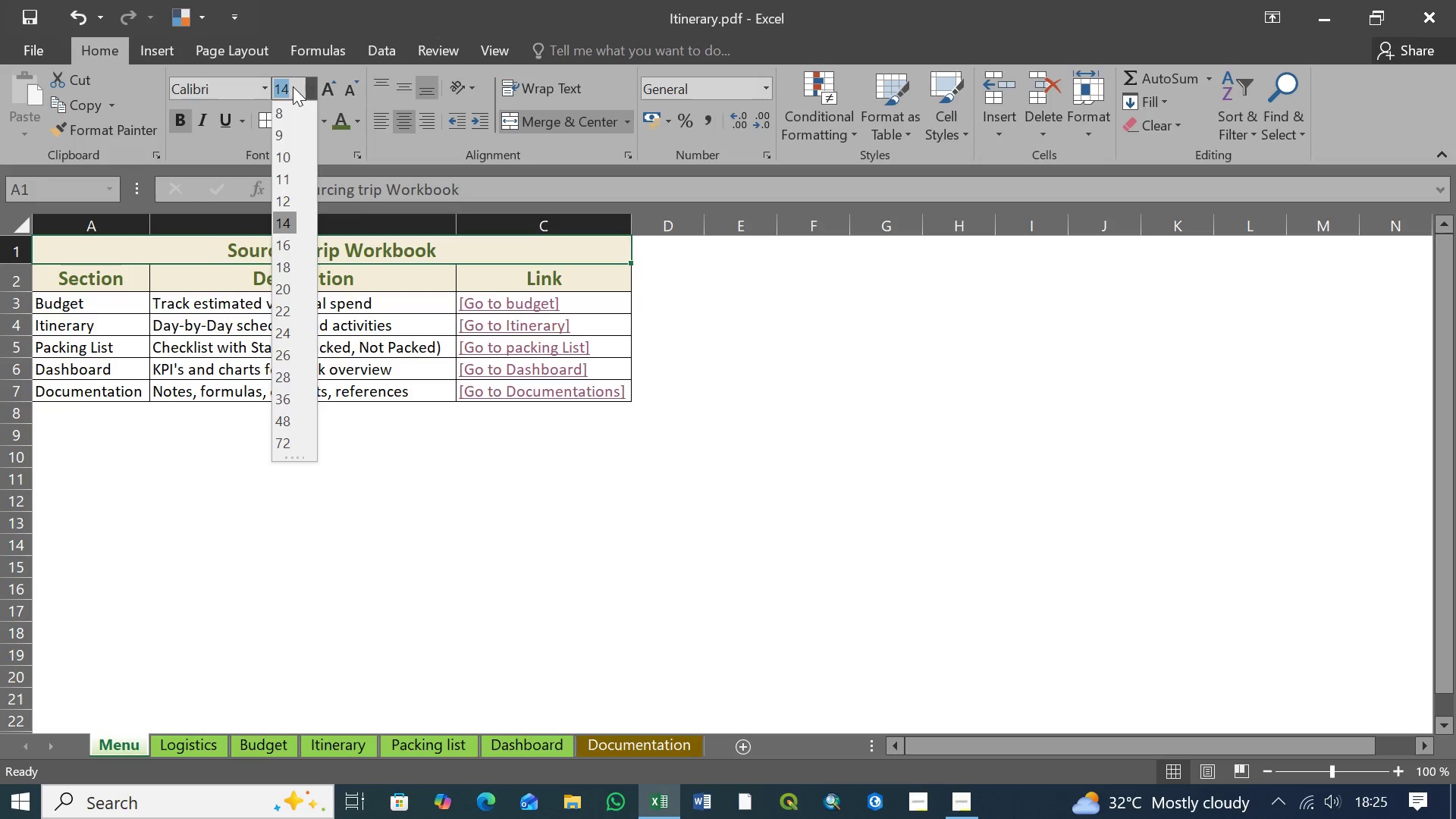 
left_click([293, 86])
 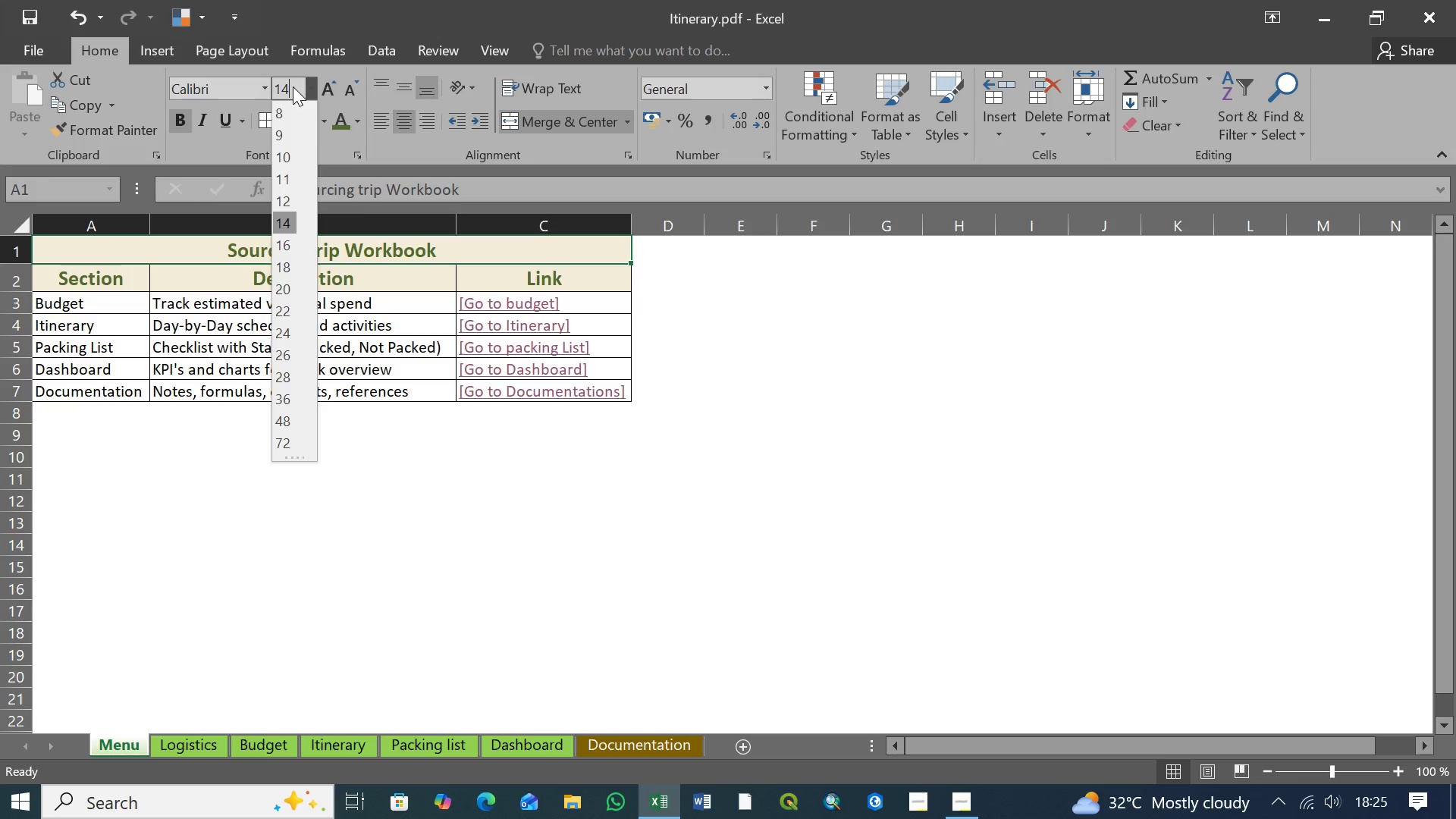 
left_click([293, 86])
 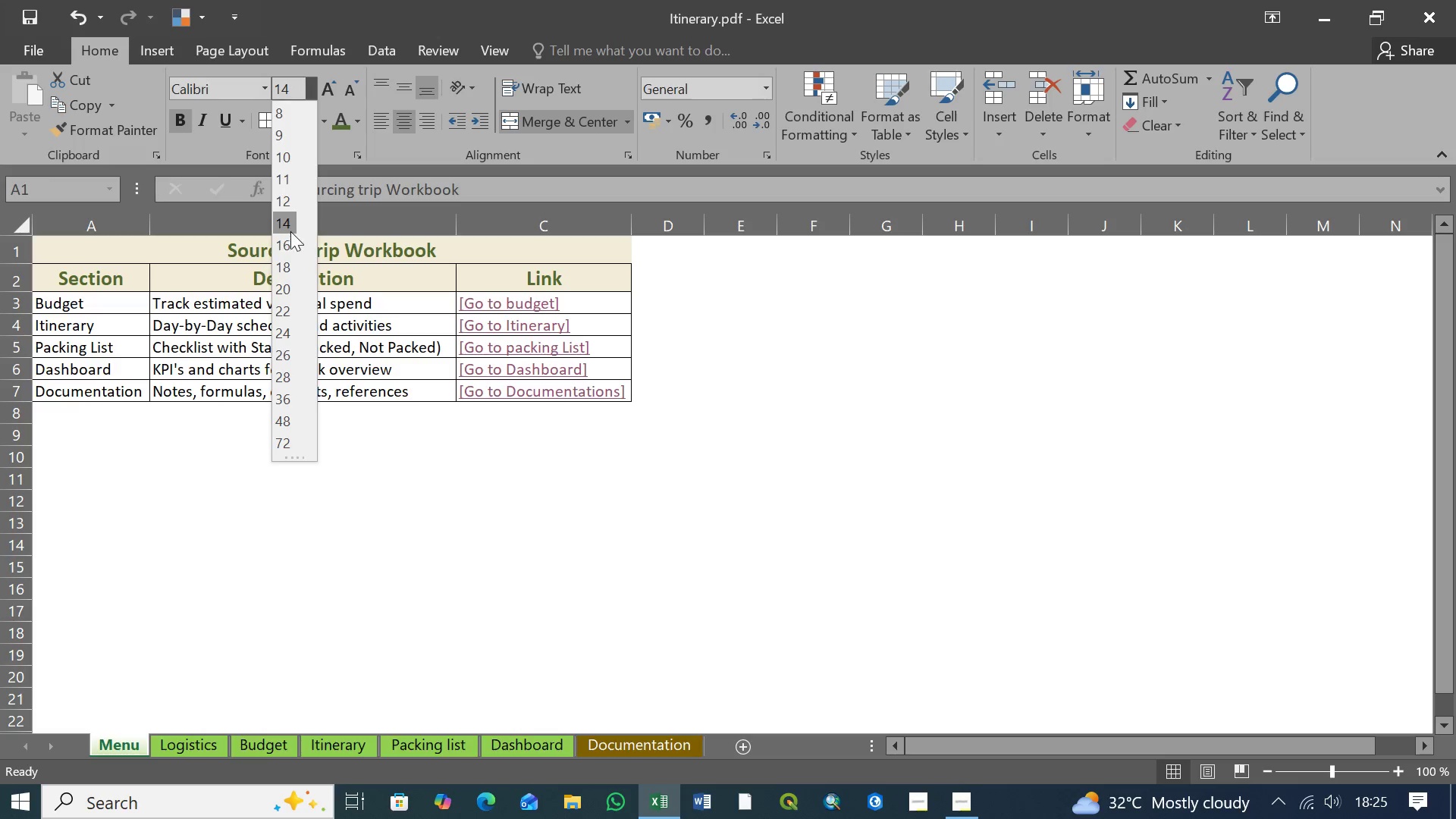 
left_click([289, 240])
 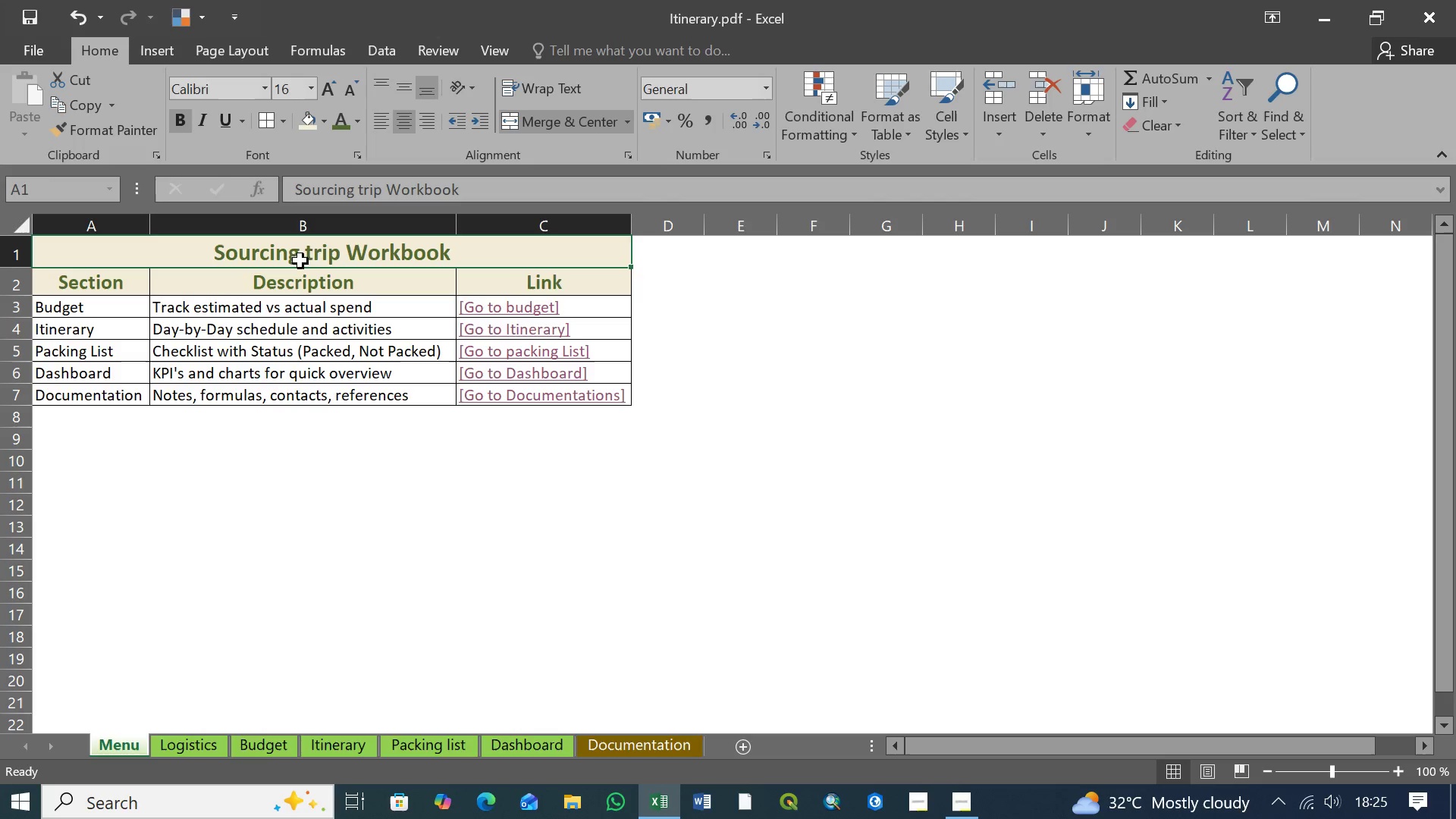 
left_click([308, 249])
 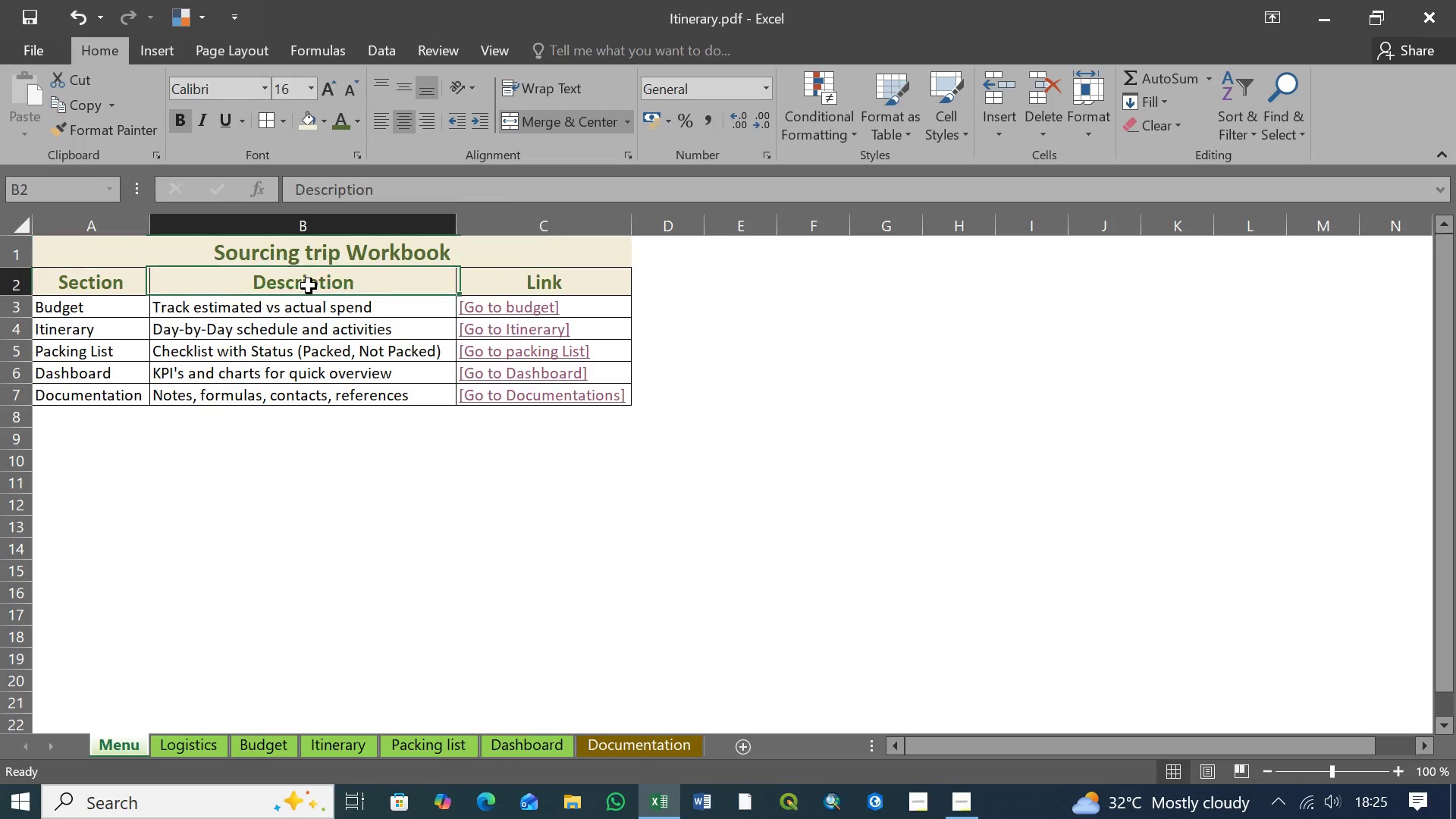 
left_click([309, 286])
 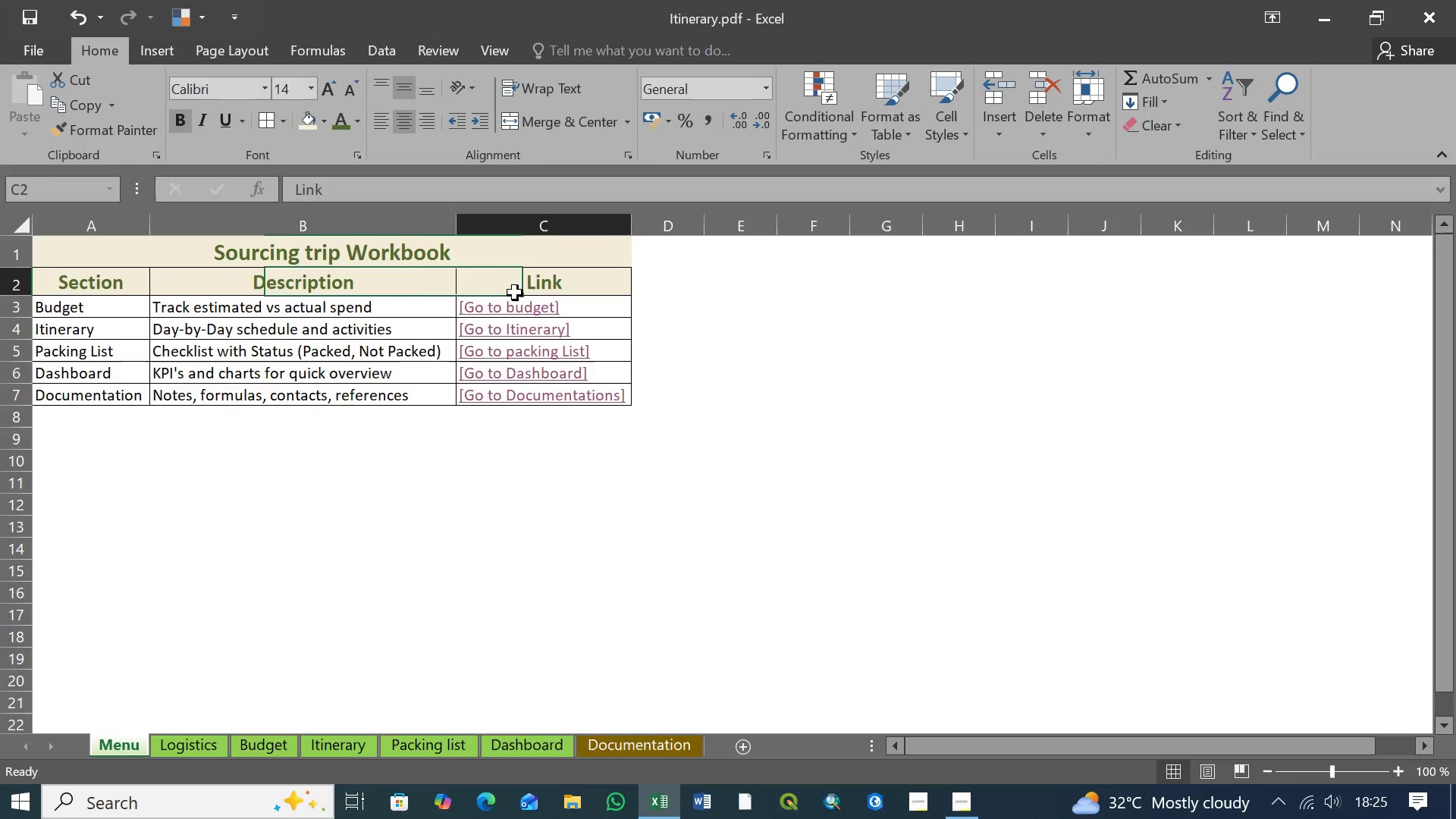 
left_click([515, 293])
 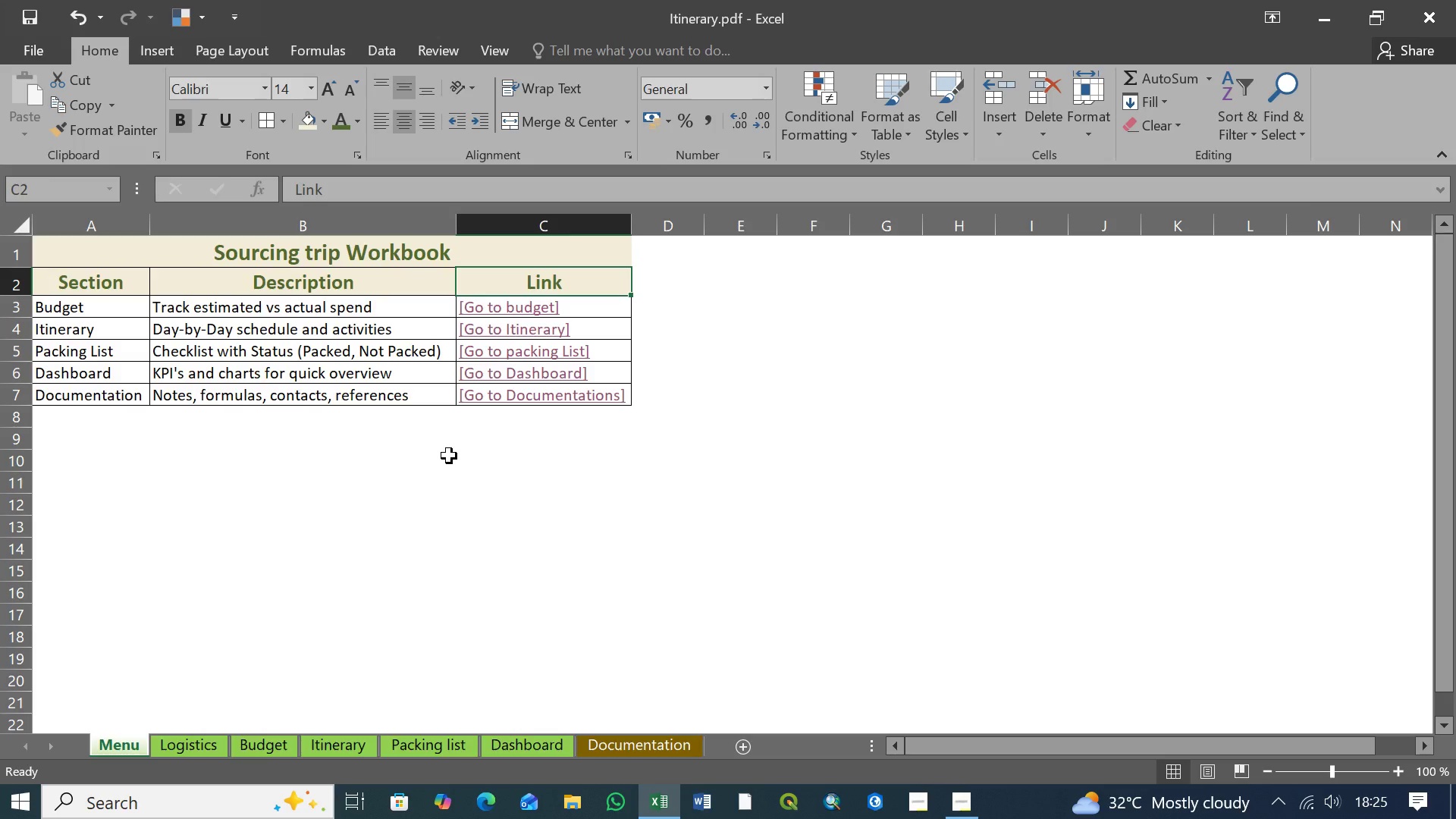 
key(Control+C)
 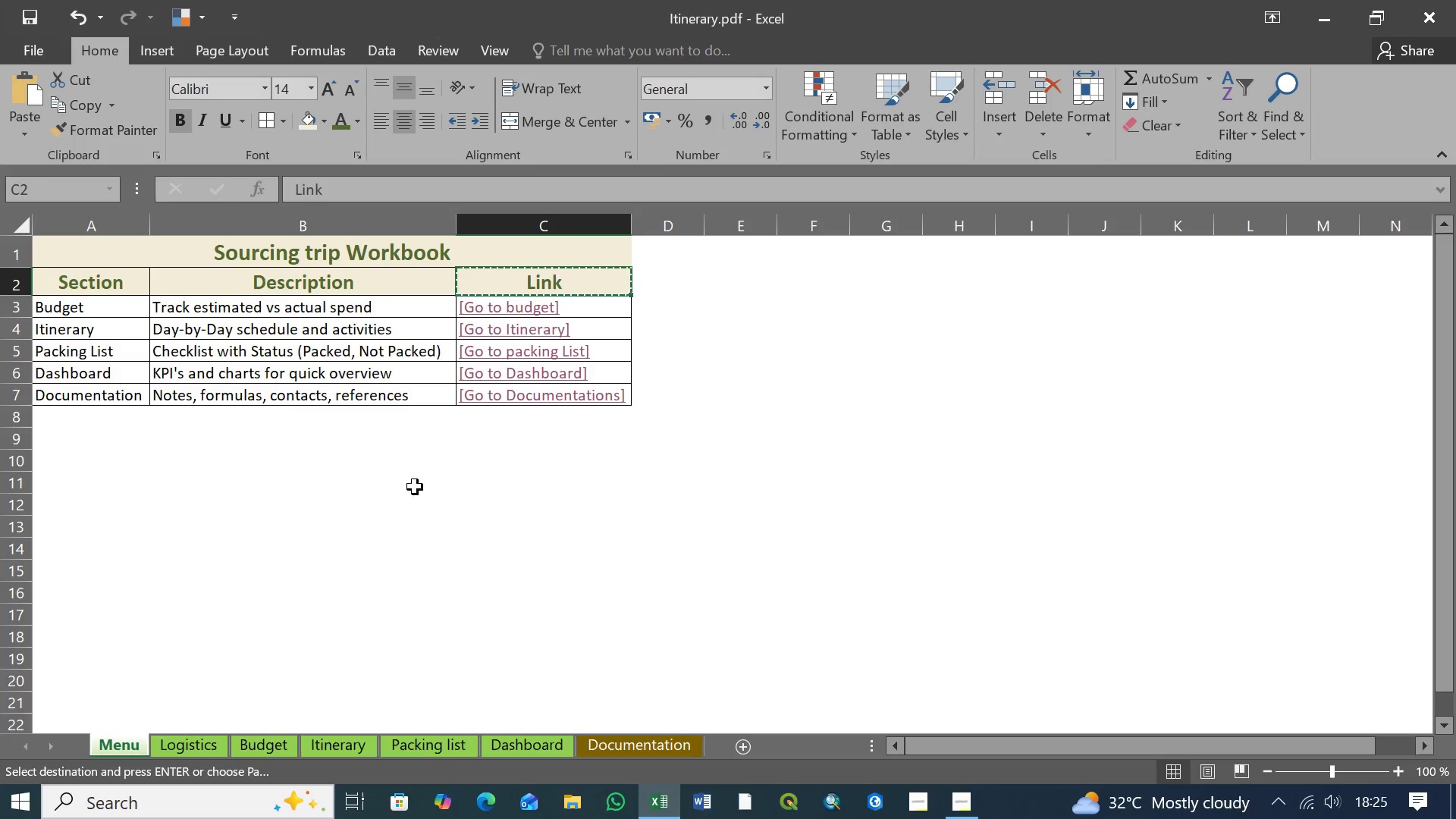 
left_click([486, 480])
 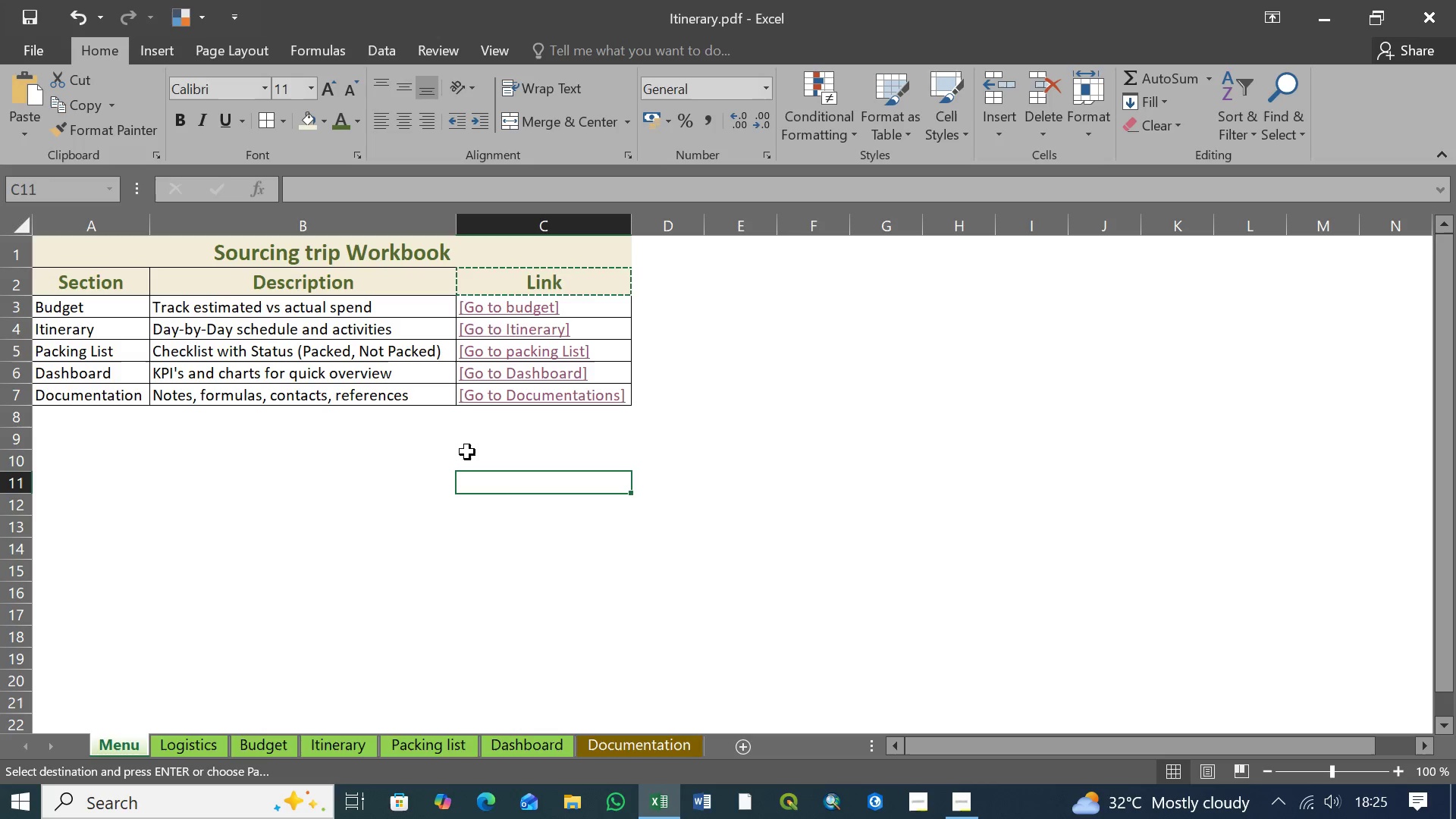 
key(Enter)
 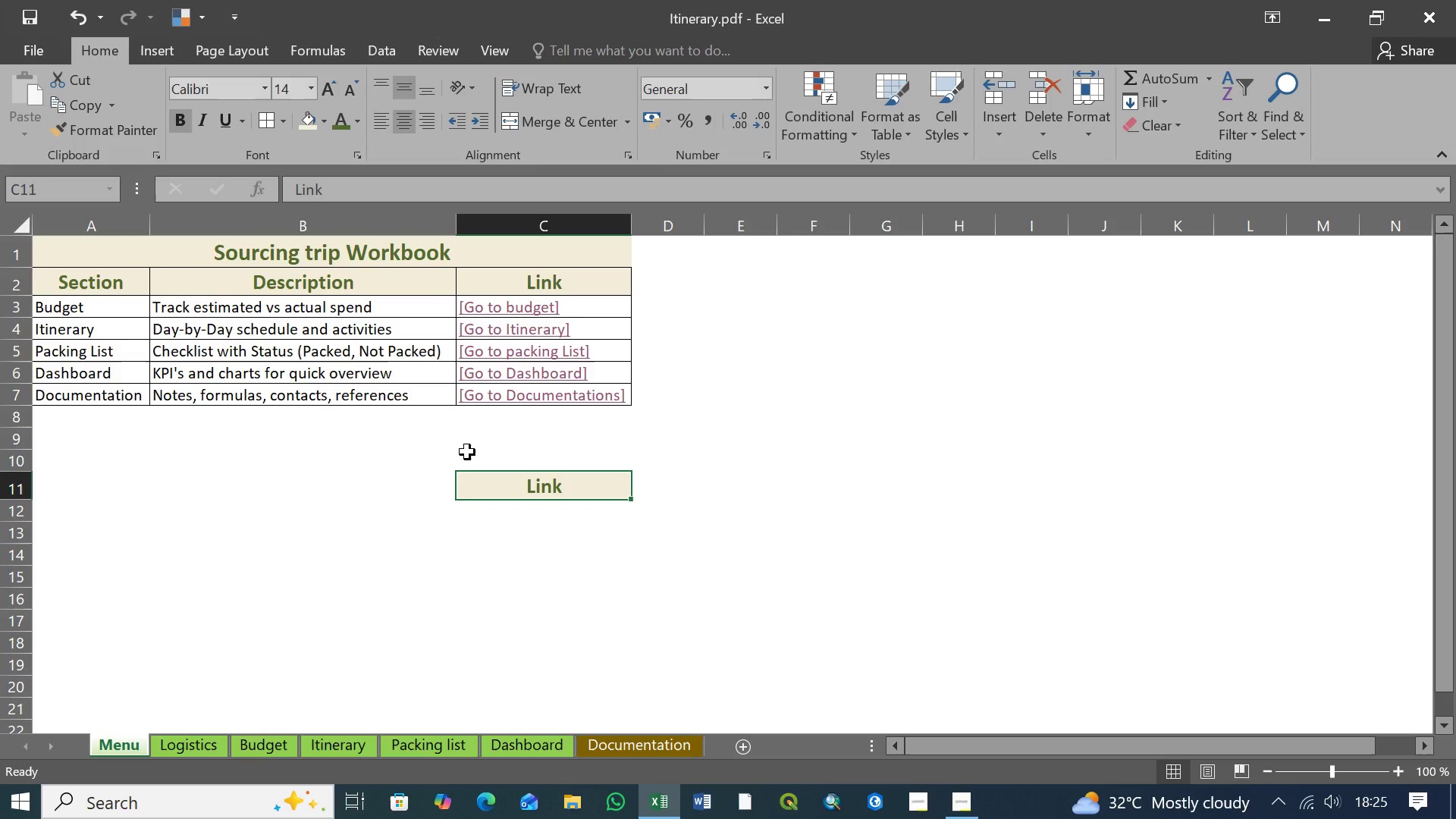 
key(Control+Z)
 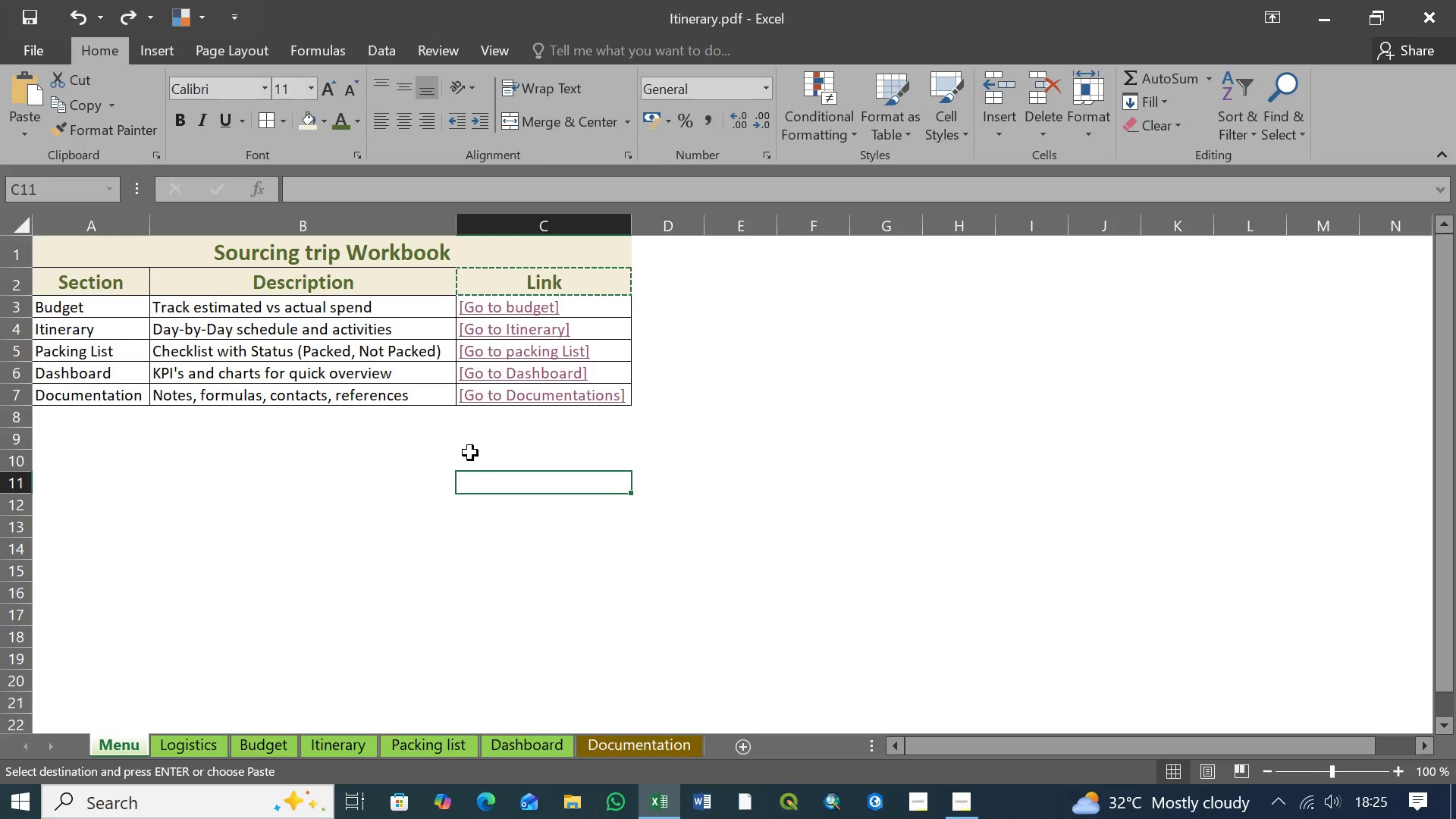 
left_click([466, 435])
 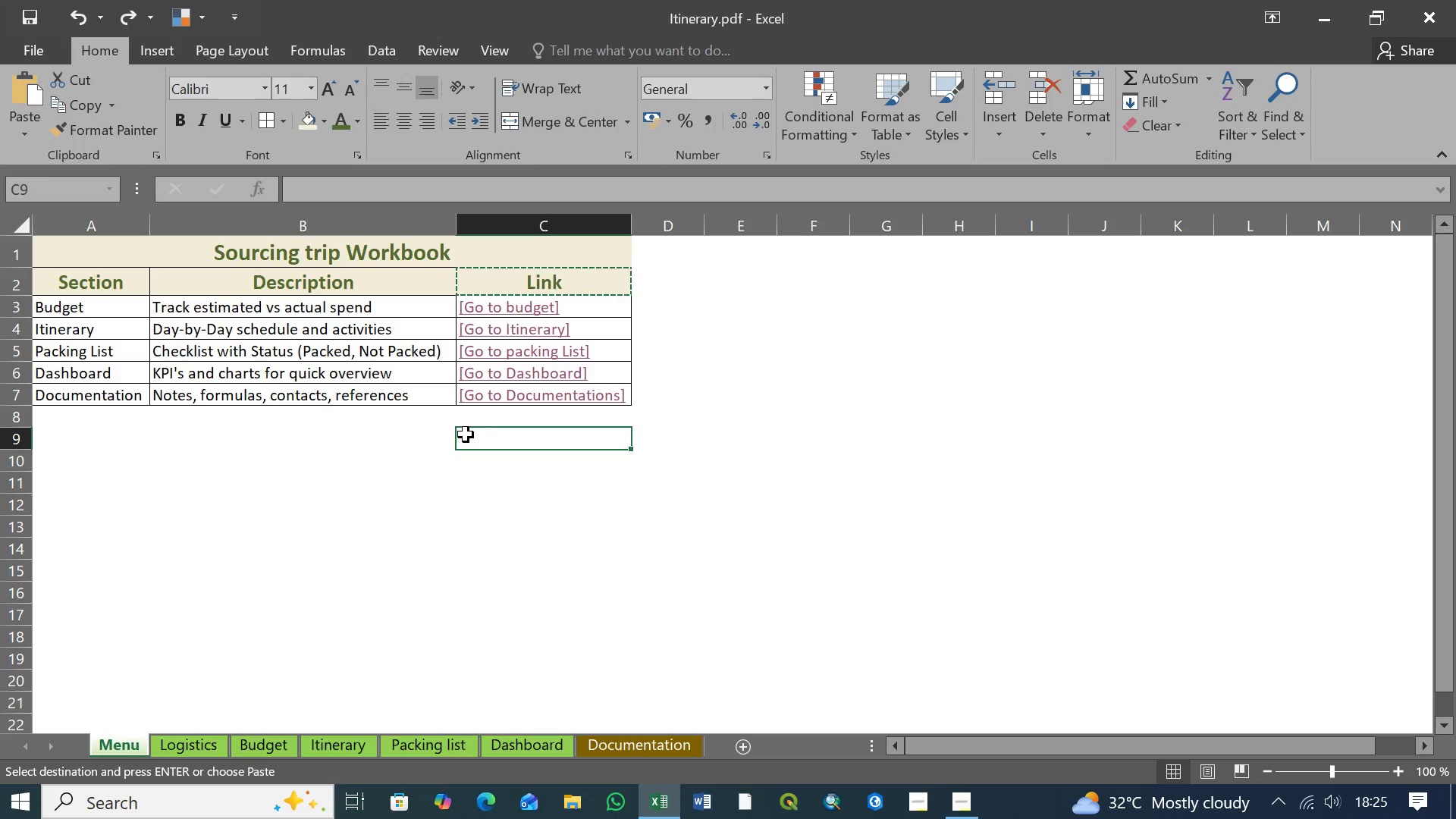 
key(Enter)
 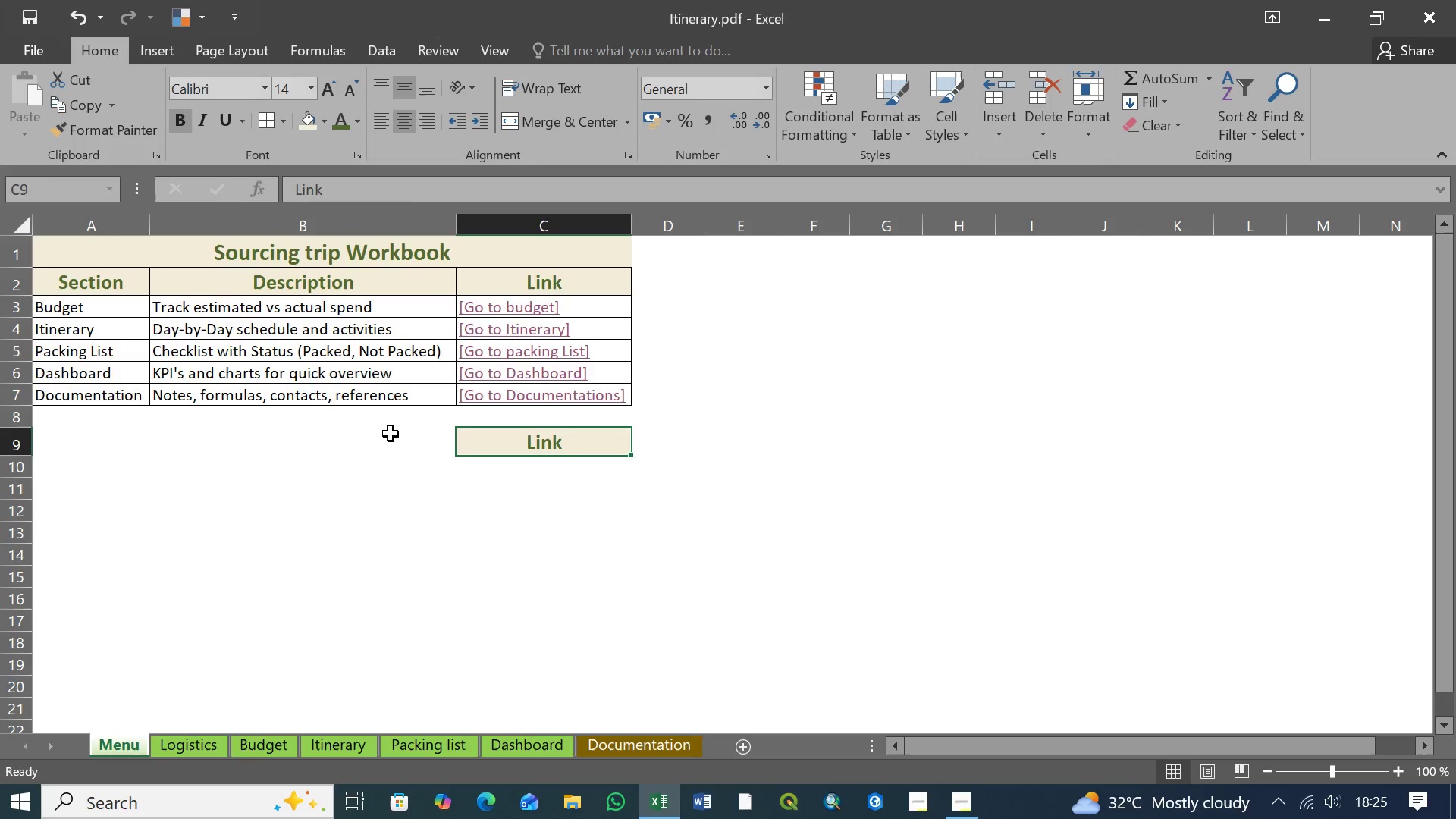 
left_click([389, 434])
 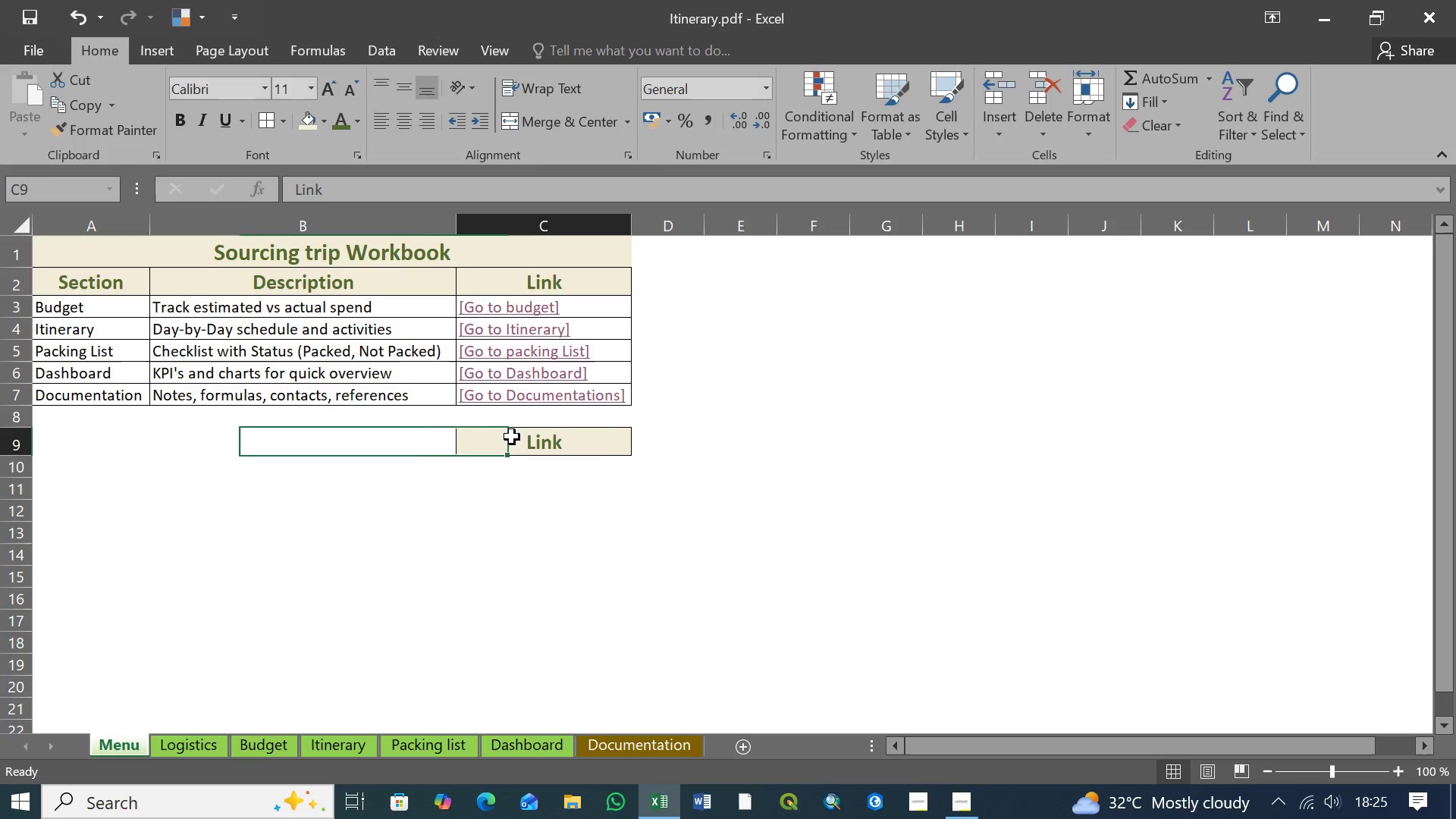 
left_click([512, 437])
 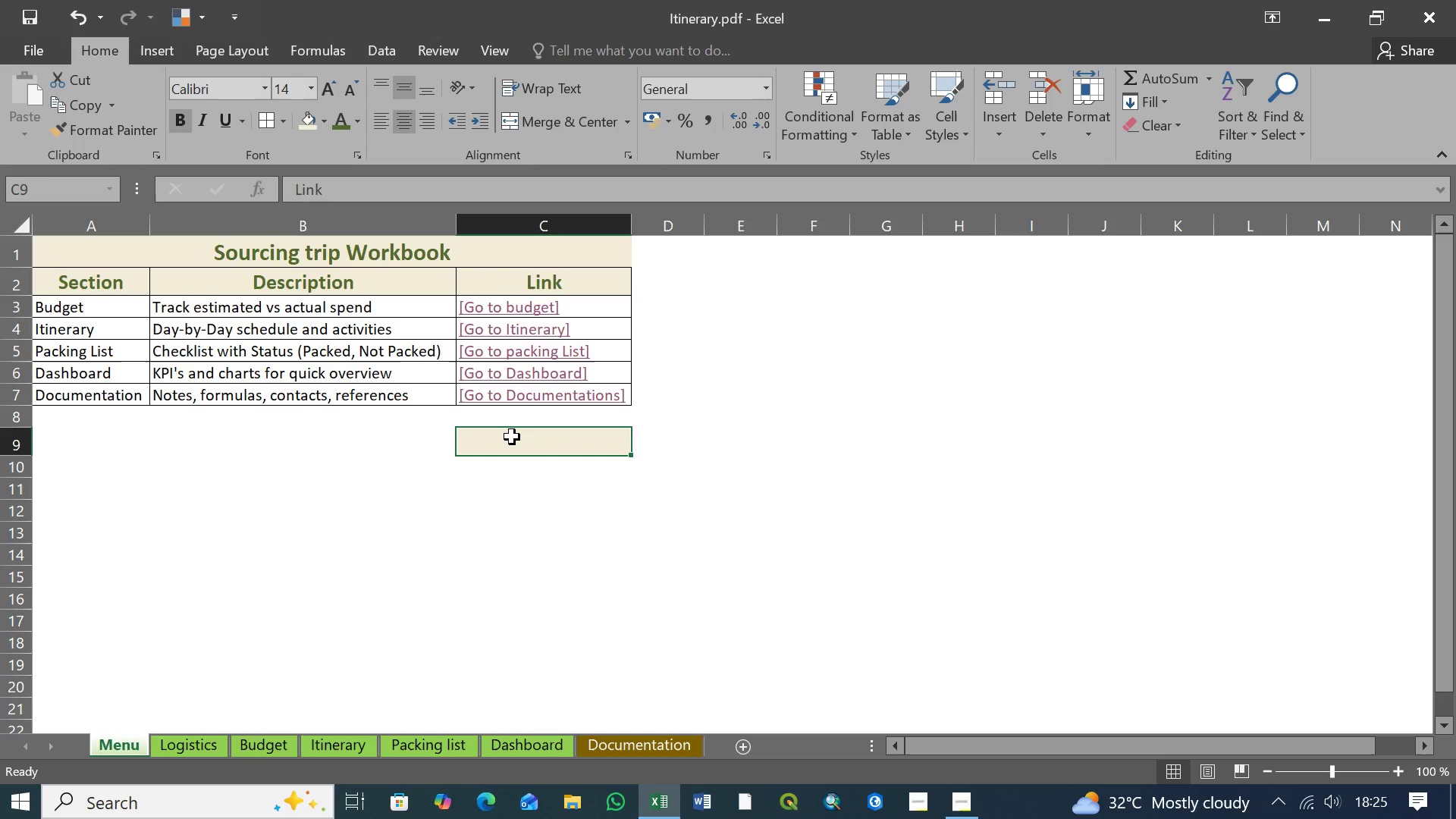 
key(Delete)
 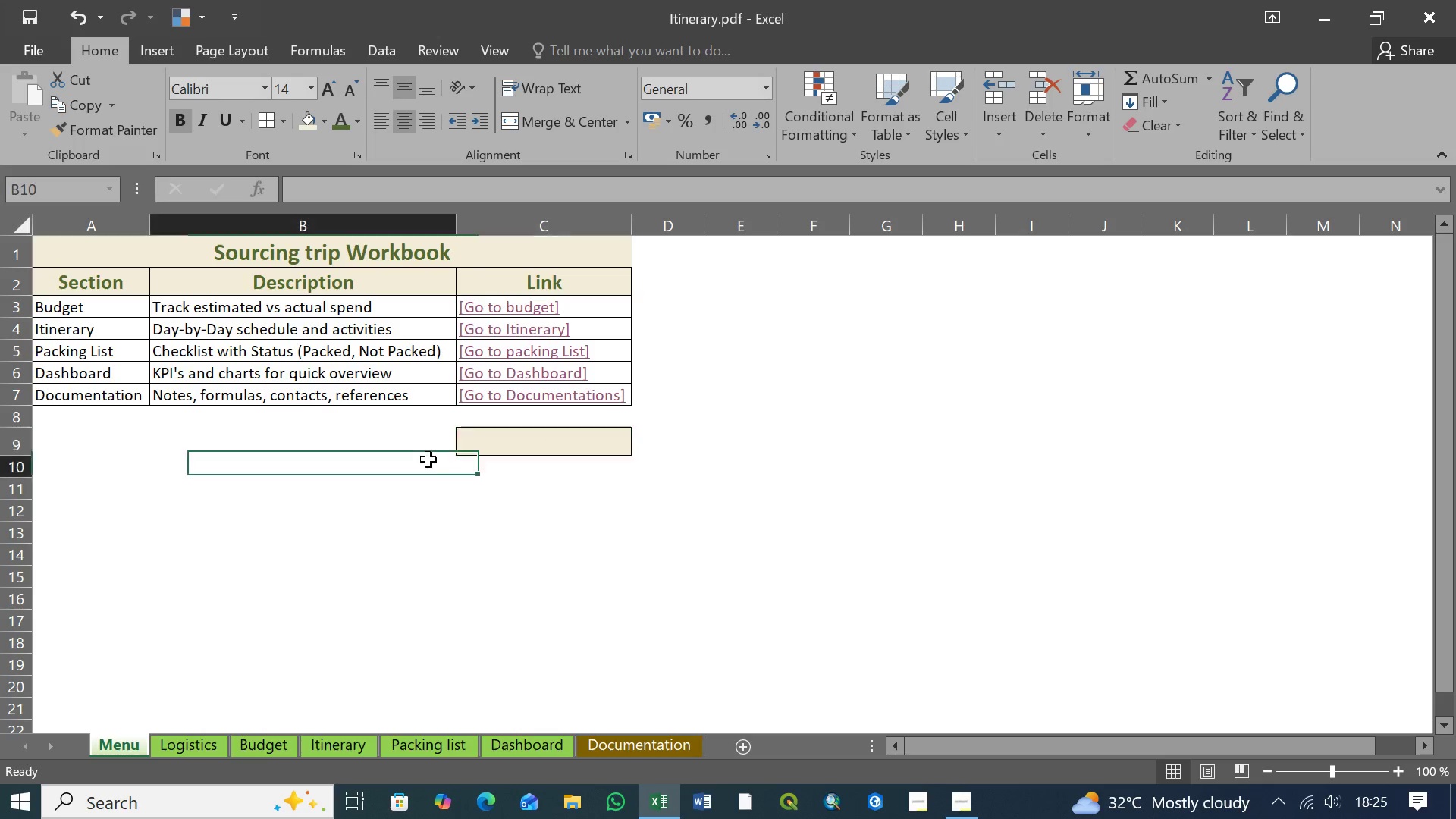 
left_click([428, 460])
 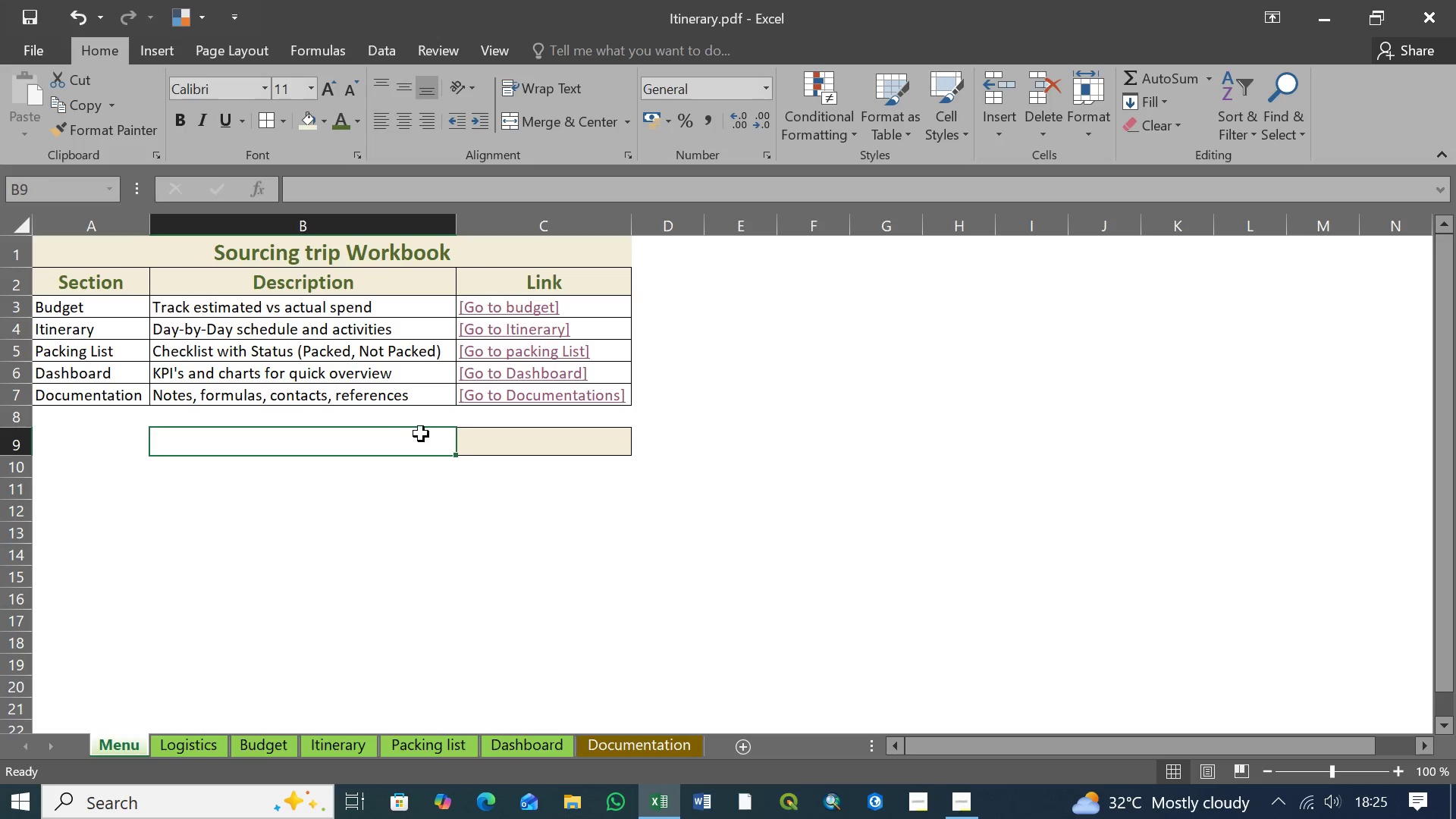 
double_click([489, 439])
 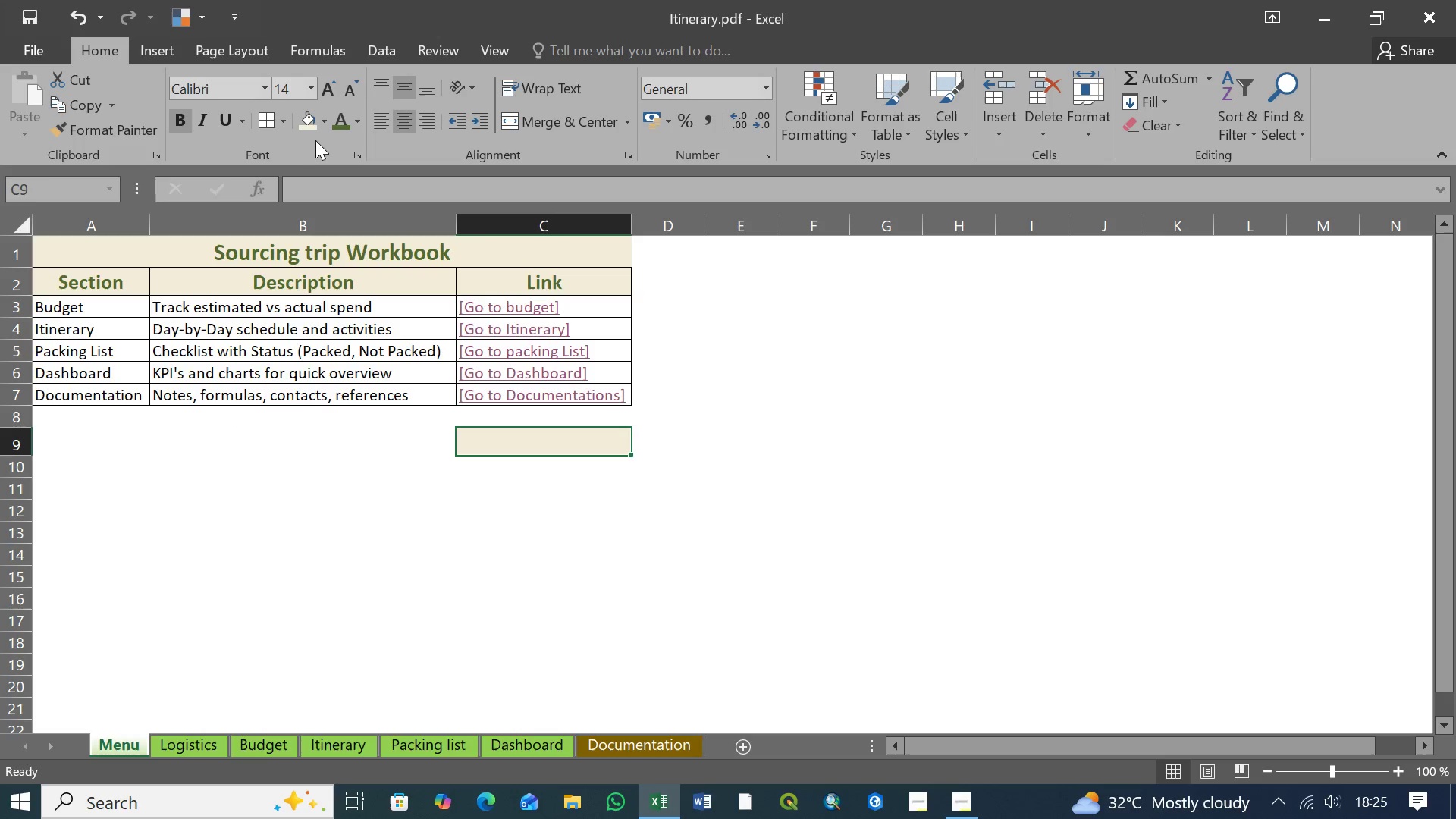 
left_click([322, 125])
 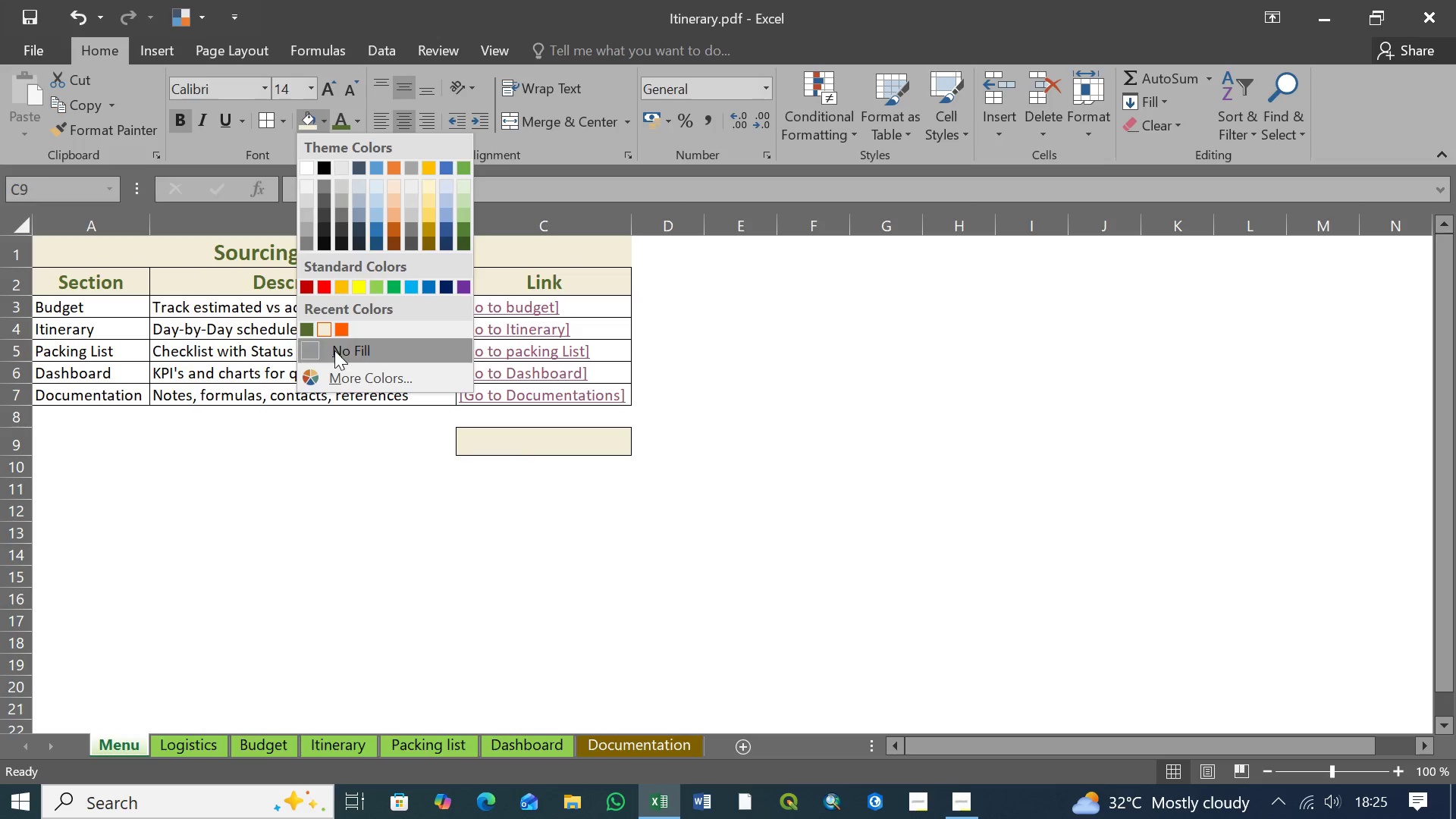 
left_click([337, 351])
 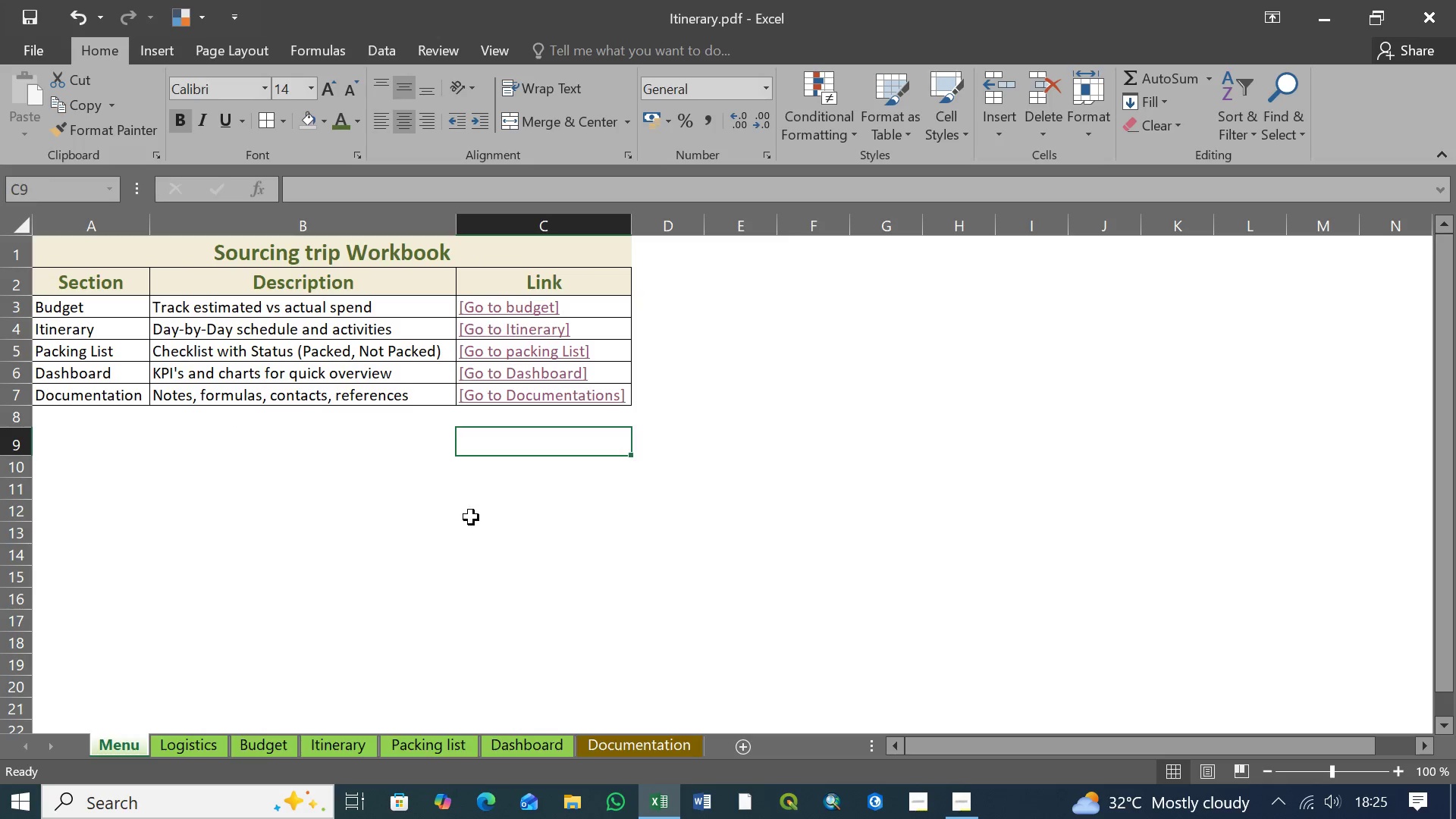 
left_click([471, 517])
 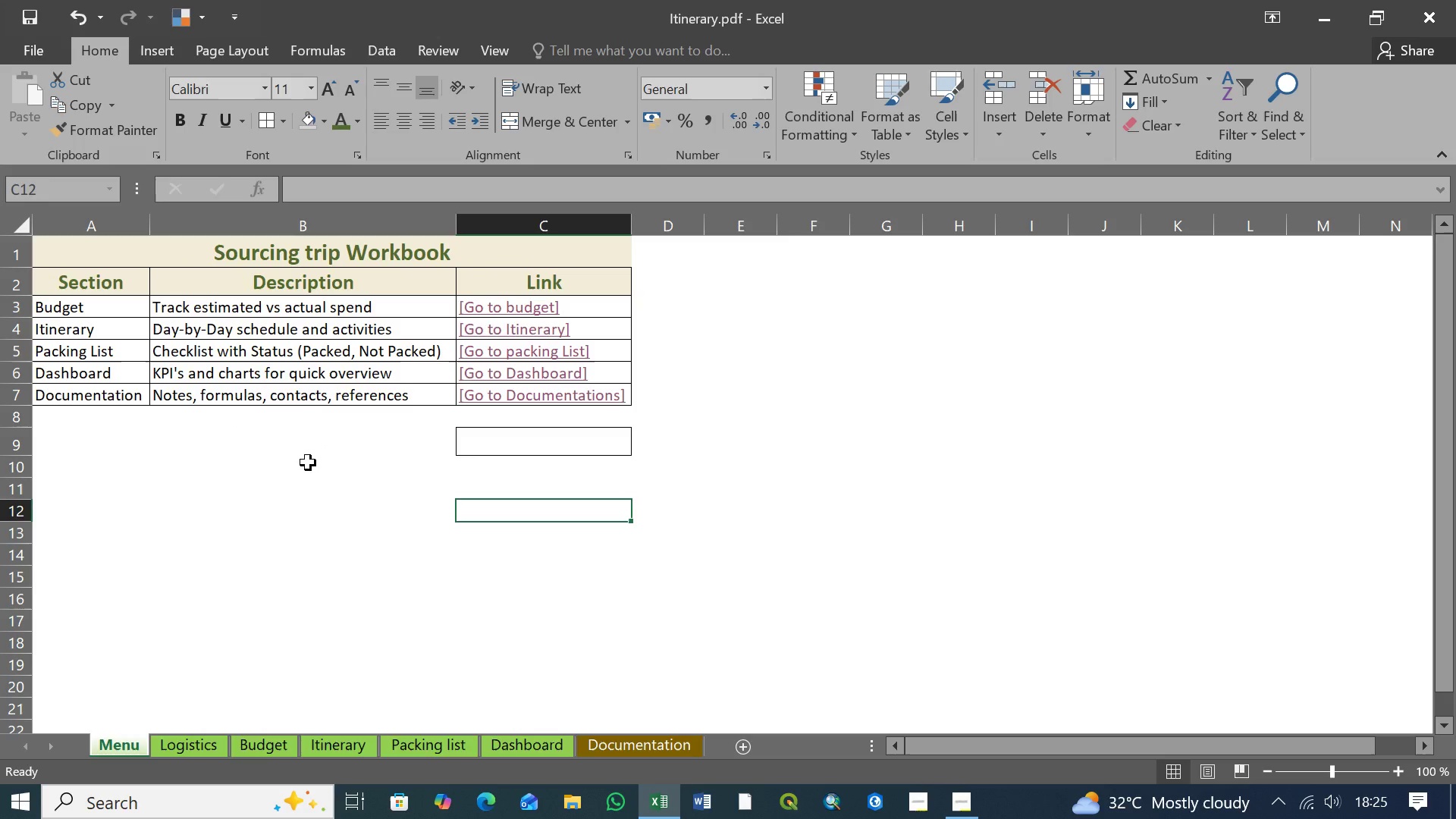 
key(Control+S)
 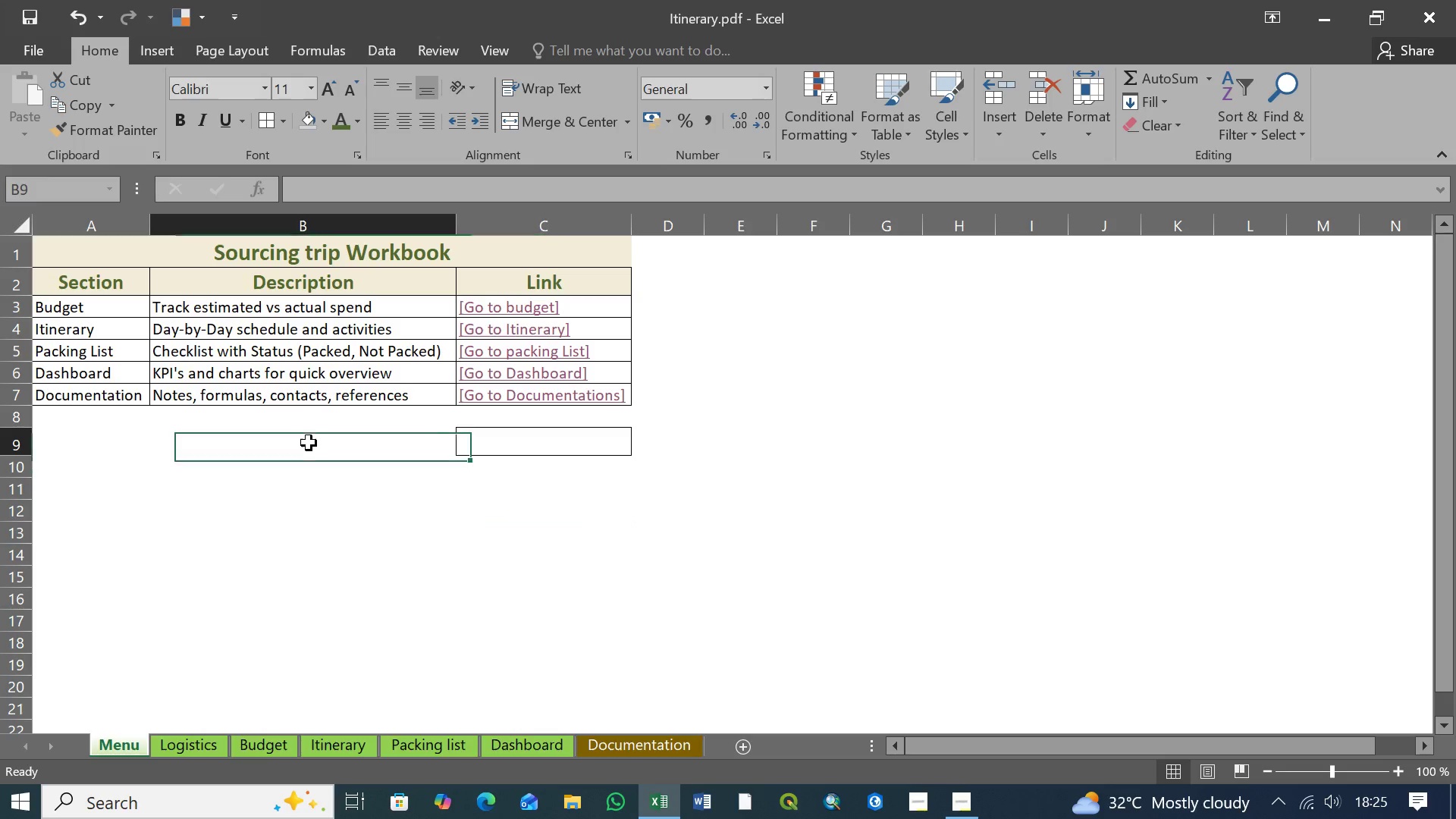 
left_click([309, 443])
 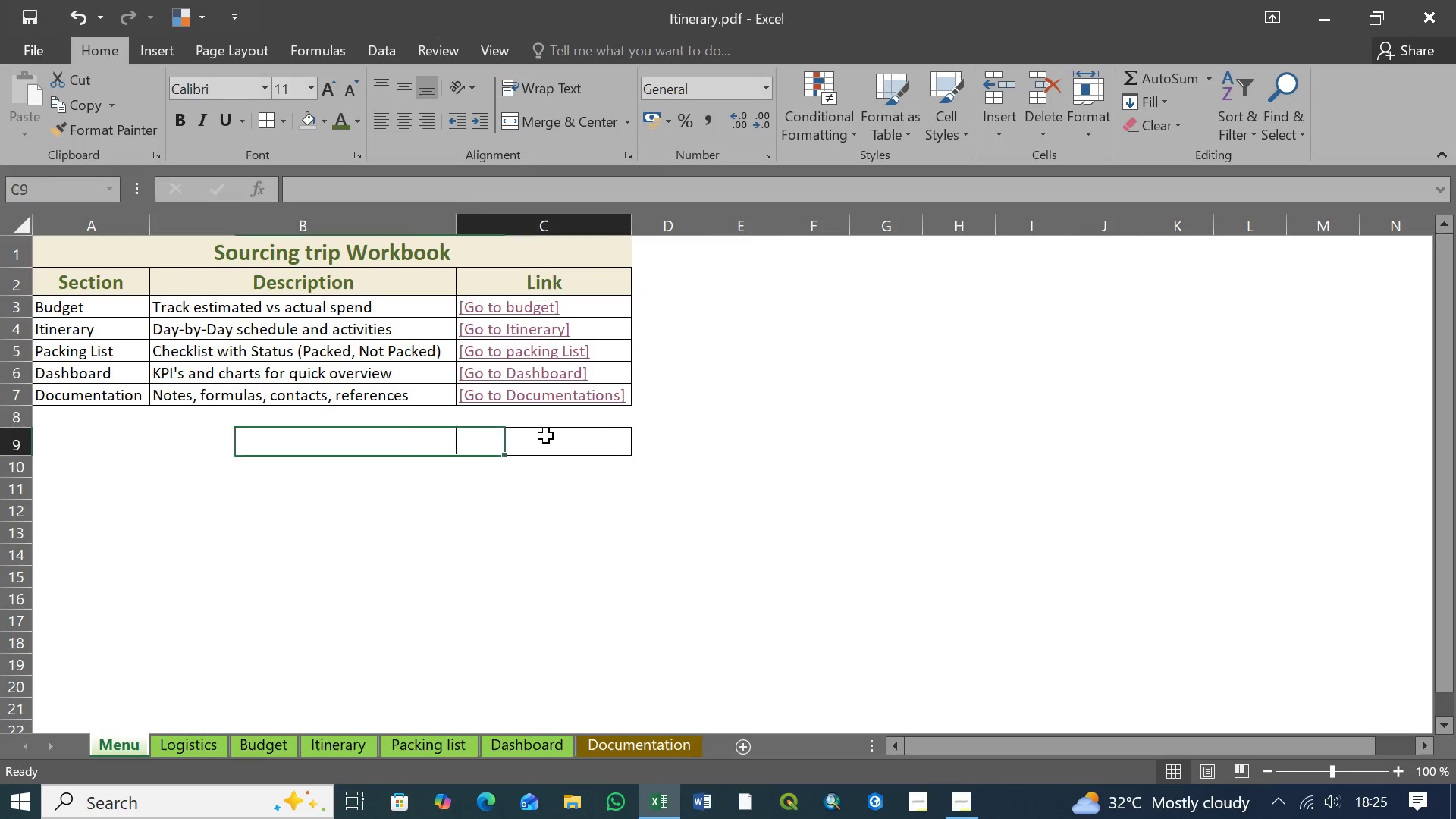 
left_click([546, 436])
 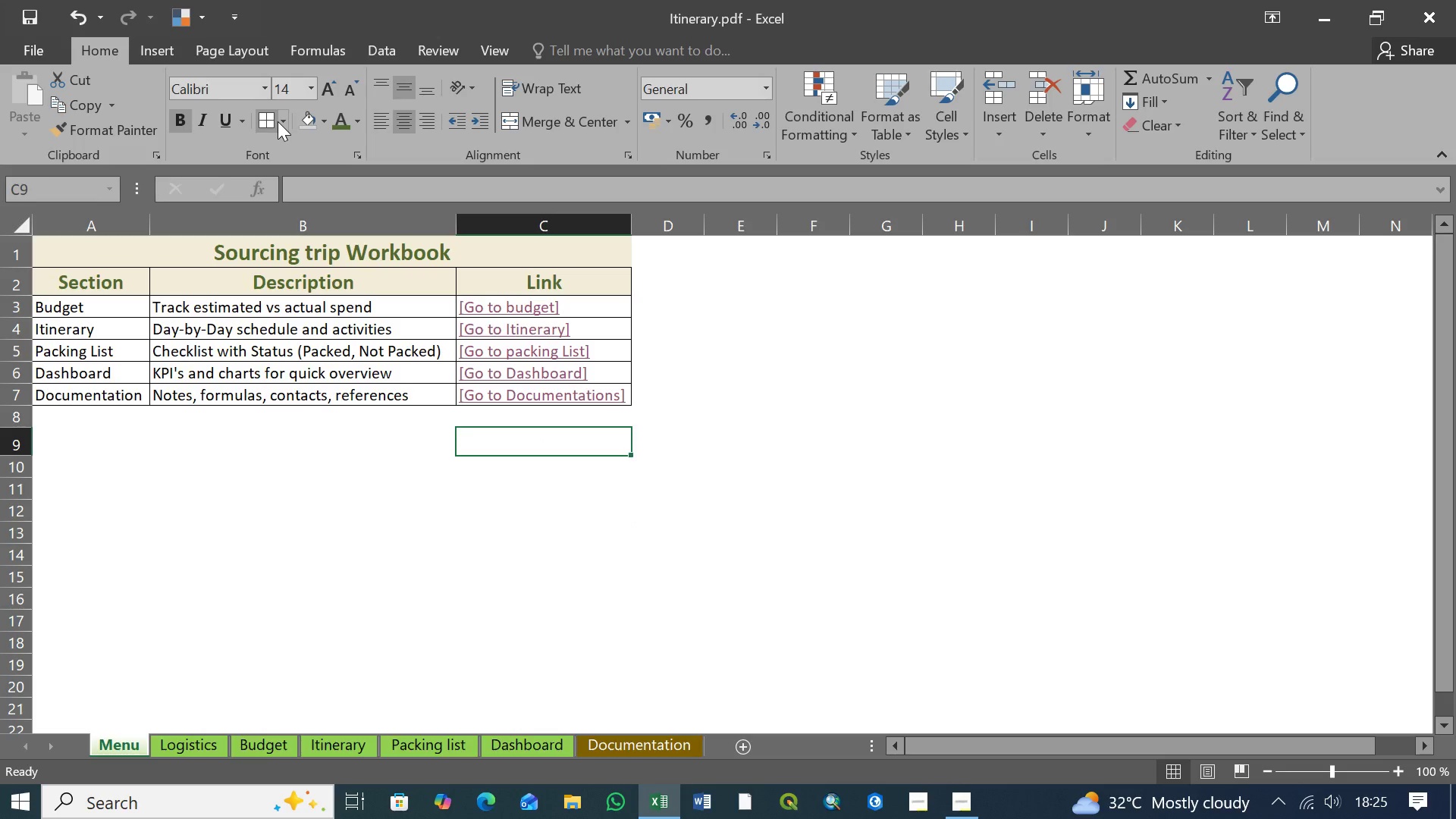 
left_click([281, 123])
 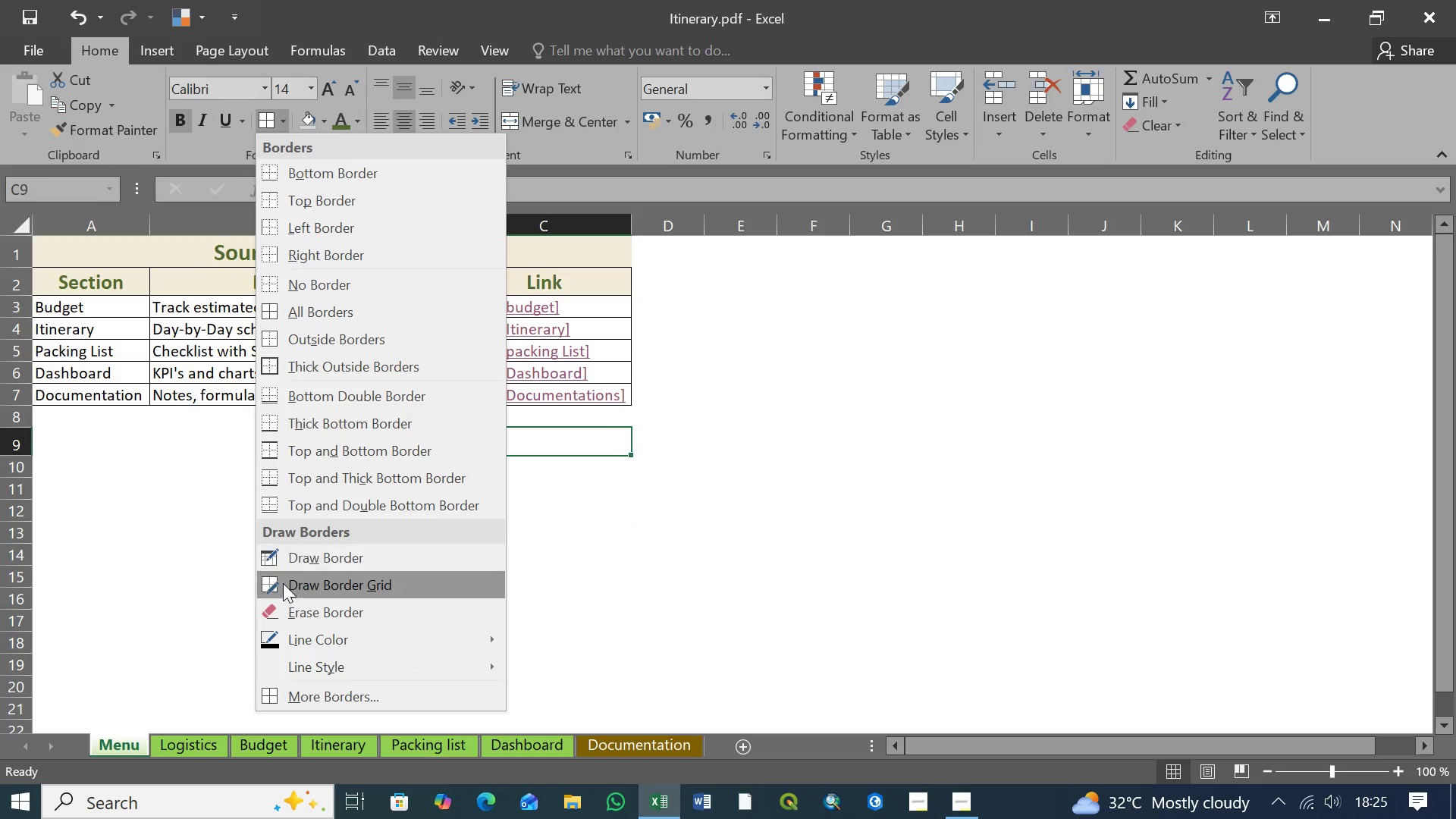 
left_click([300, 608])
 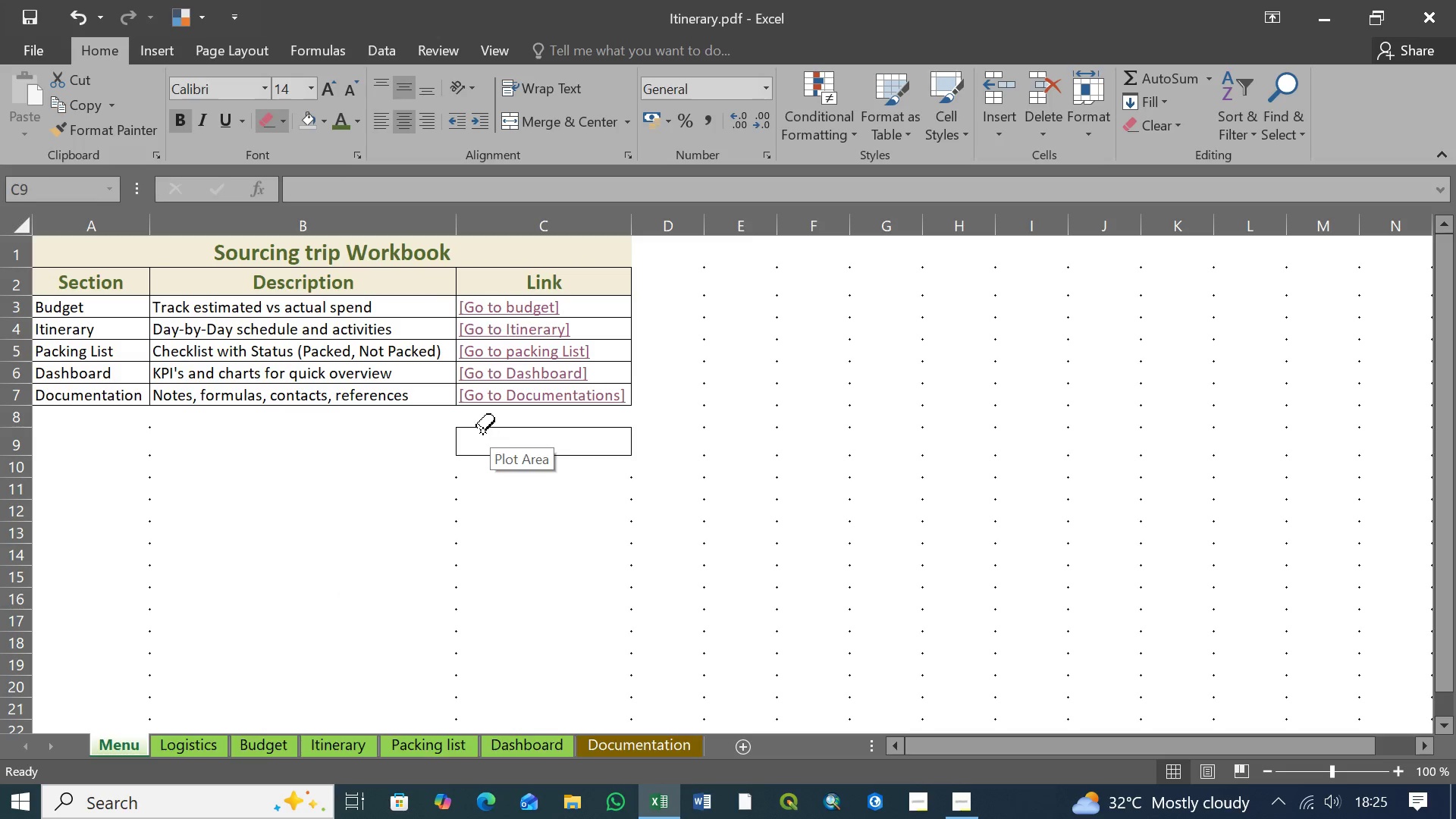 
left_click_drag(start_coordinate=[483, 430], to_coordinate=[491, 443])
 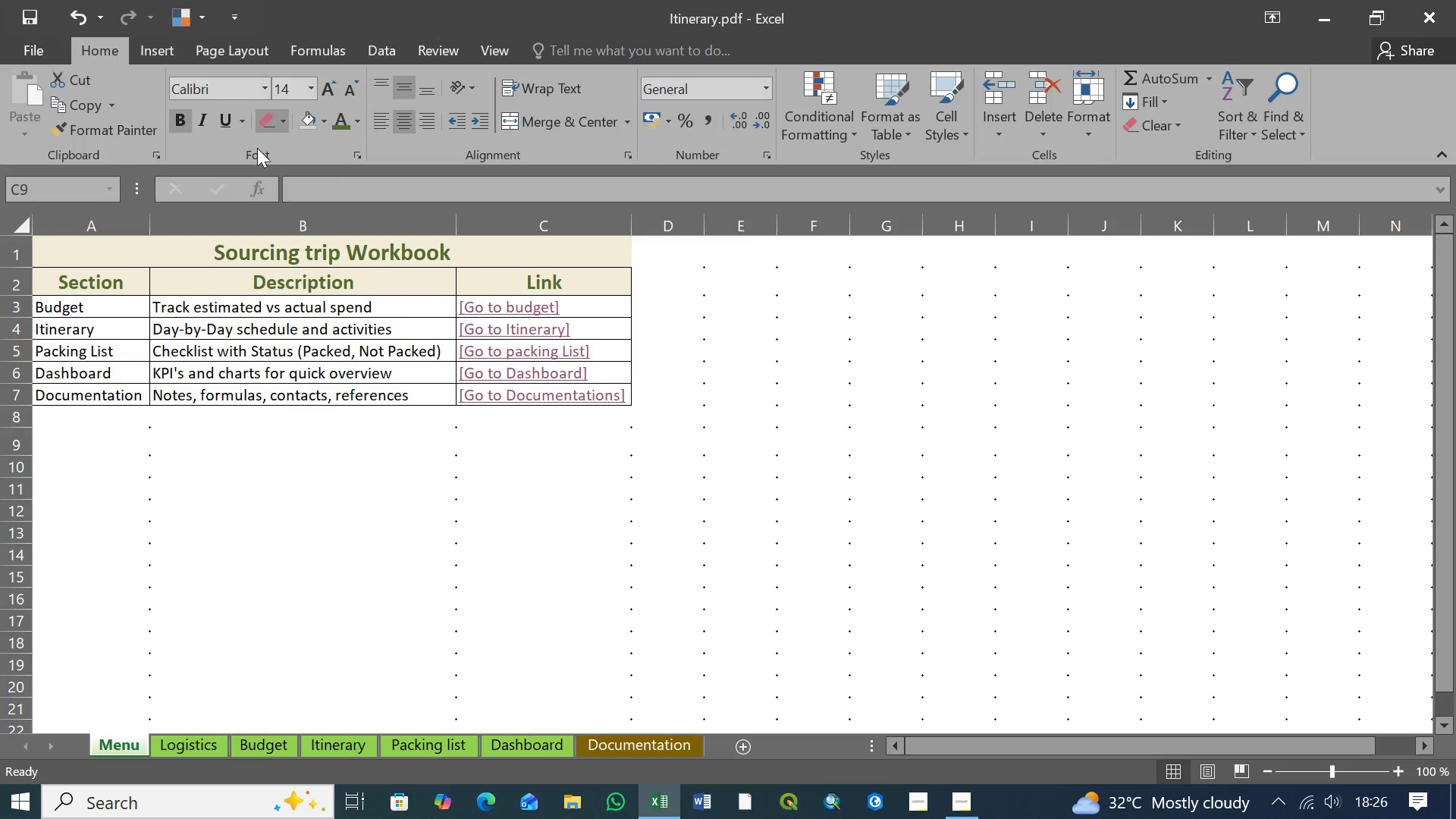 
left_click([266, 121])
 